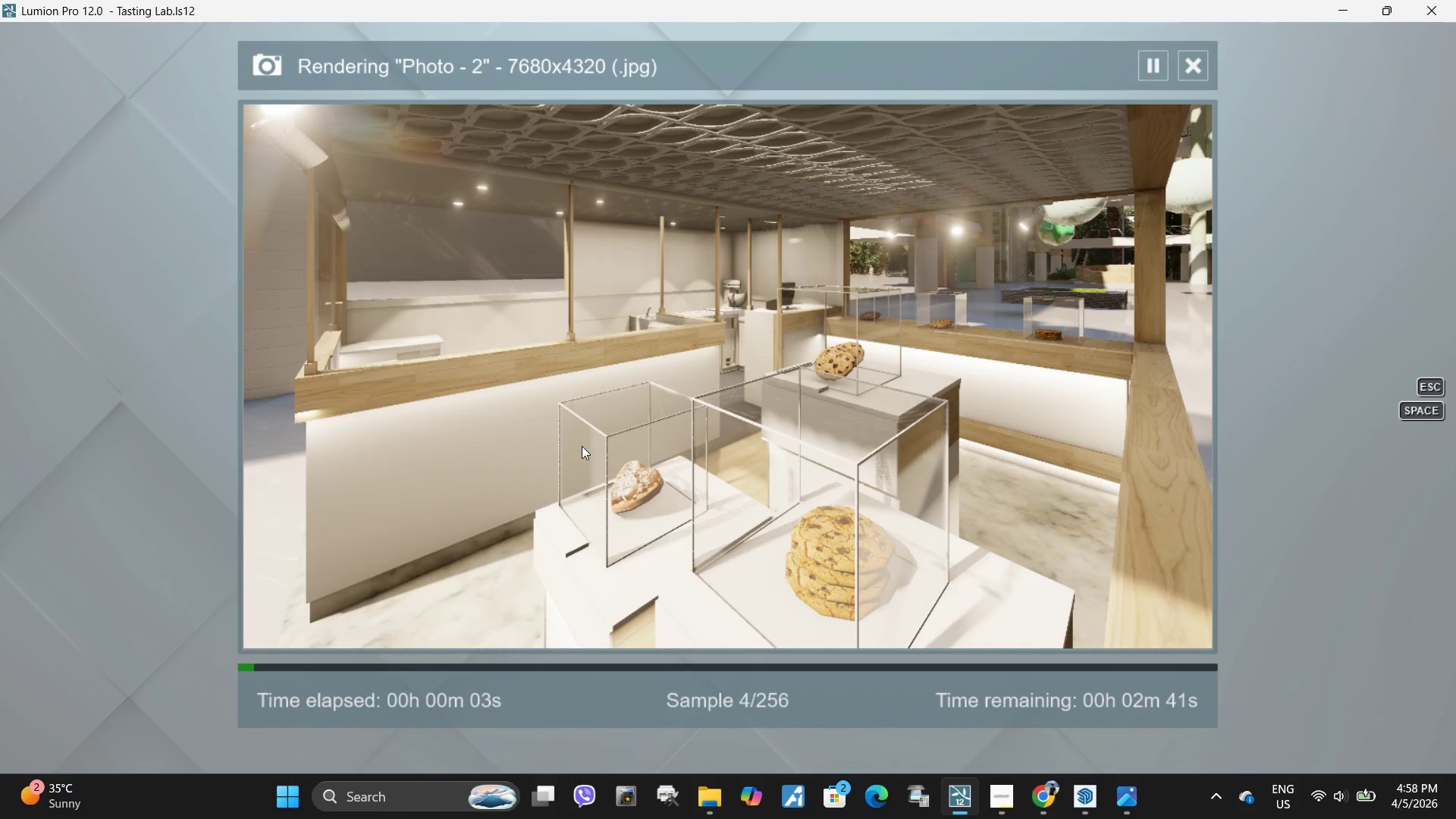 
wait(5.41)
 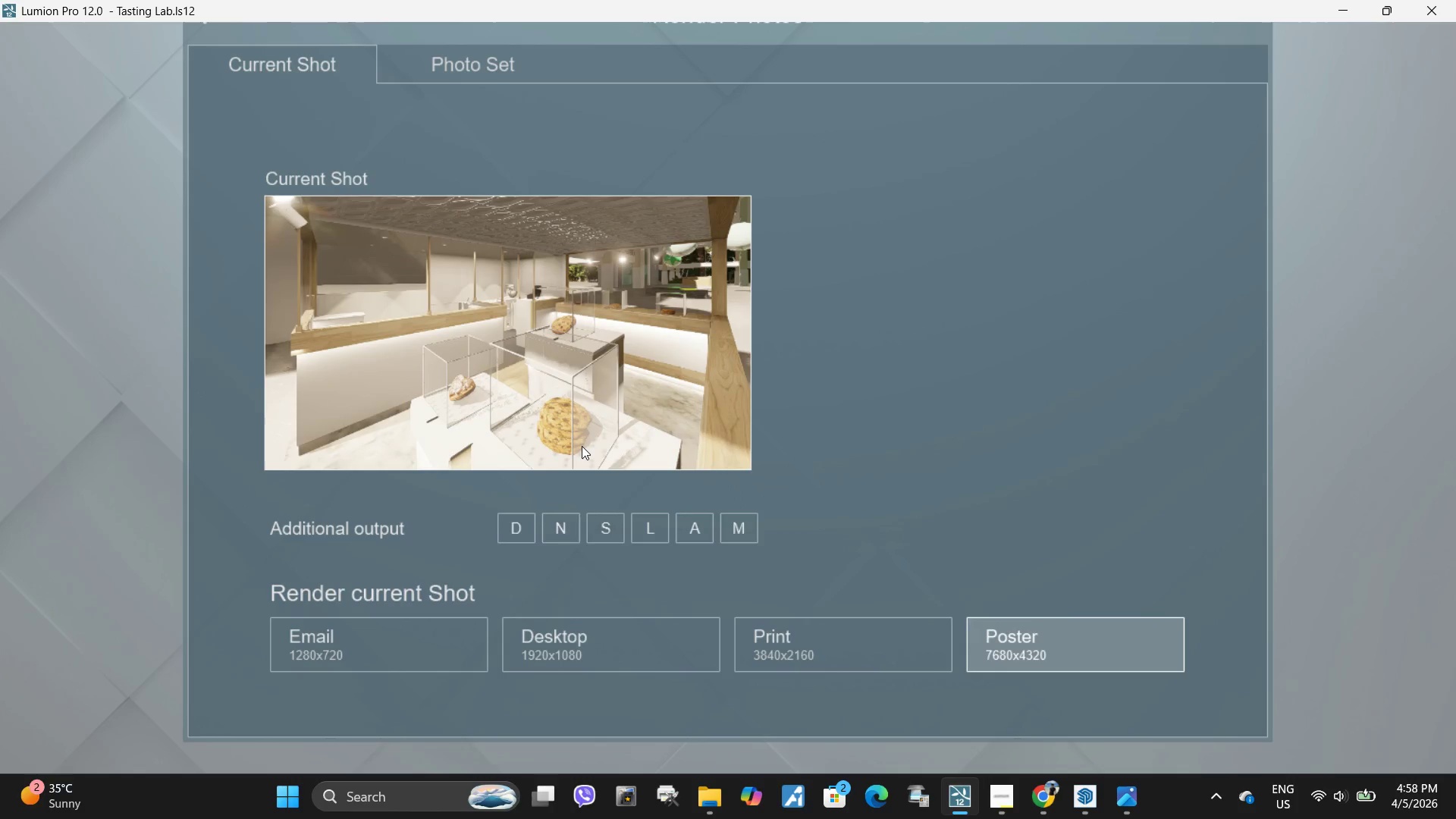 
left_click([1036, 811])
 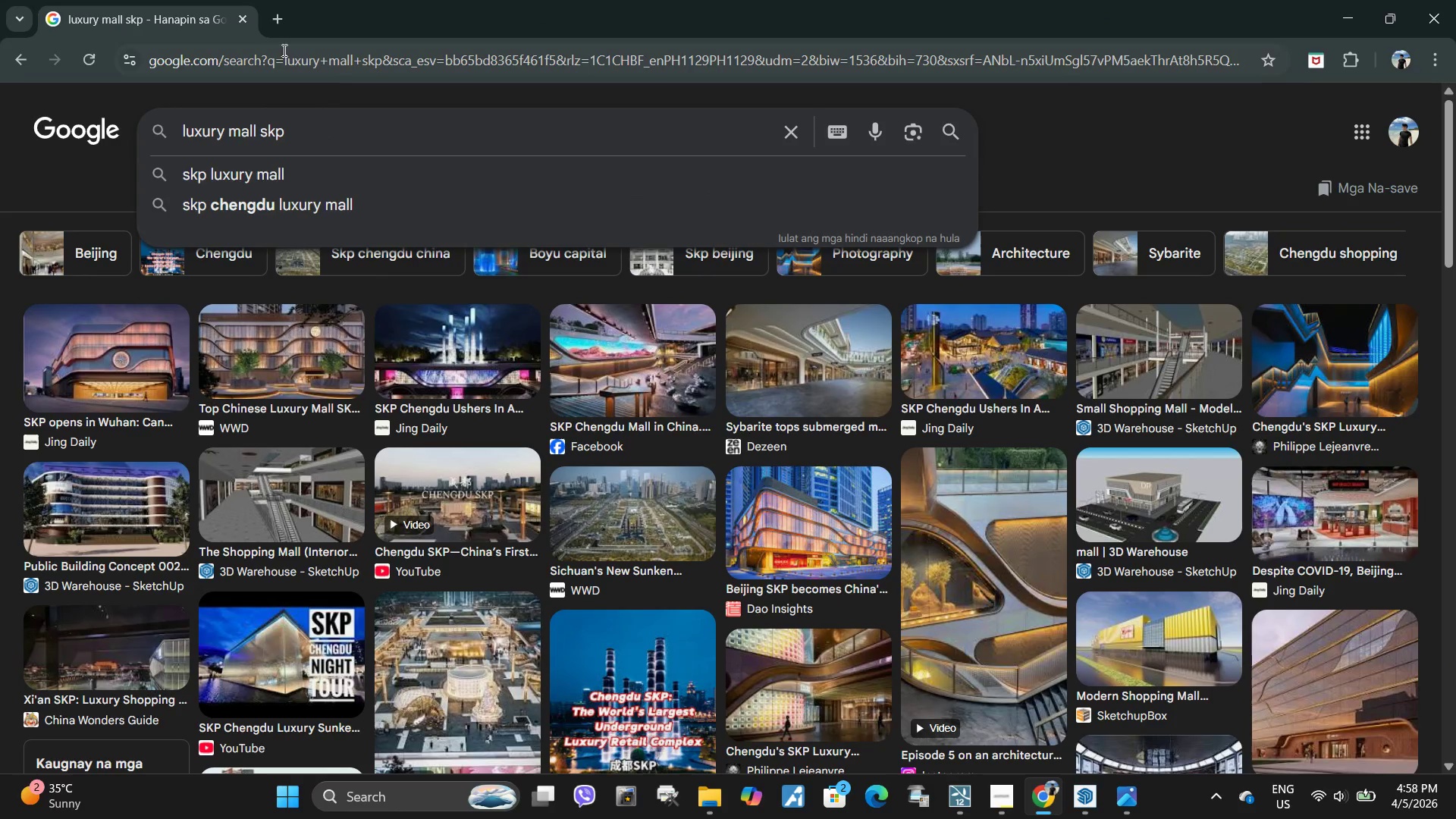 
left_click([305, 67])
 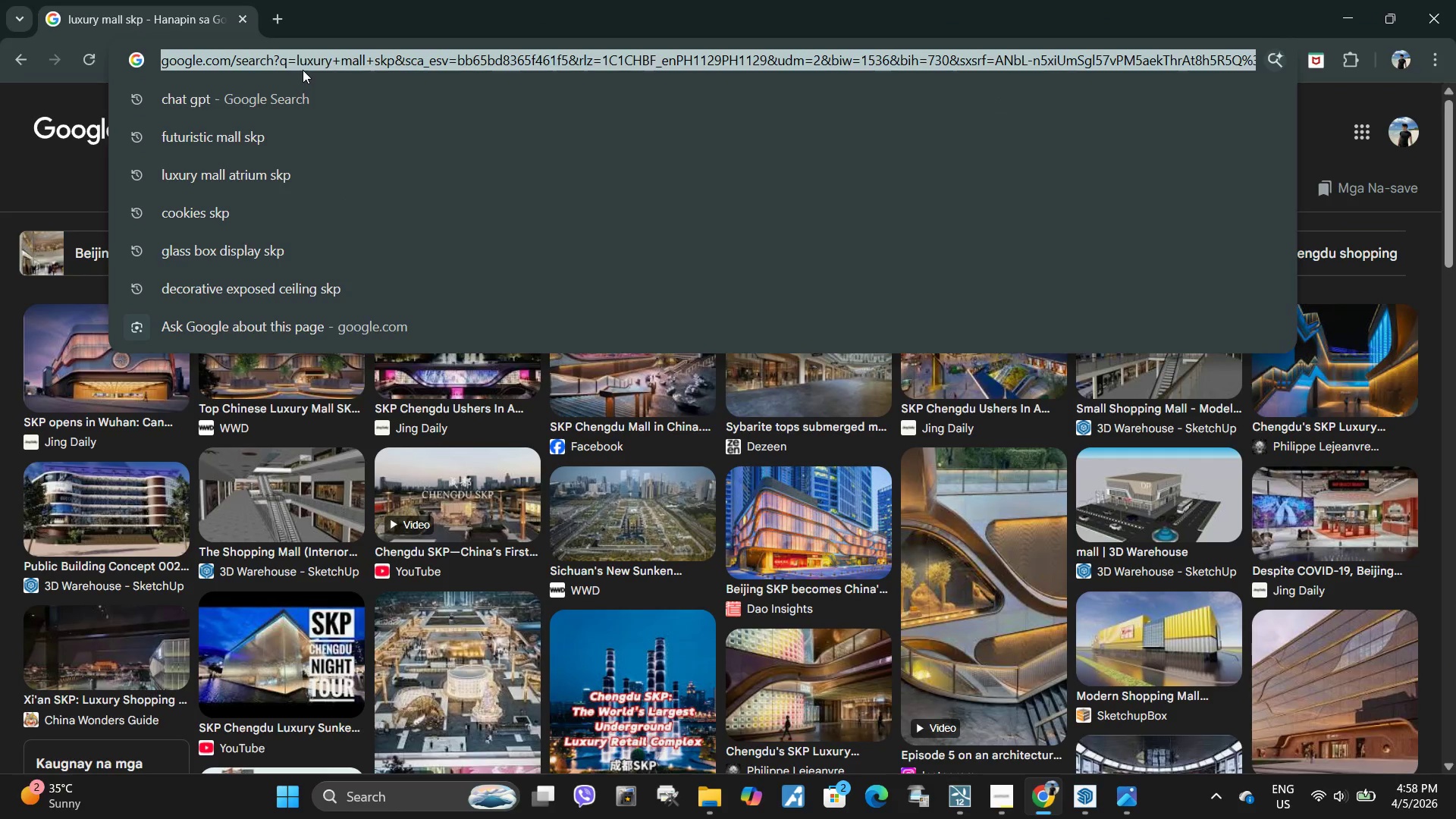 
type(google sheets)
 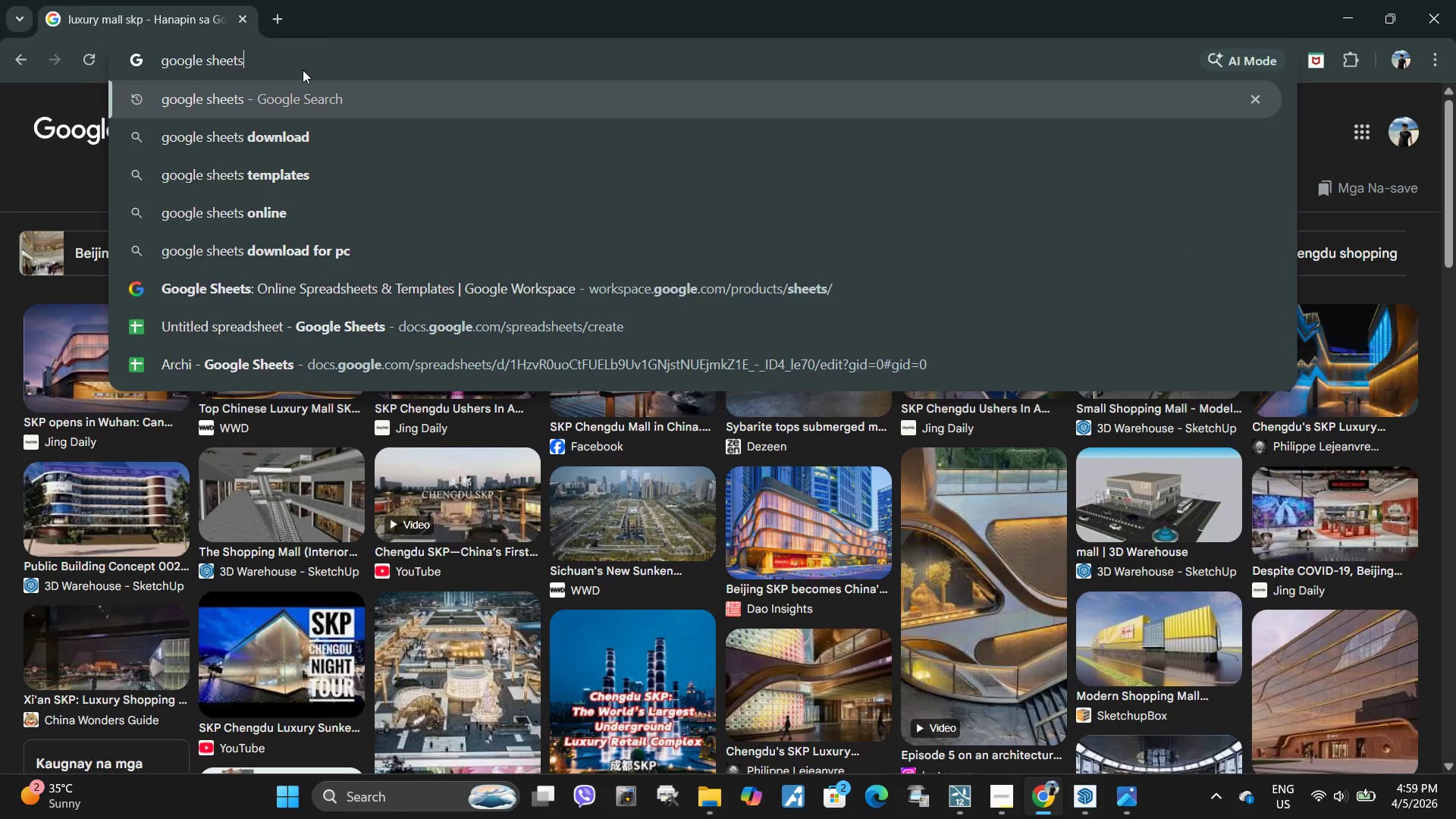 
key(Enter)
 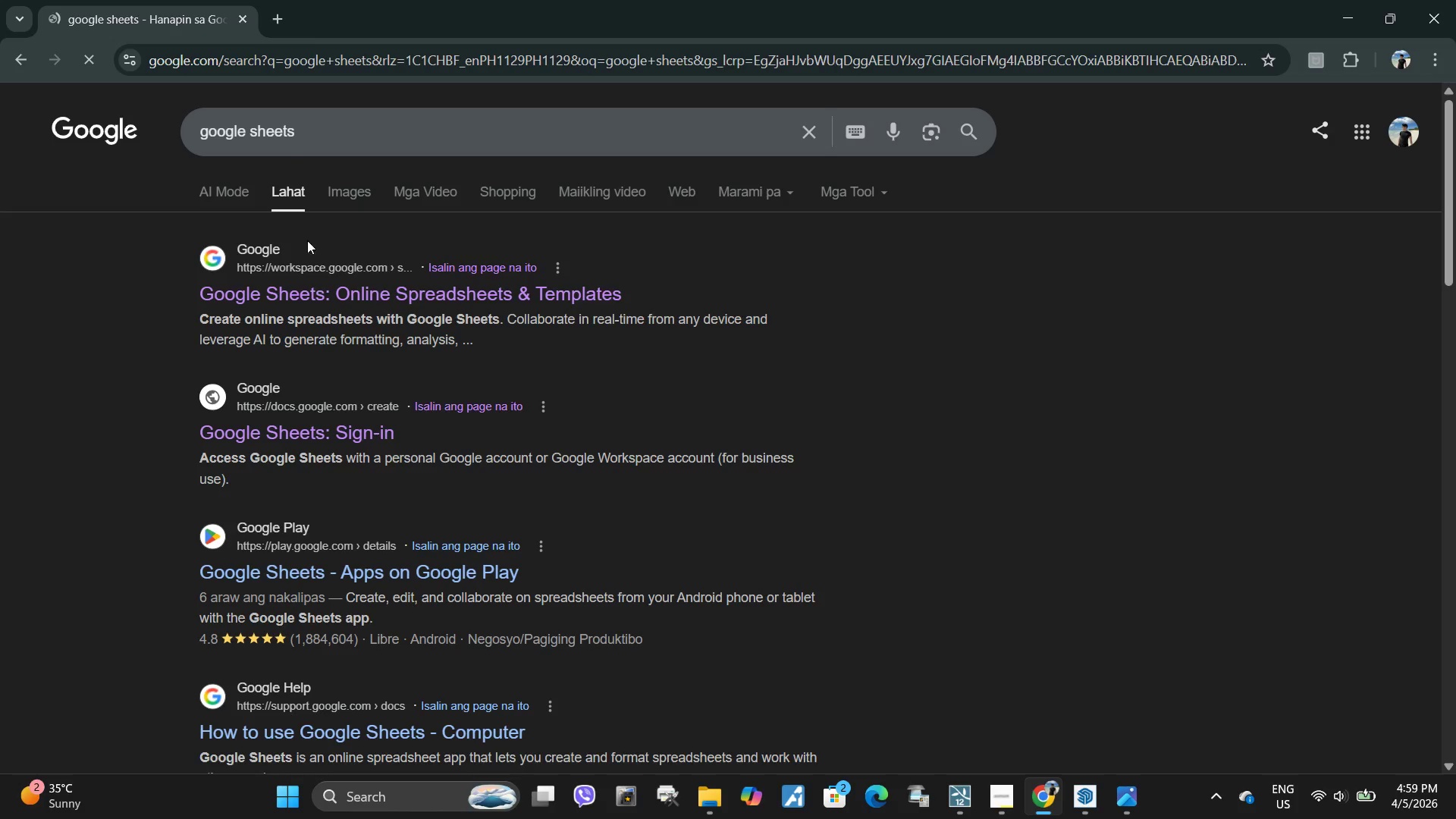 
left_click([327, 290])
 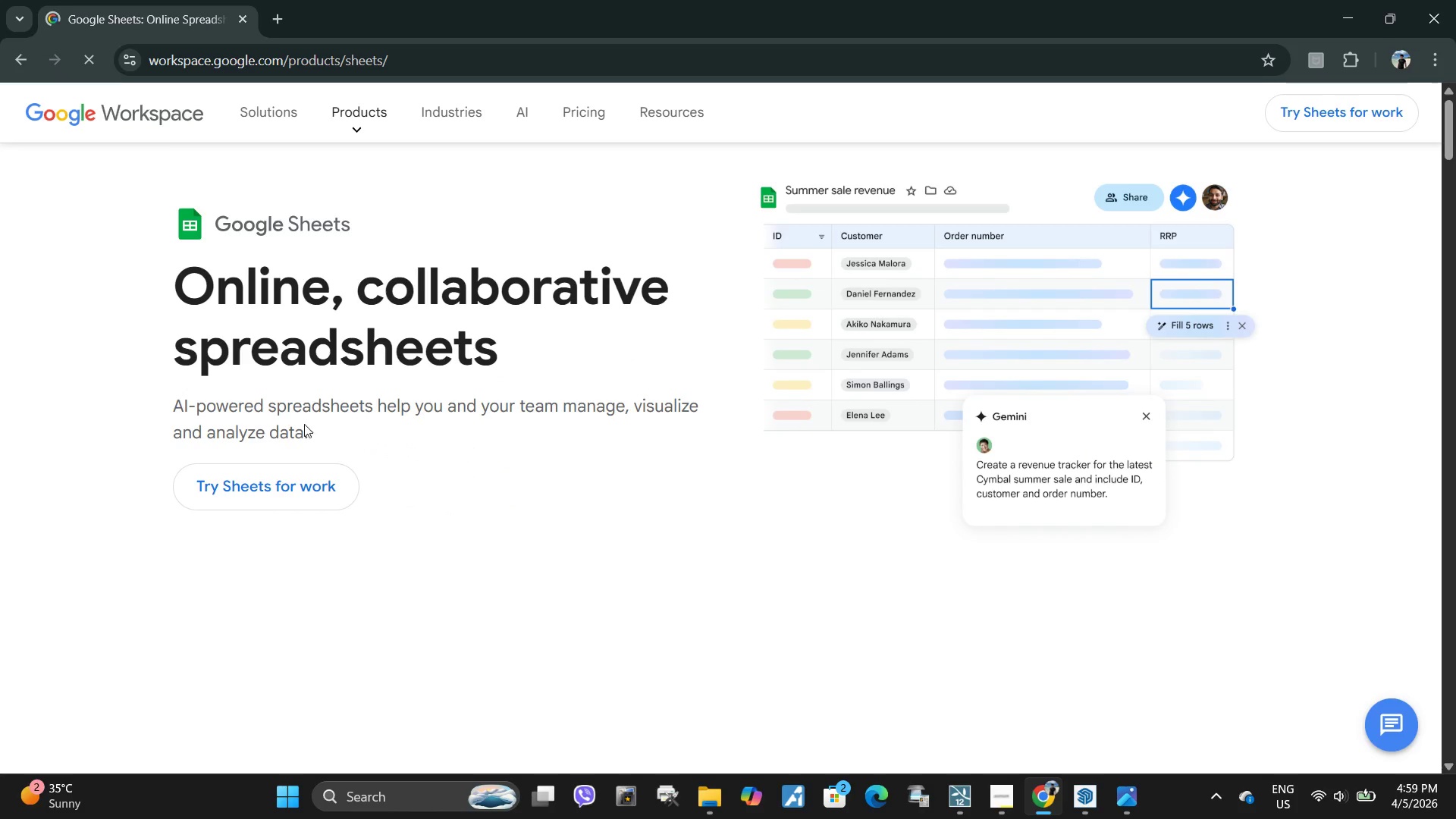 
left_click([12, 57])
 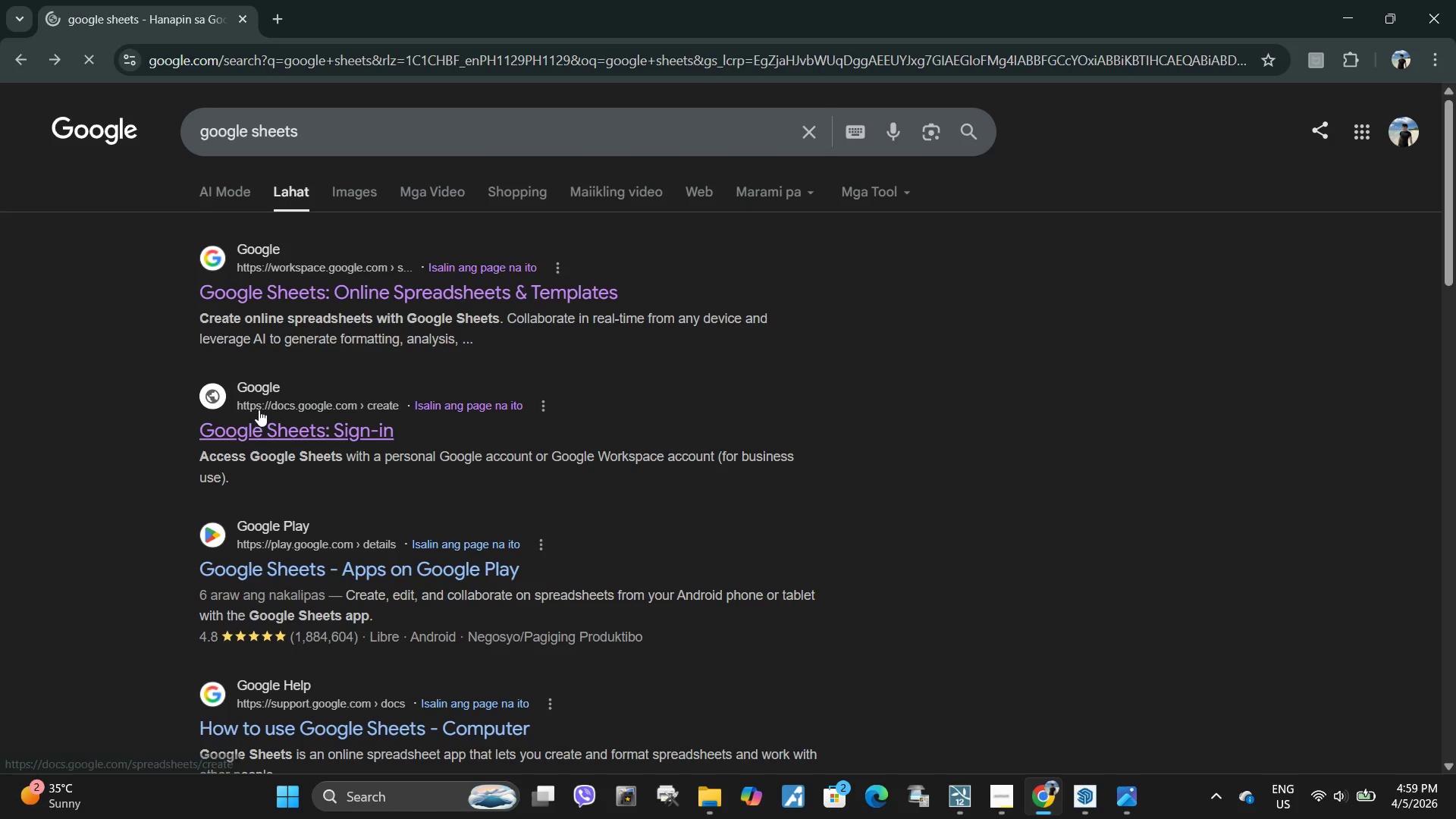 
left_click([260, 424])
 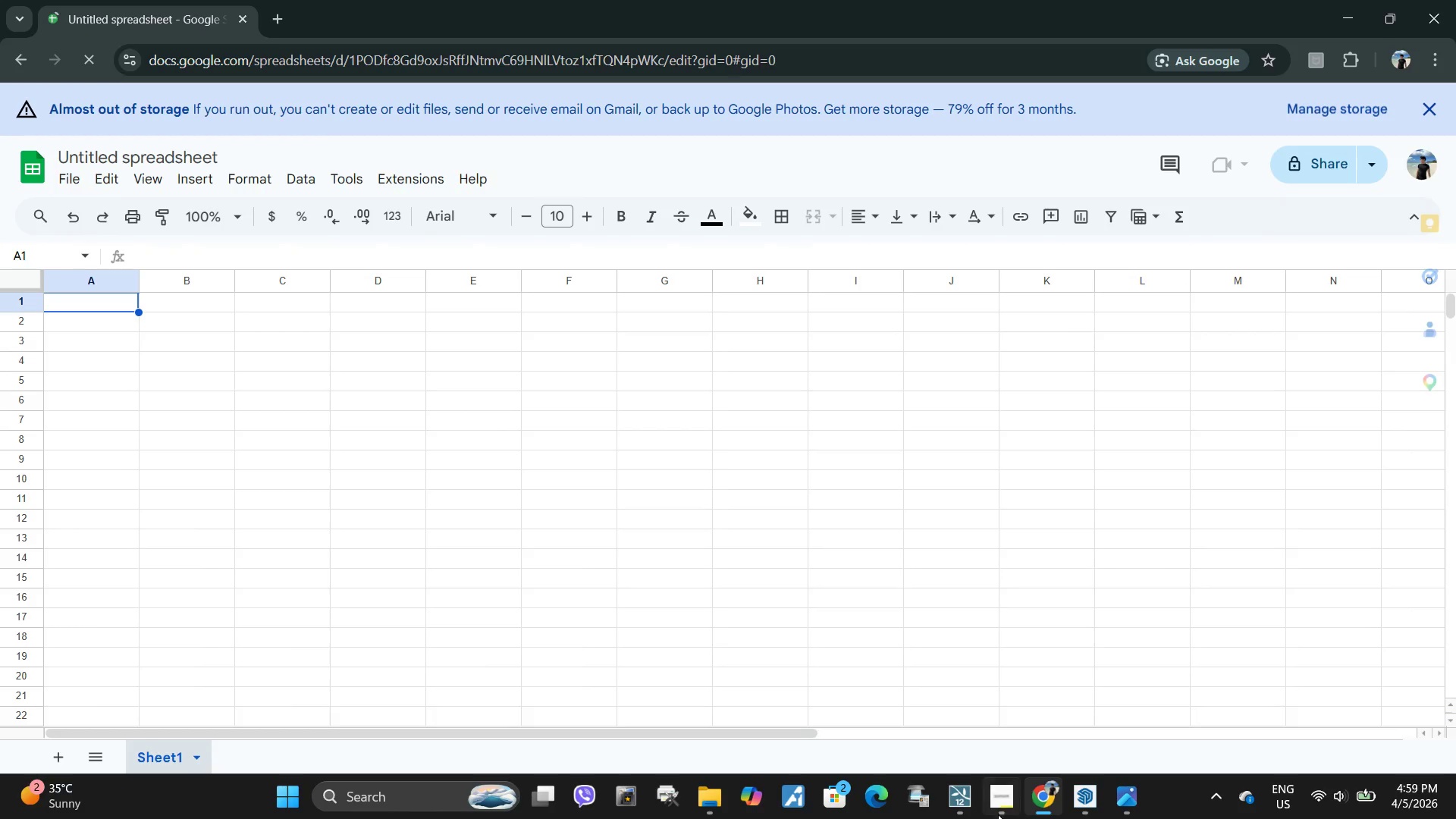 
mouse_move([964, 675])
 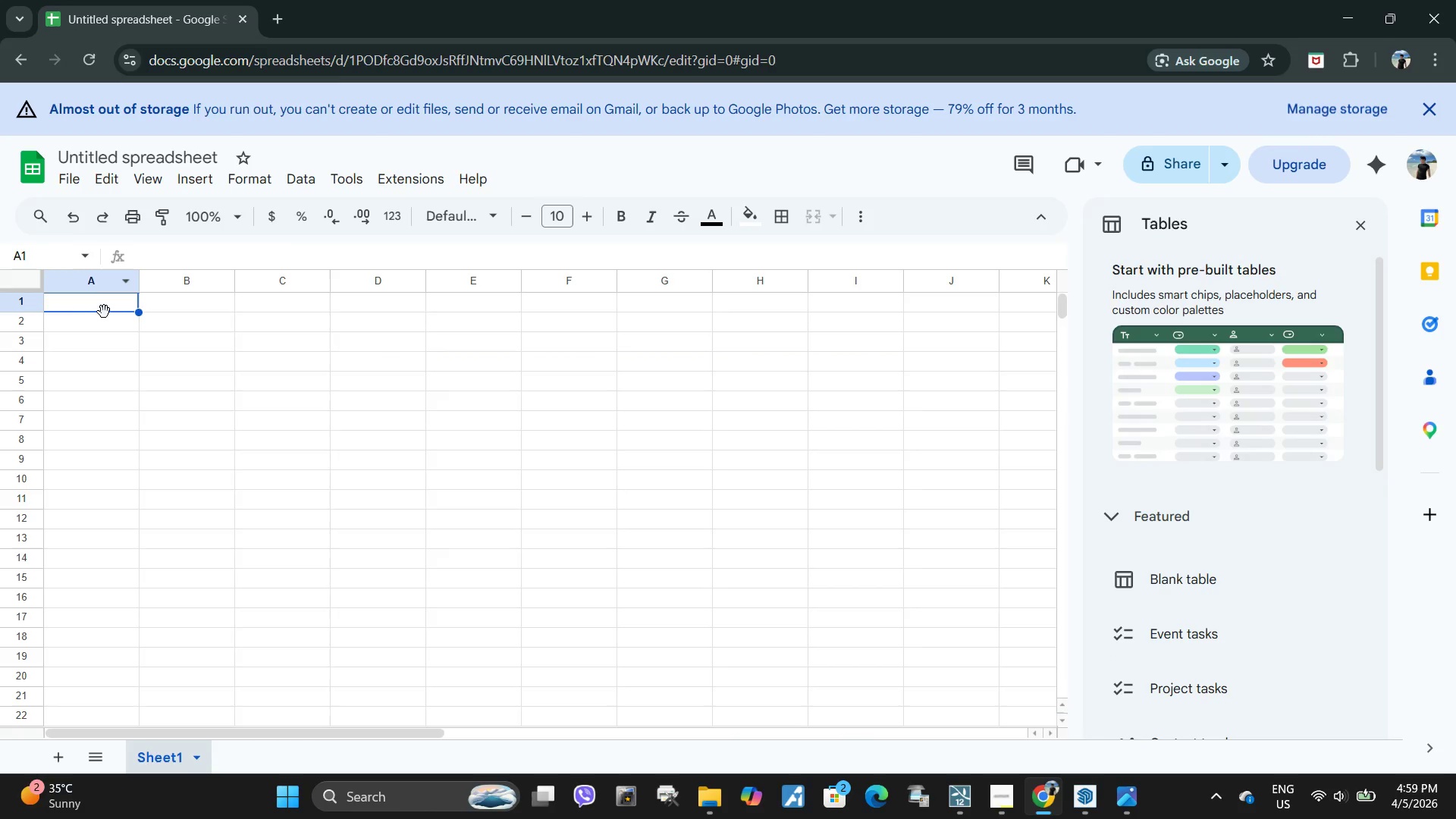 
double_click([103, 312])
 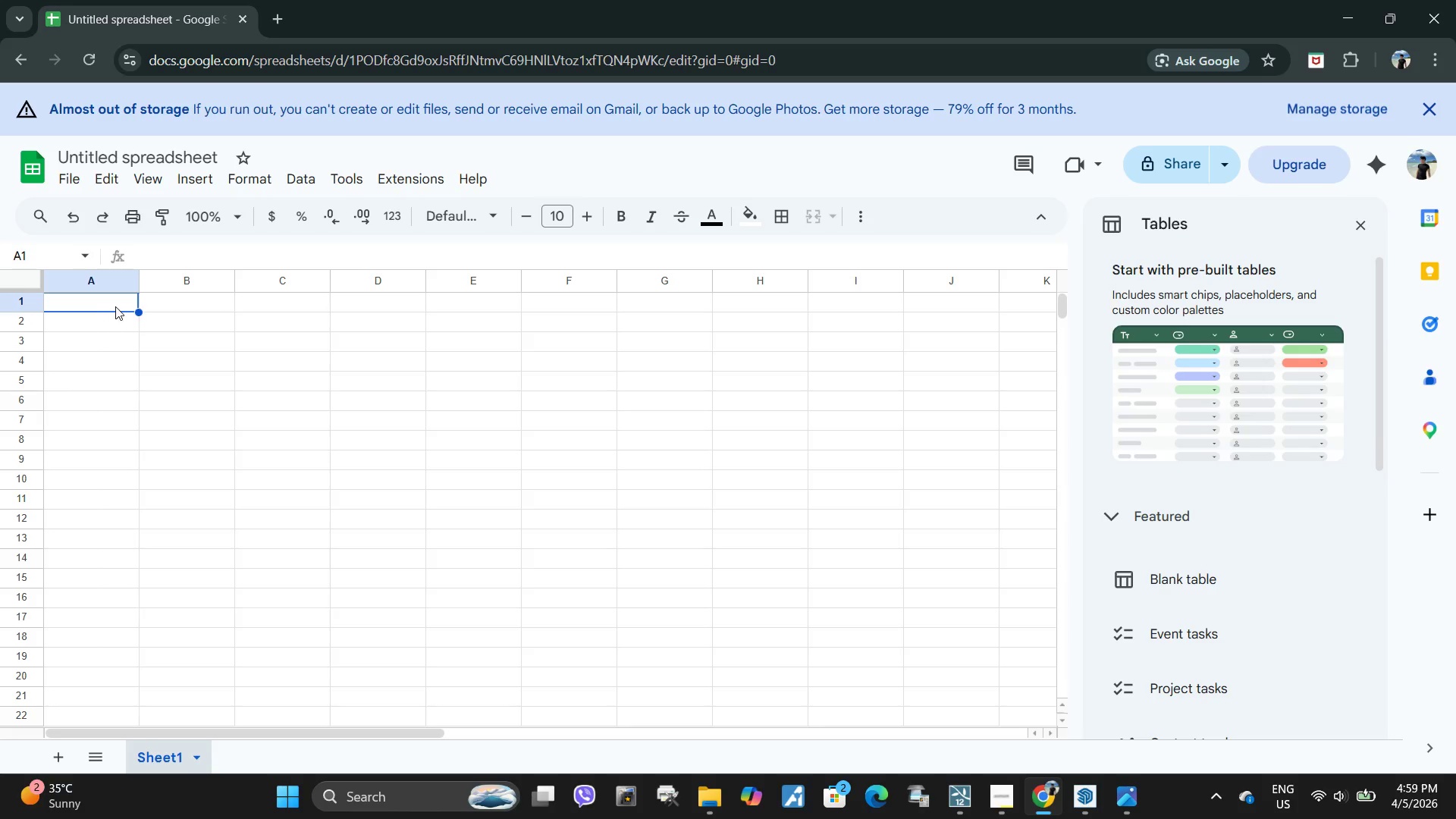 
triple_click([115, 306])
 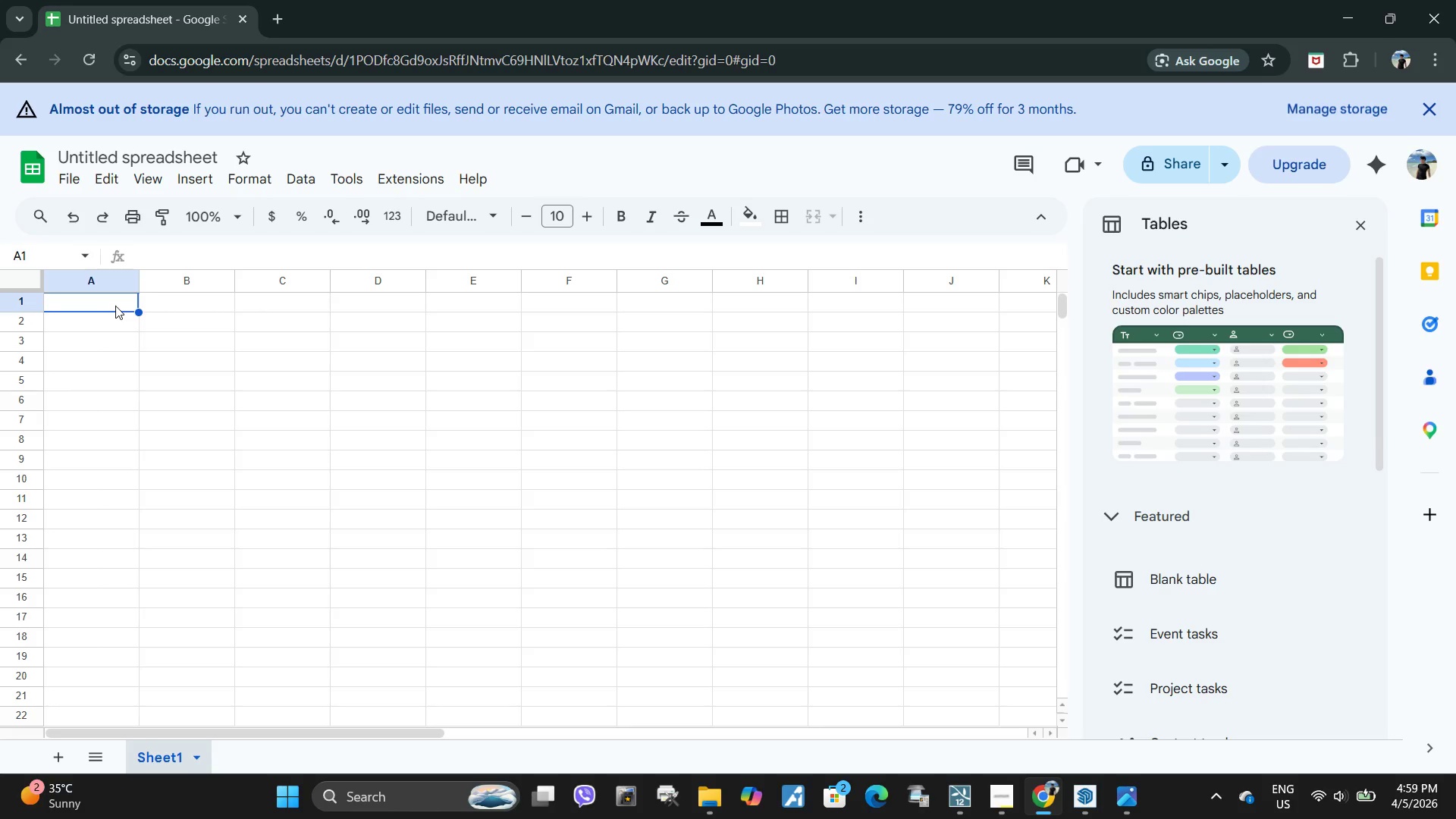 
triple_click([115, 306])
 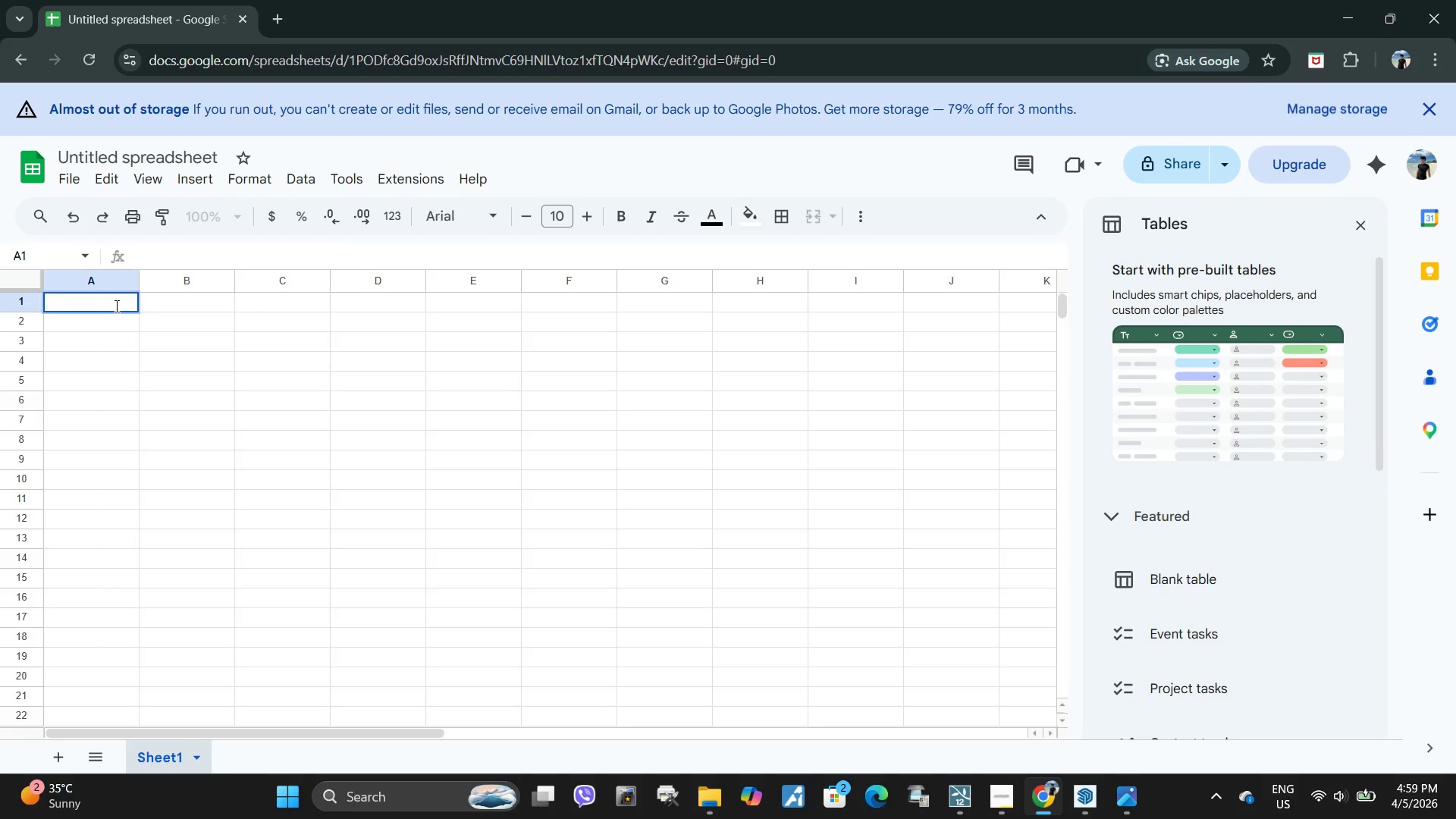 
triple_click([115, 306])
 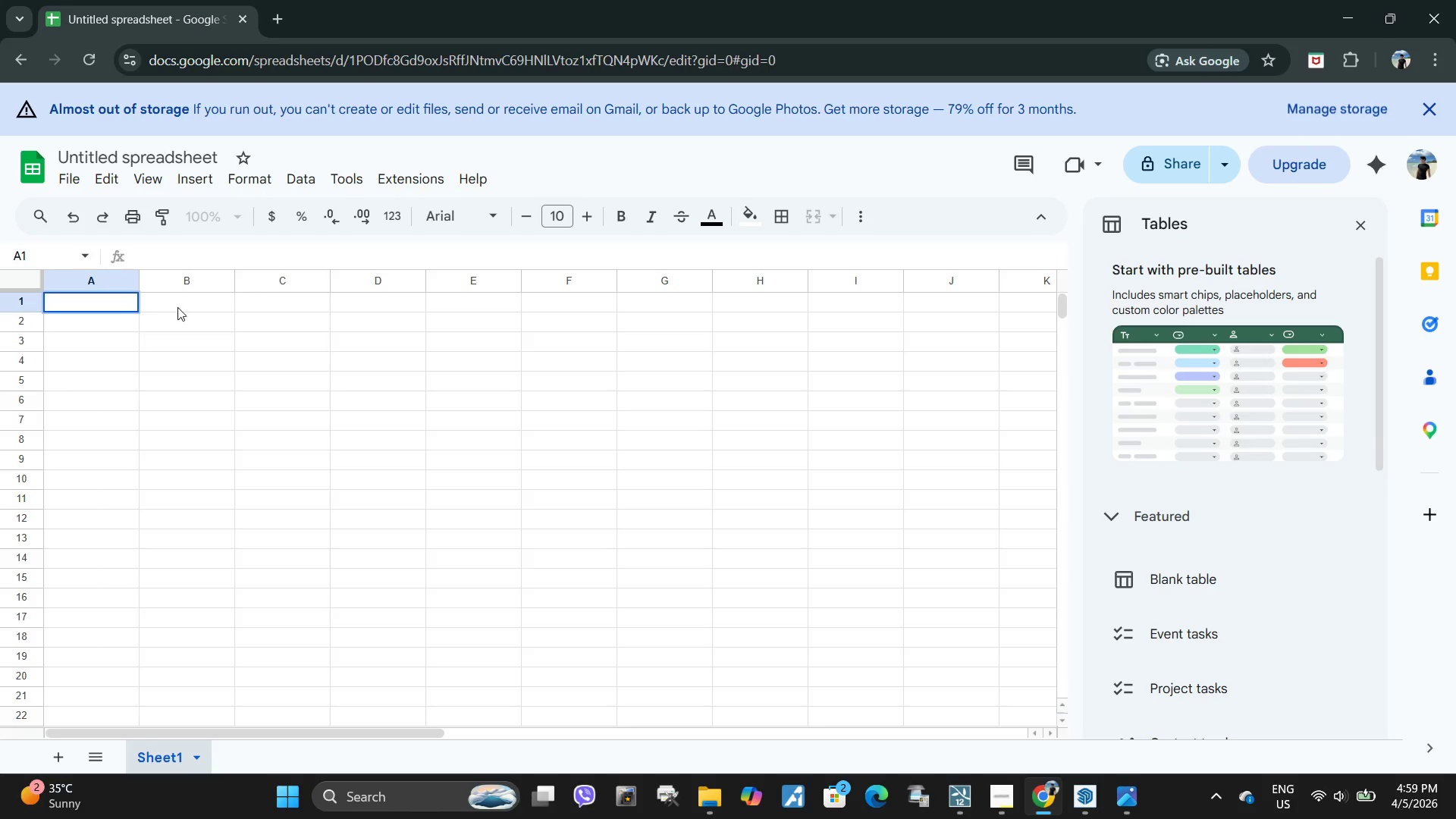 
left_click_drag(start_coordinate=[177, 307], to_coordinate=[107, 297])
 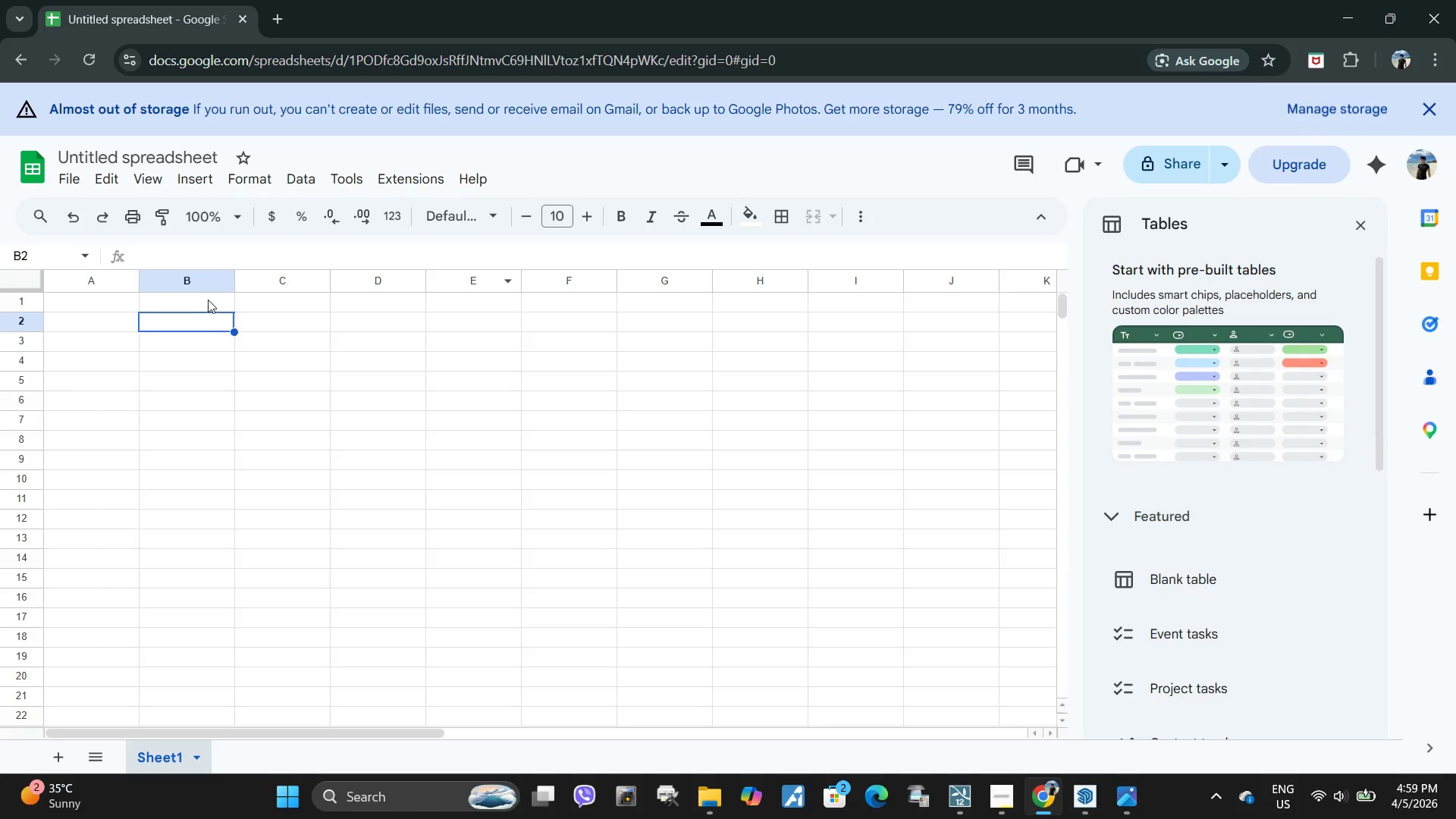 
left_click_drag(start_coordinate=[202, 300], to_coordinate=[127, 308])
 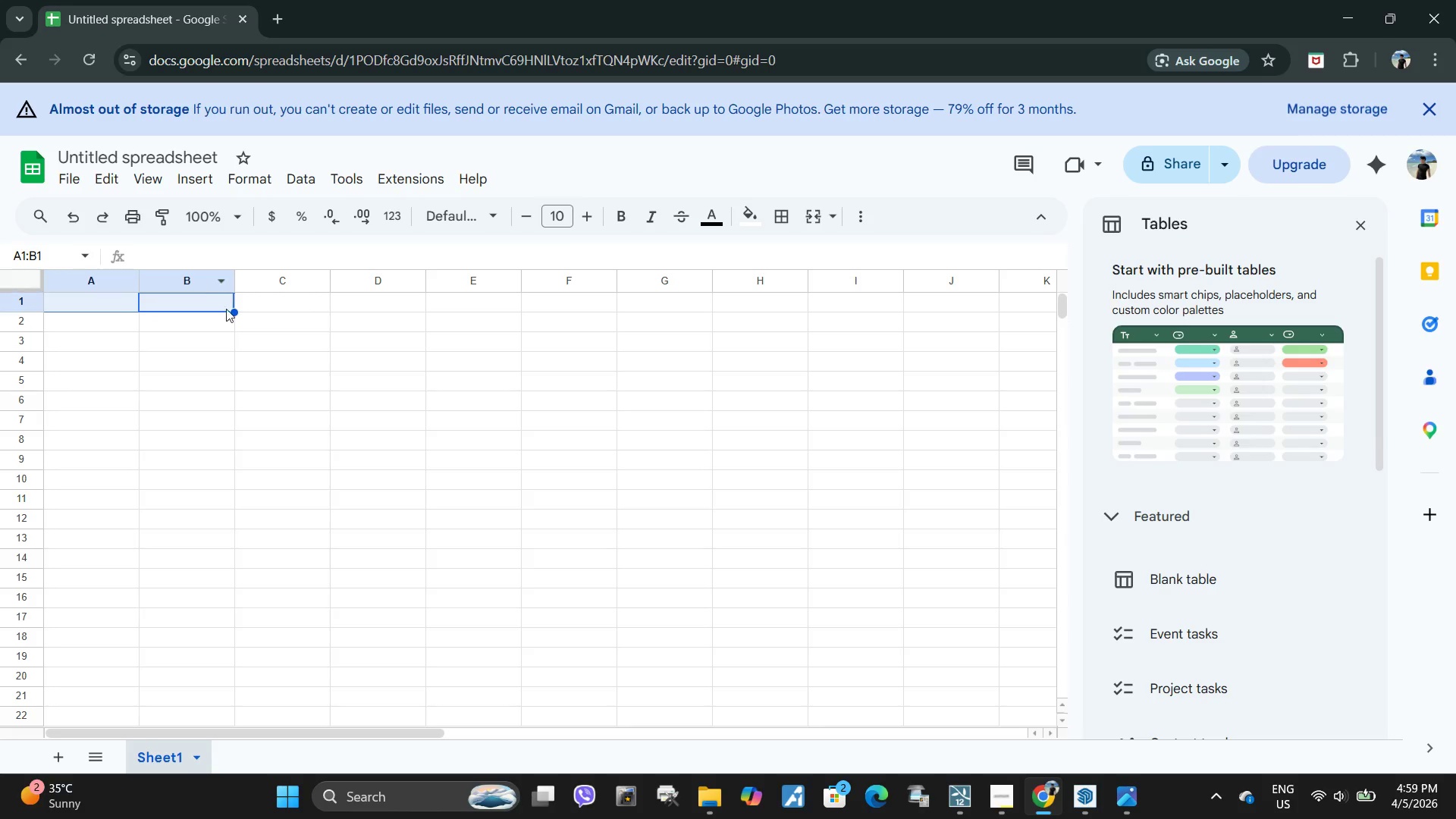 
left_click([212, 341])
 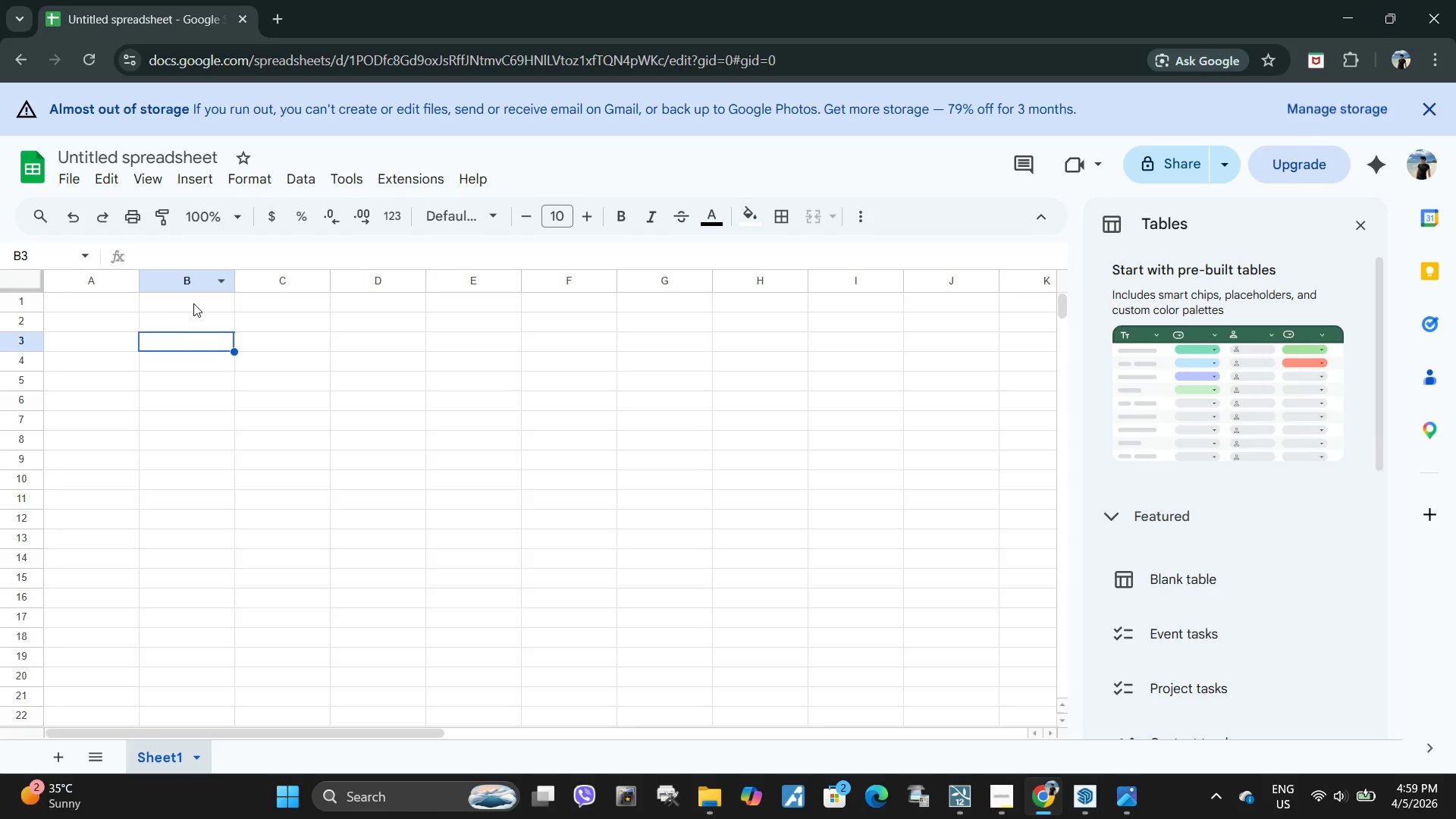 
left_click_drag(start_coordinate=[193, 303], to_coordinate=[118, 303])
 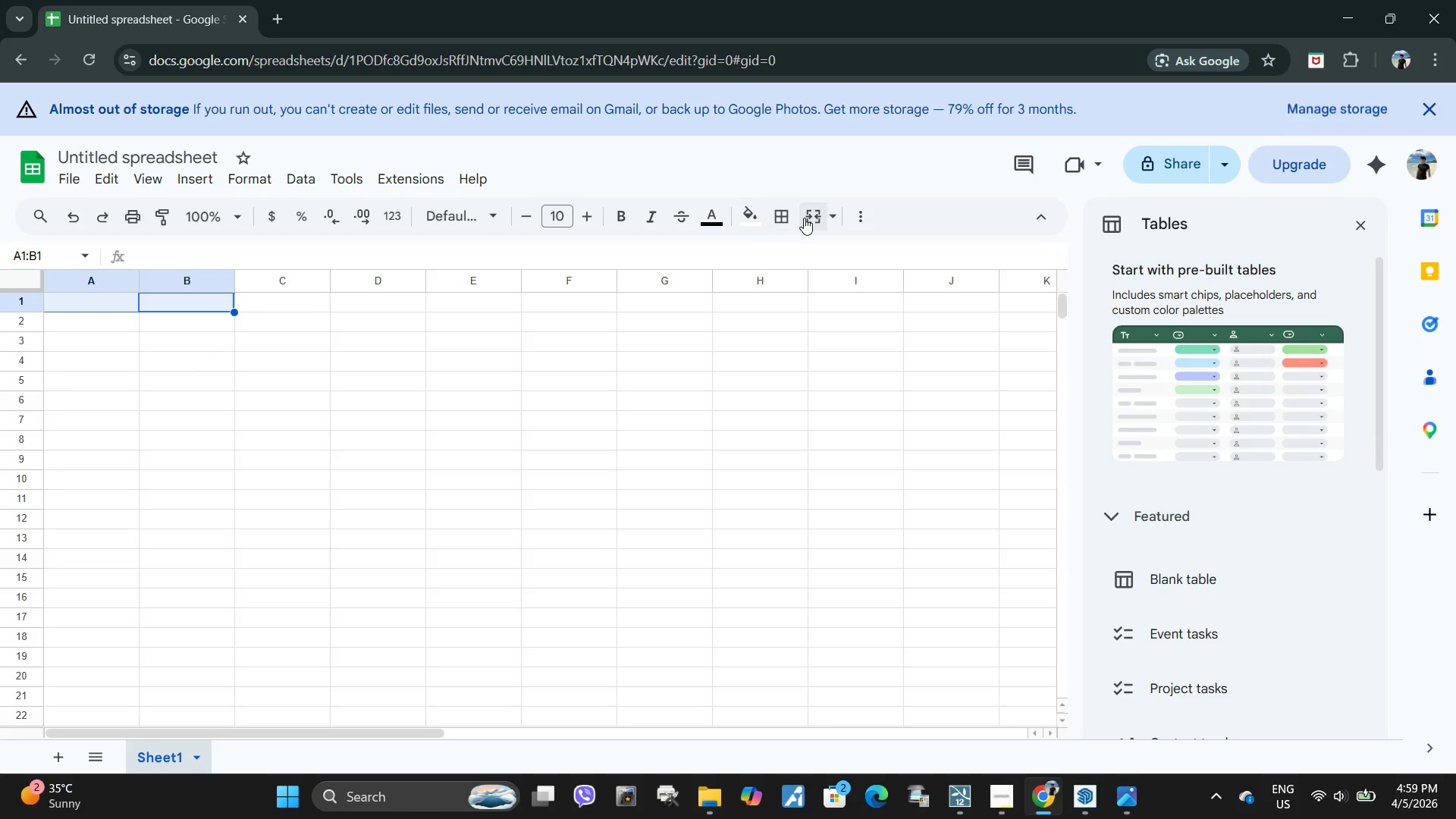 
left_click([804, 218])
 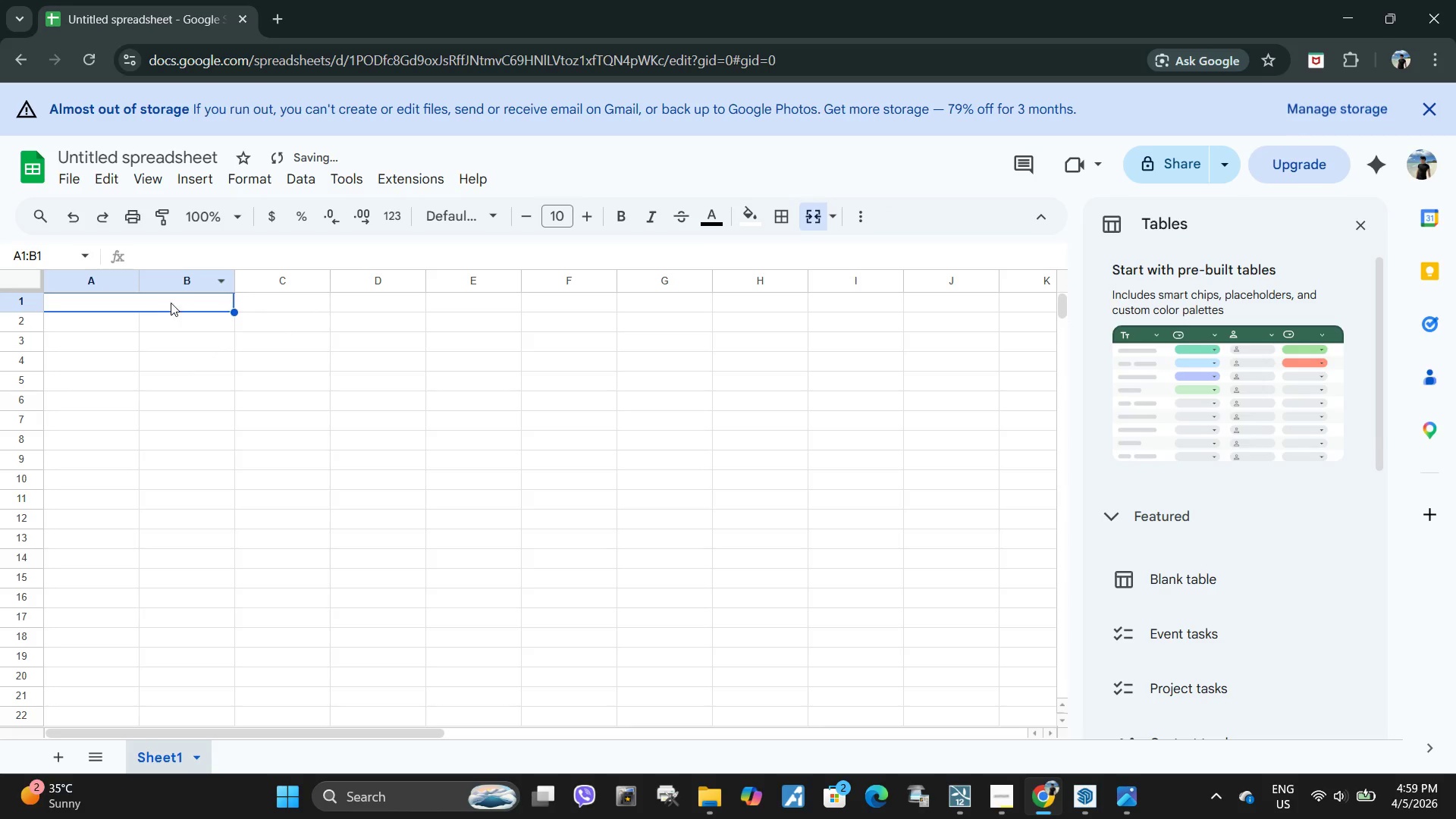 
double_click([169, 303])
 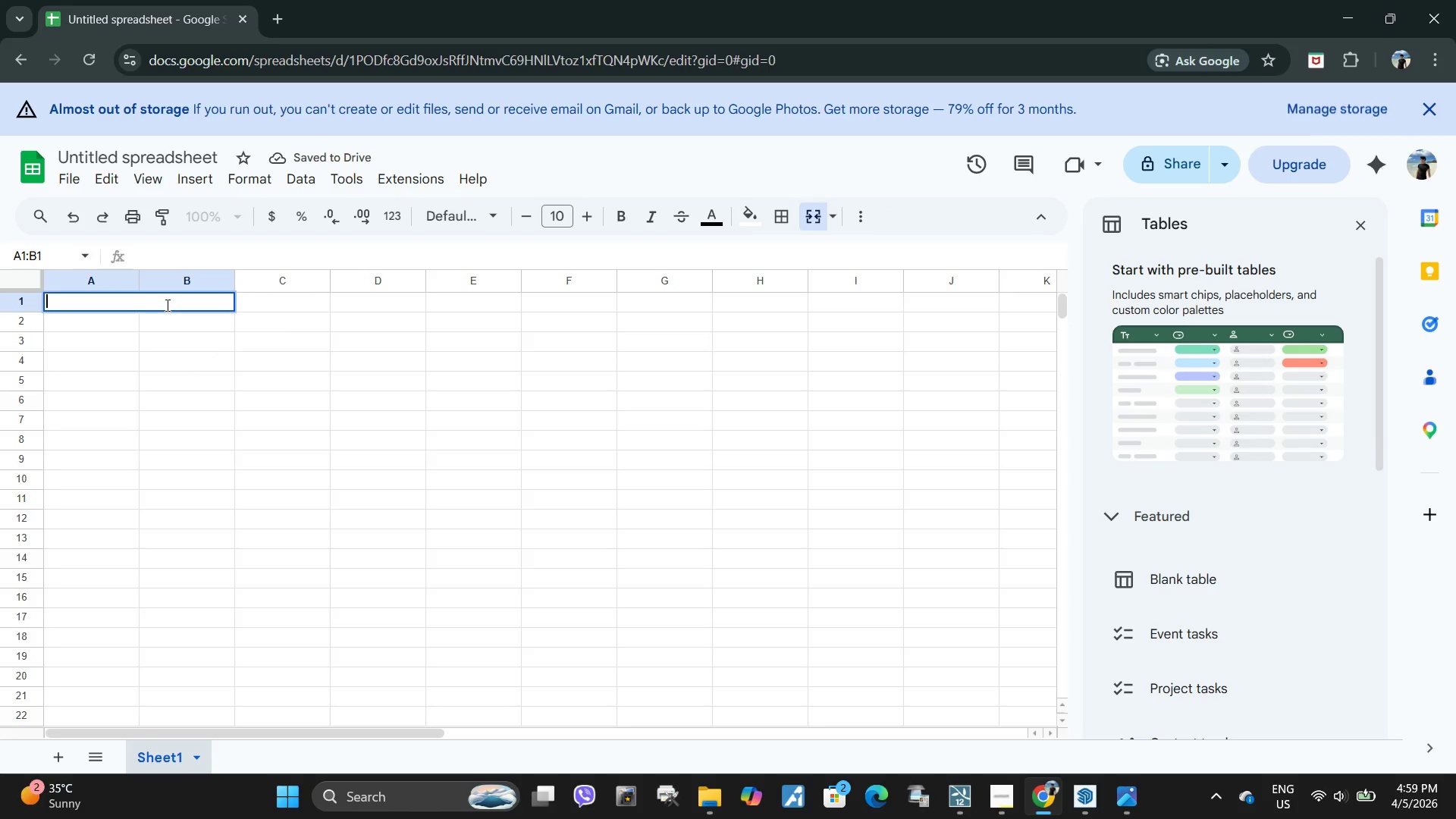 
type(Material Board)
 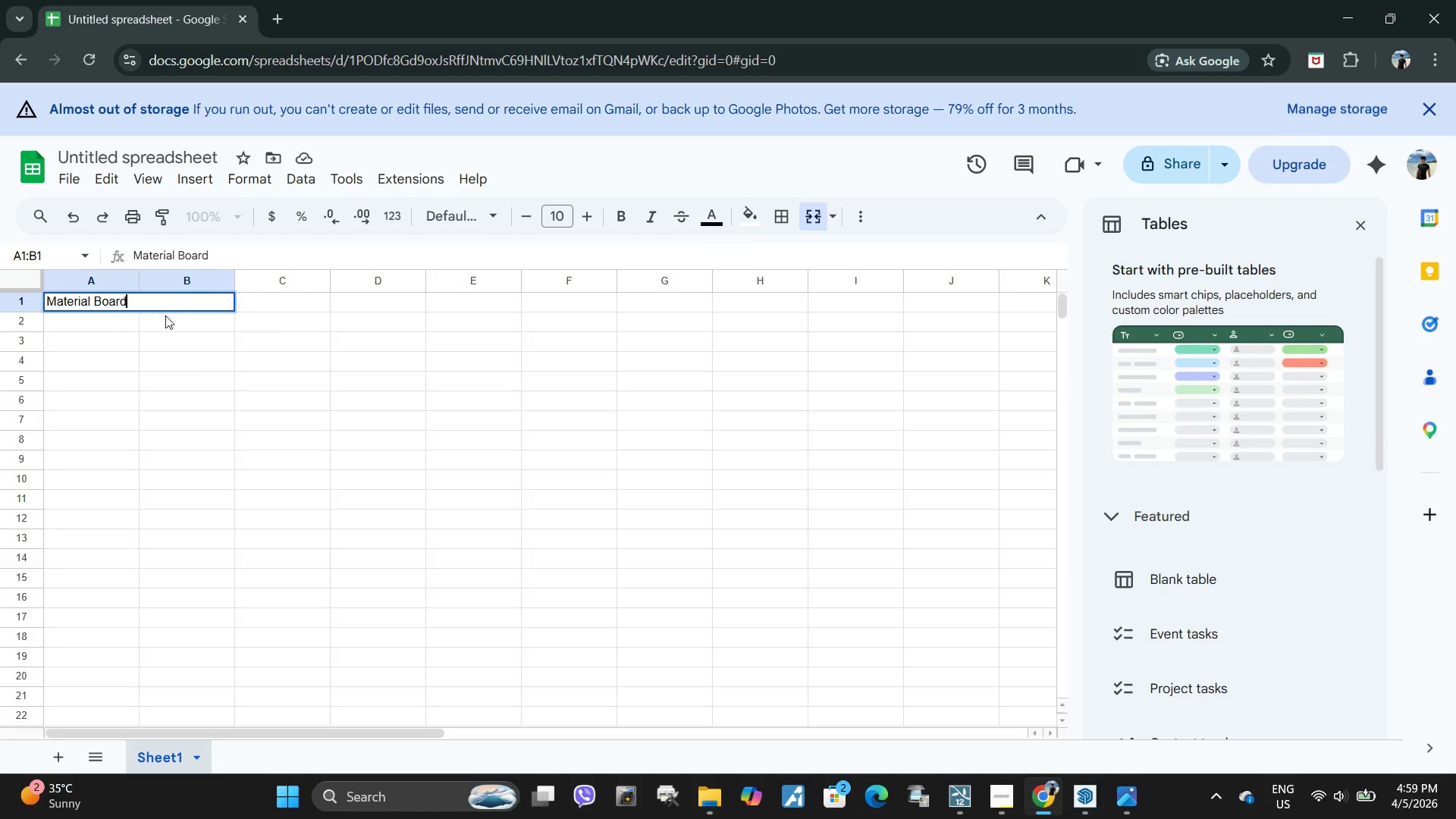 
left_click([165, 354])
 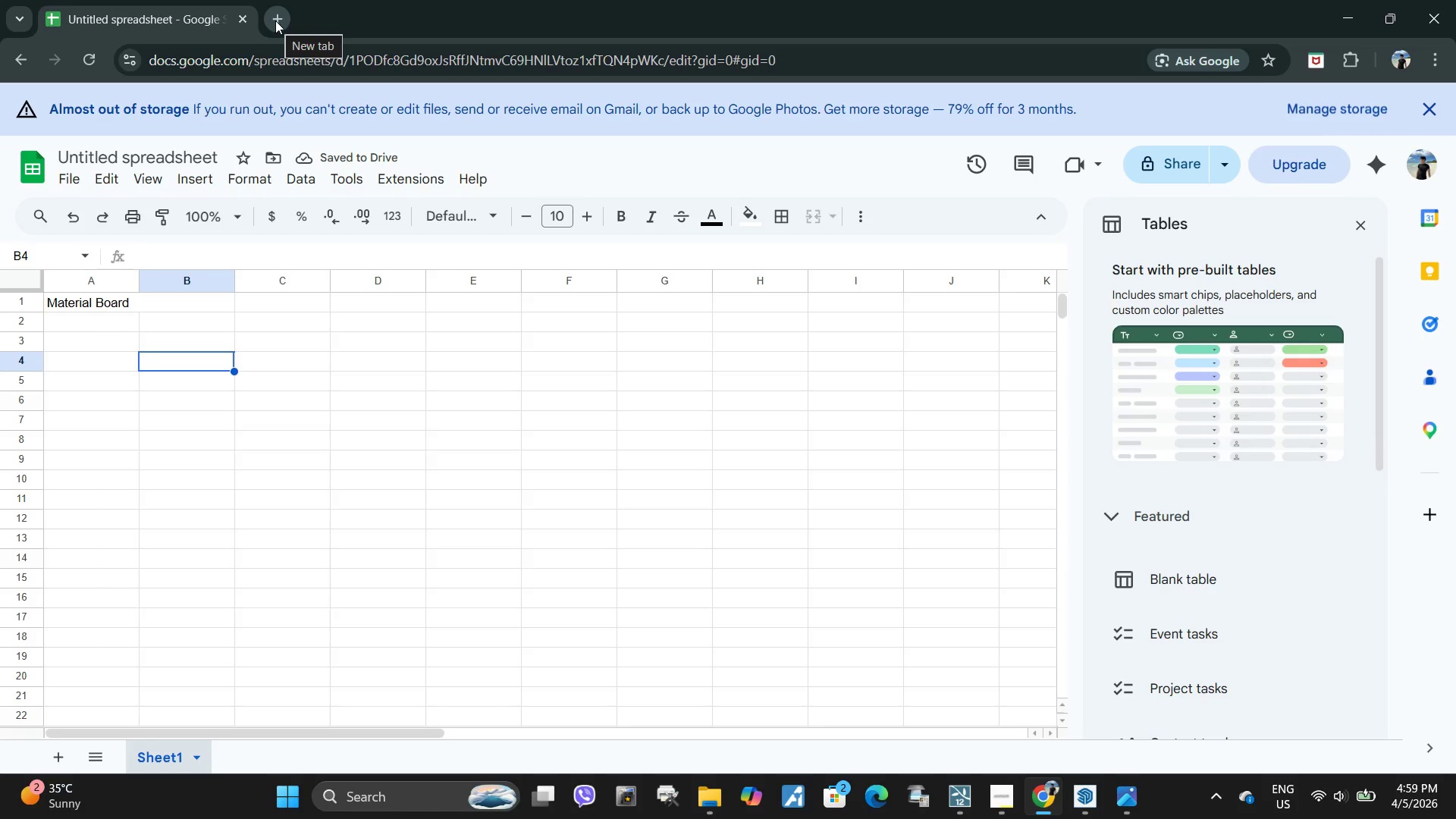 
wait(6.0)
 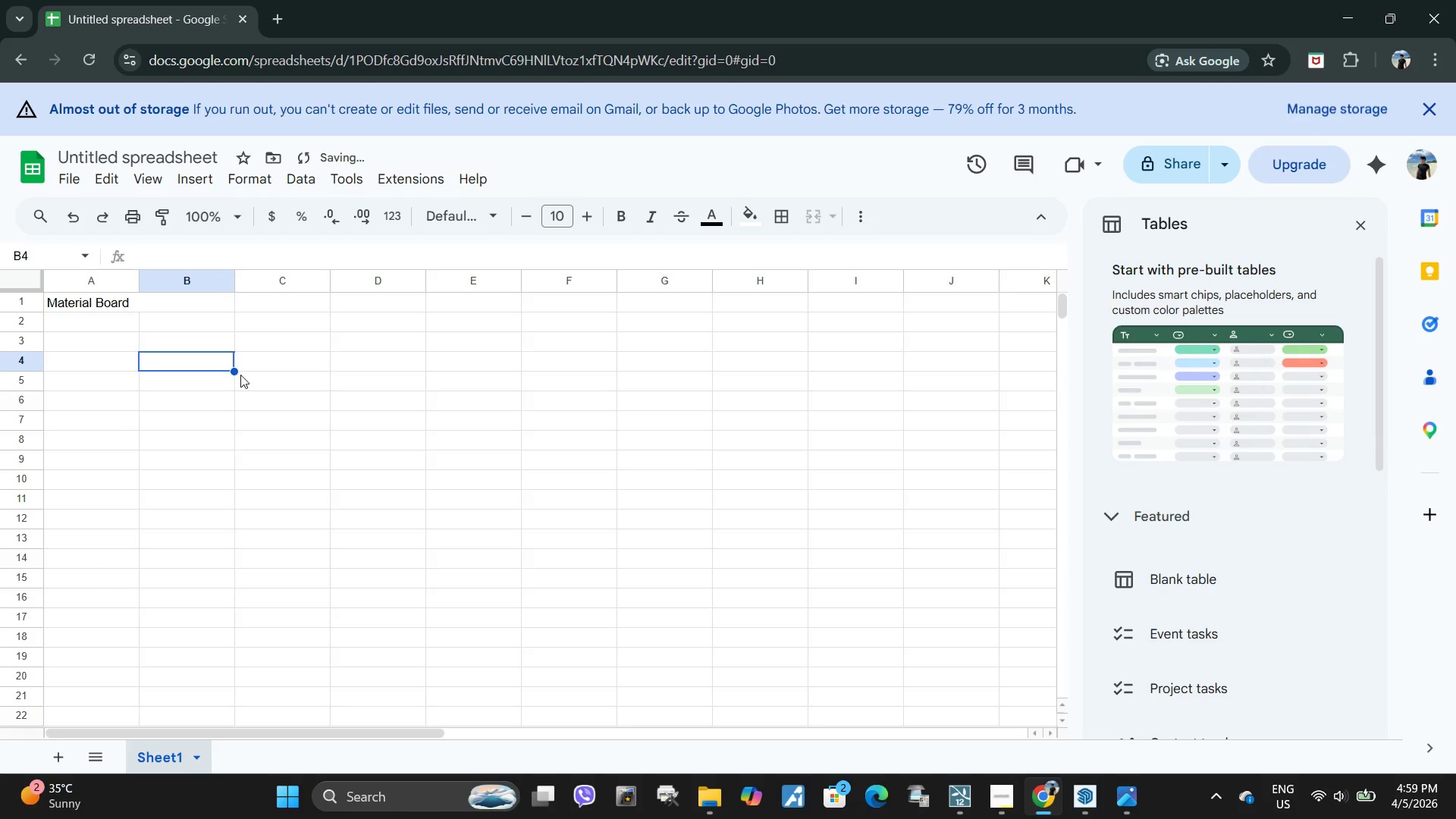 
left_click([275, 20])
 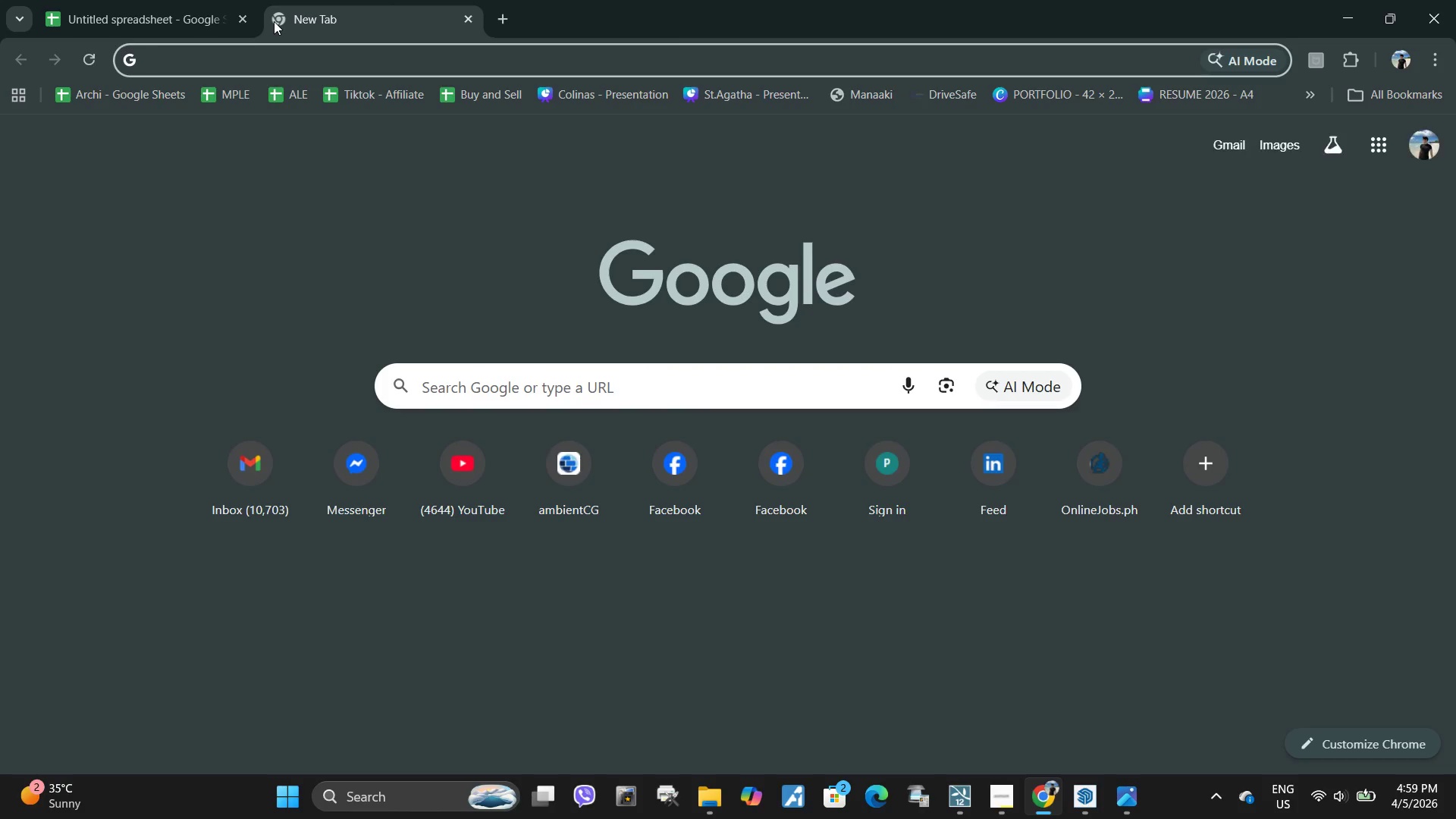 
type(pd)
key(Backspace)
key(Backspace)
type(canva)
 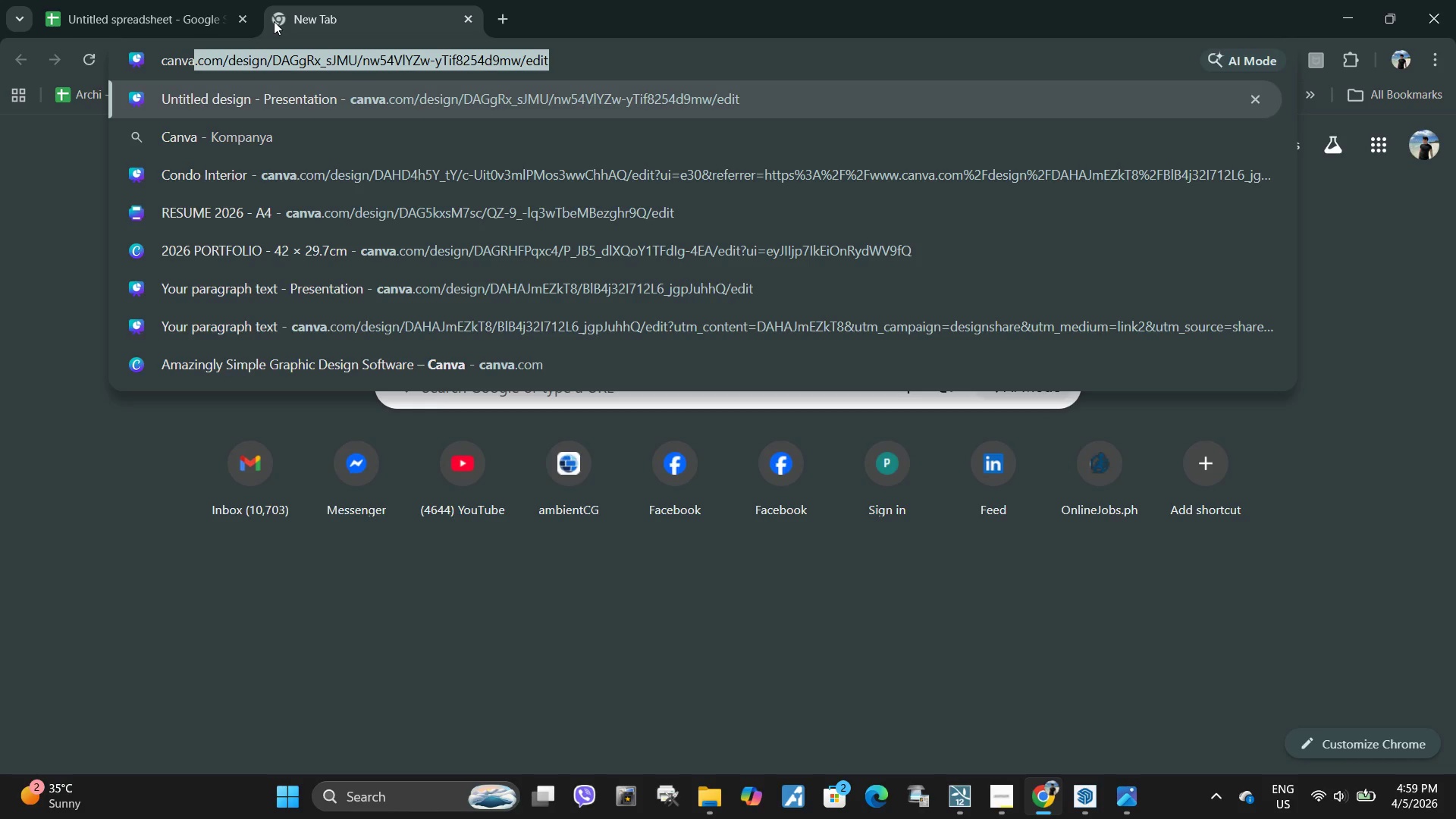 
wait(5.55)
 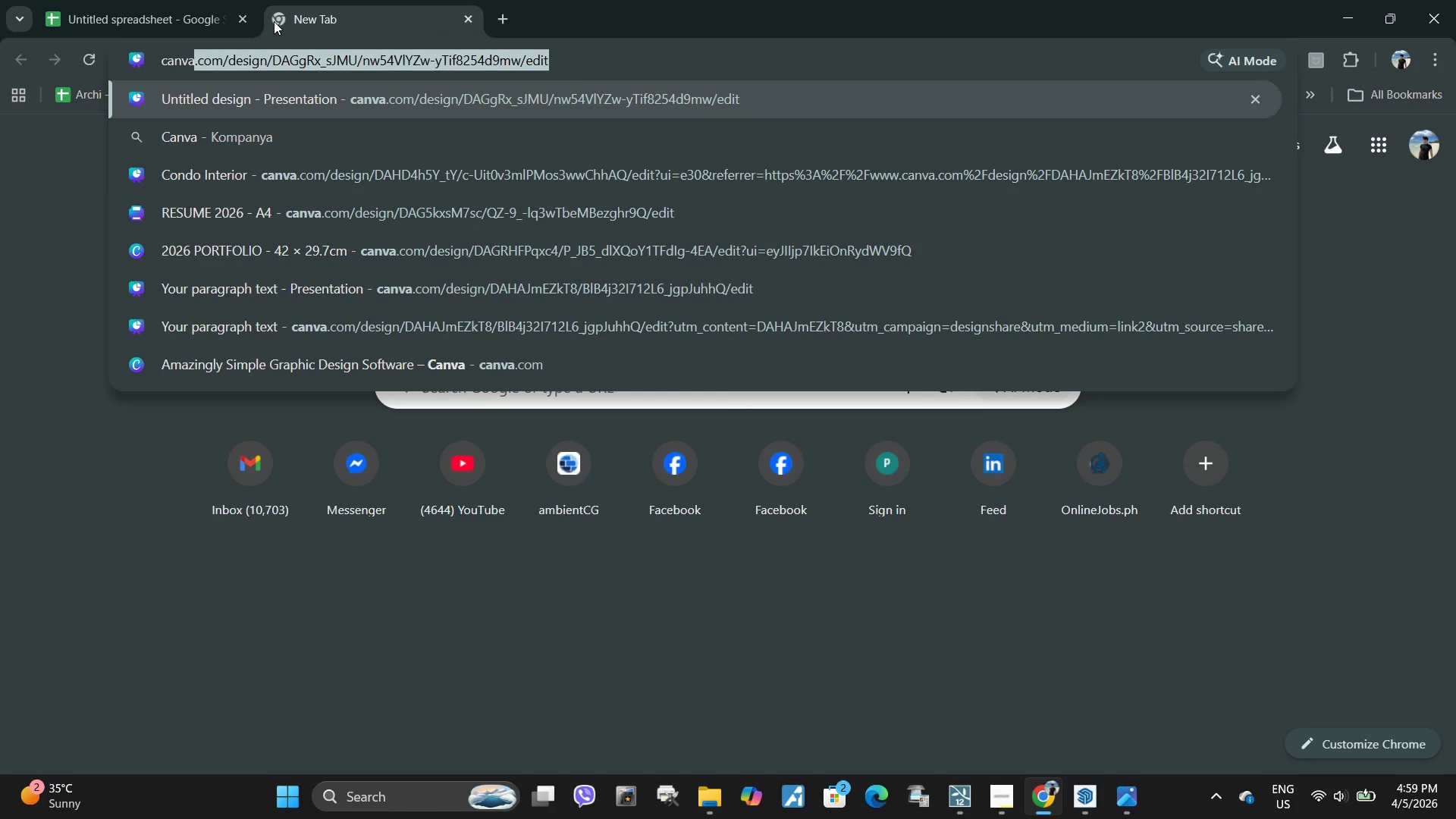 
left_click([501, 17])
 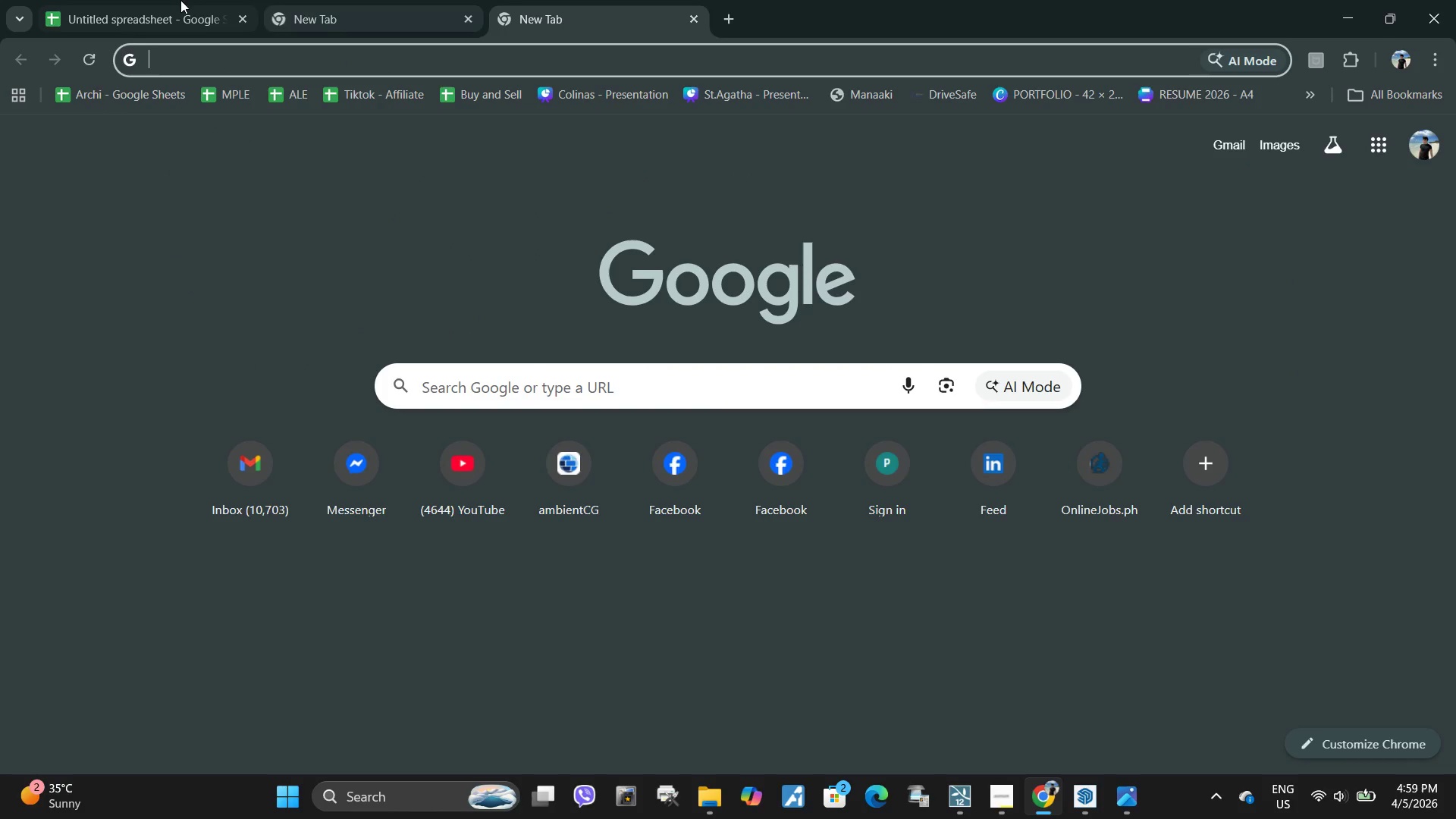 
left_click([179, 0])
 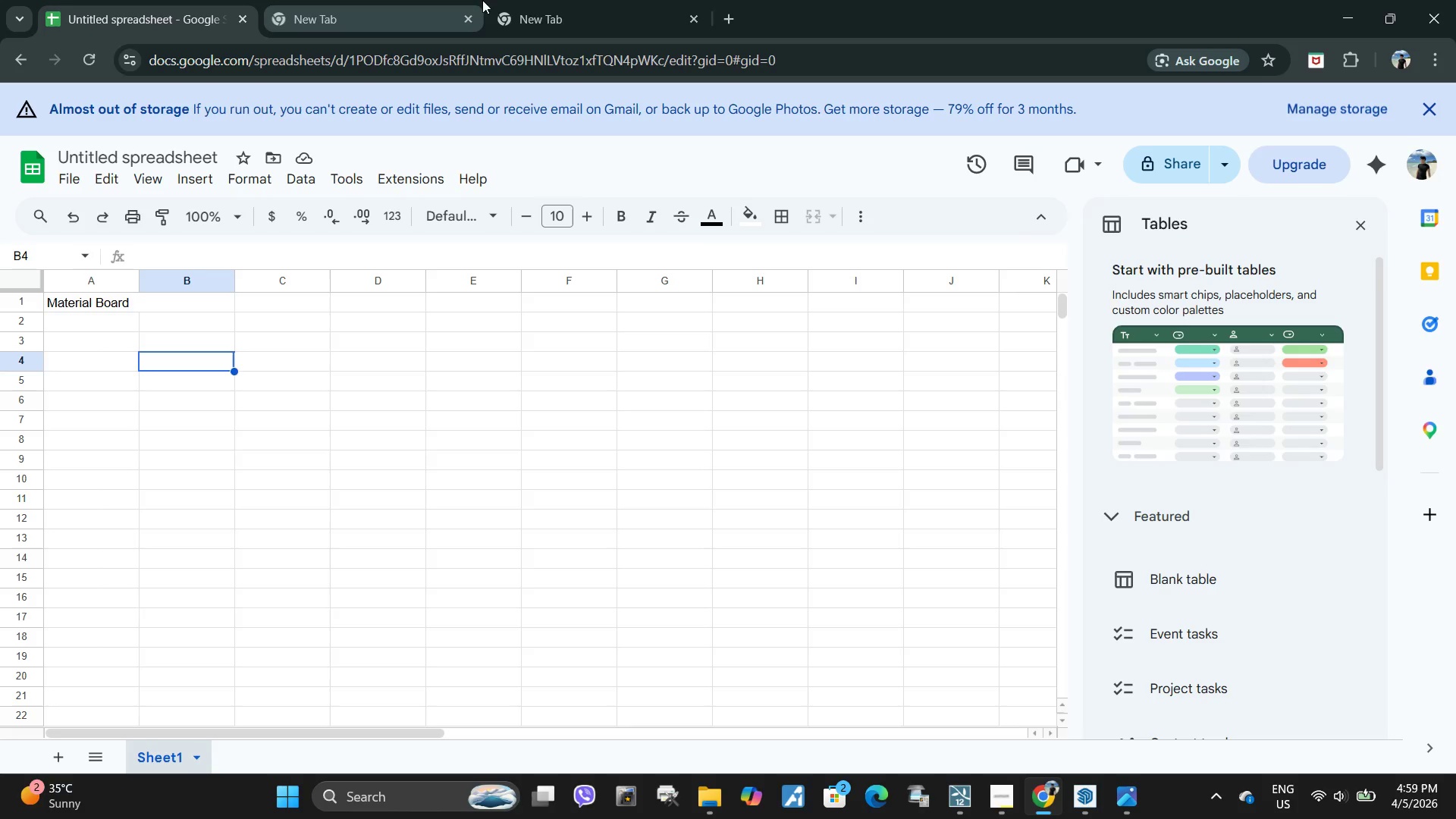 
left_click([579, 0])
 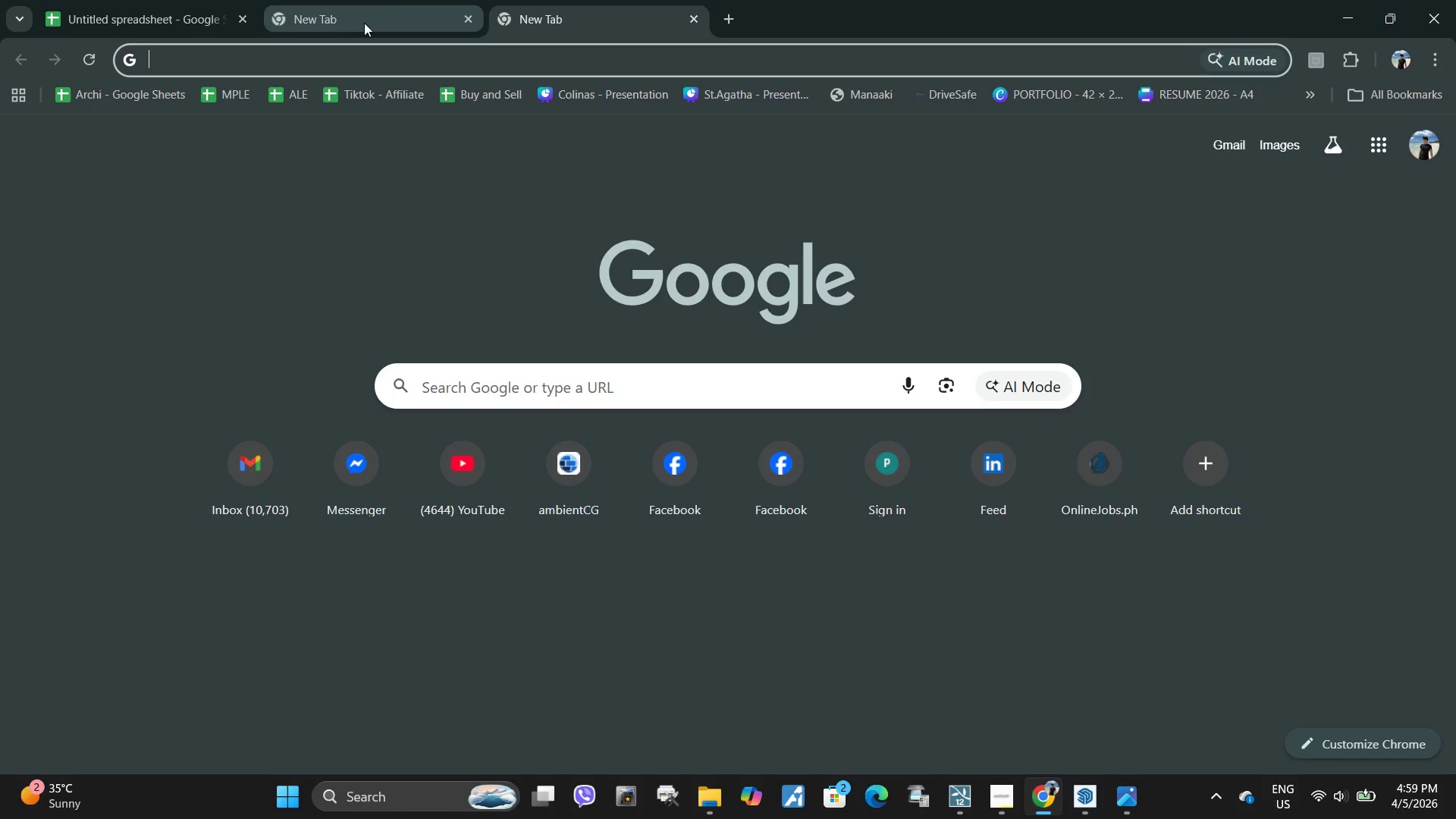 
left_click([389, 8])
 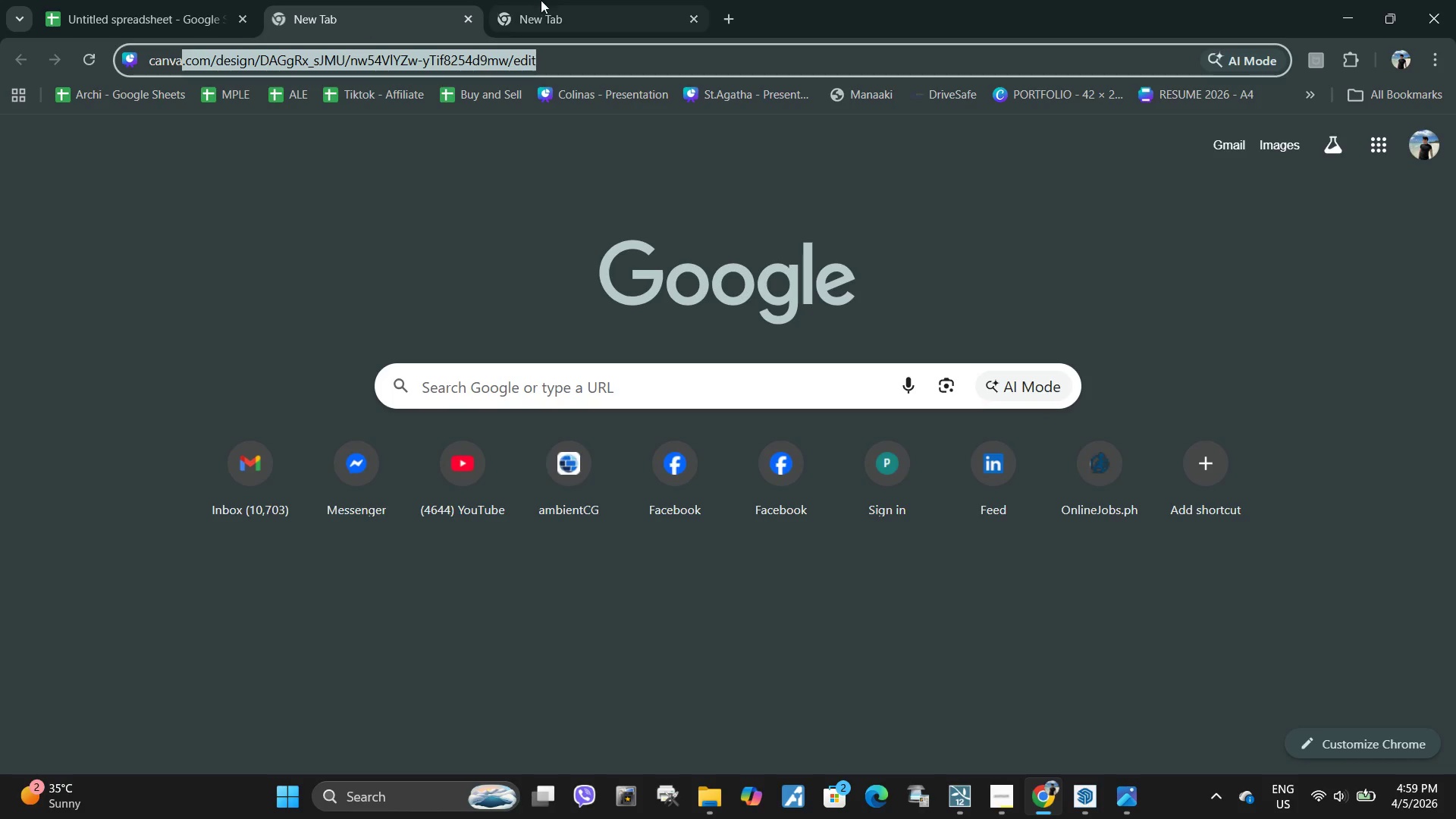 
left_click([549, 0])
 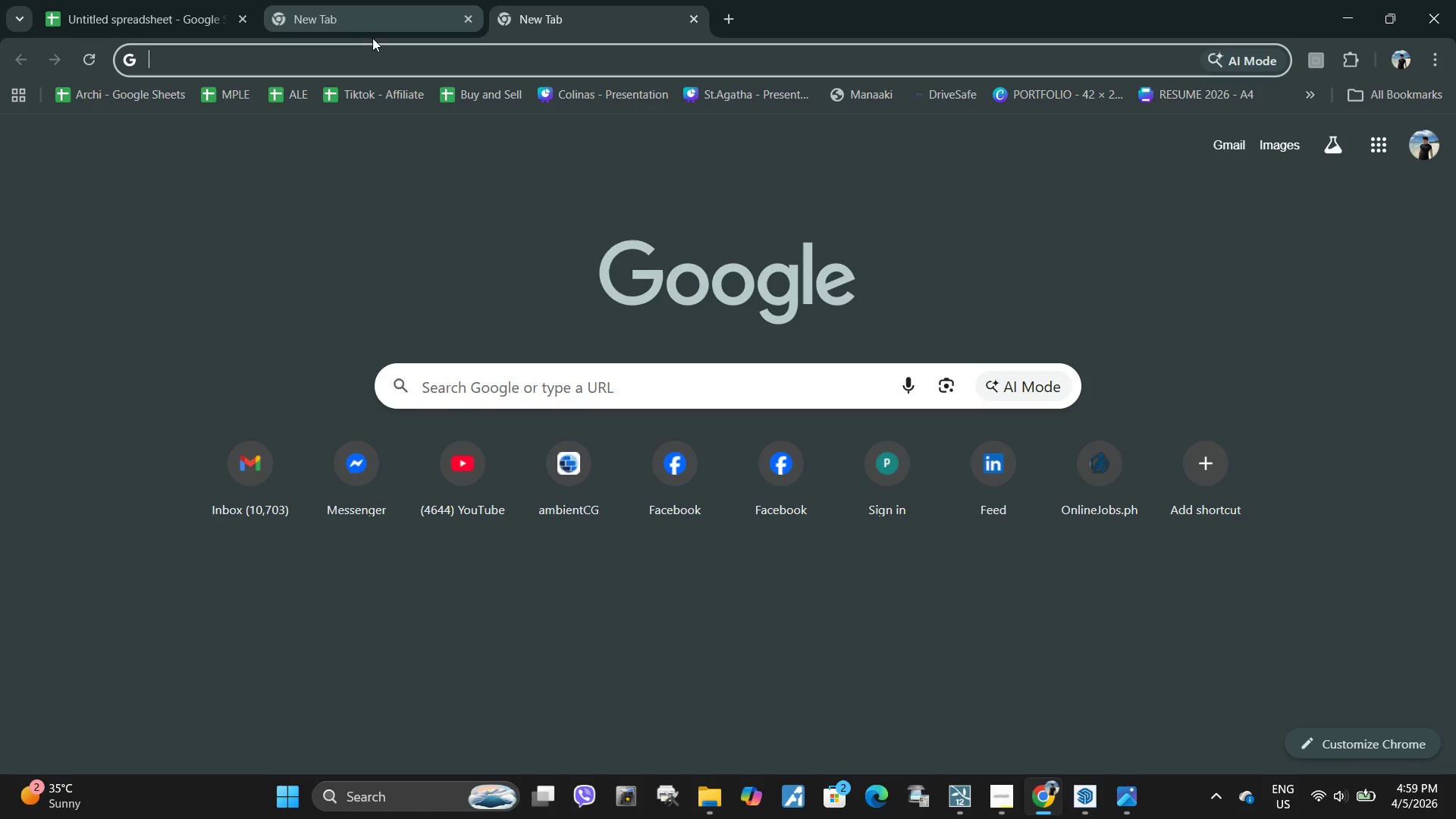 
left_click([371, 13])
 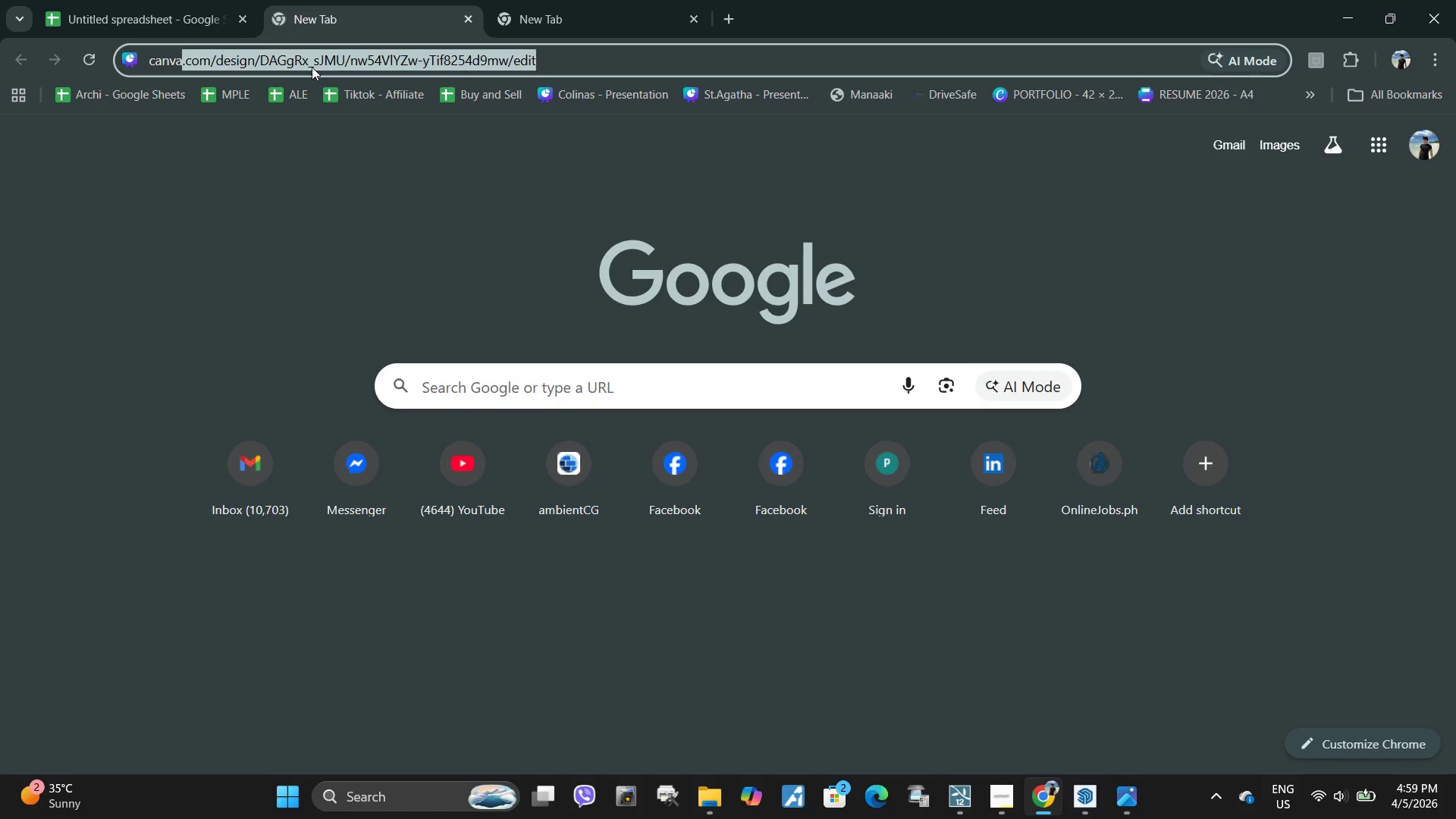 
key(Enter)
 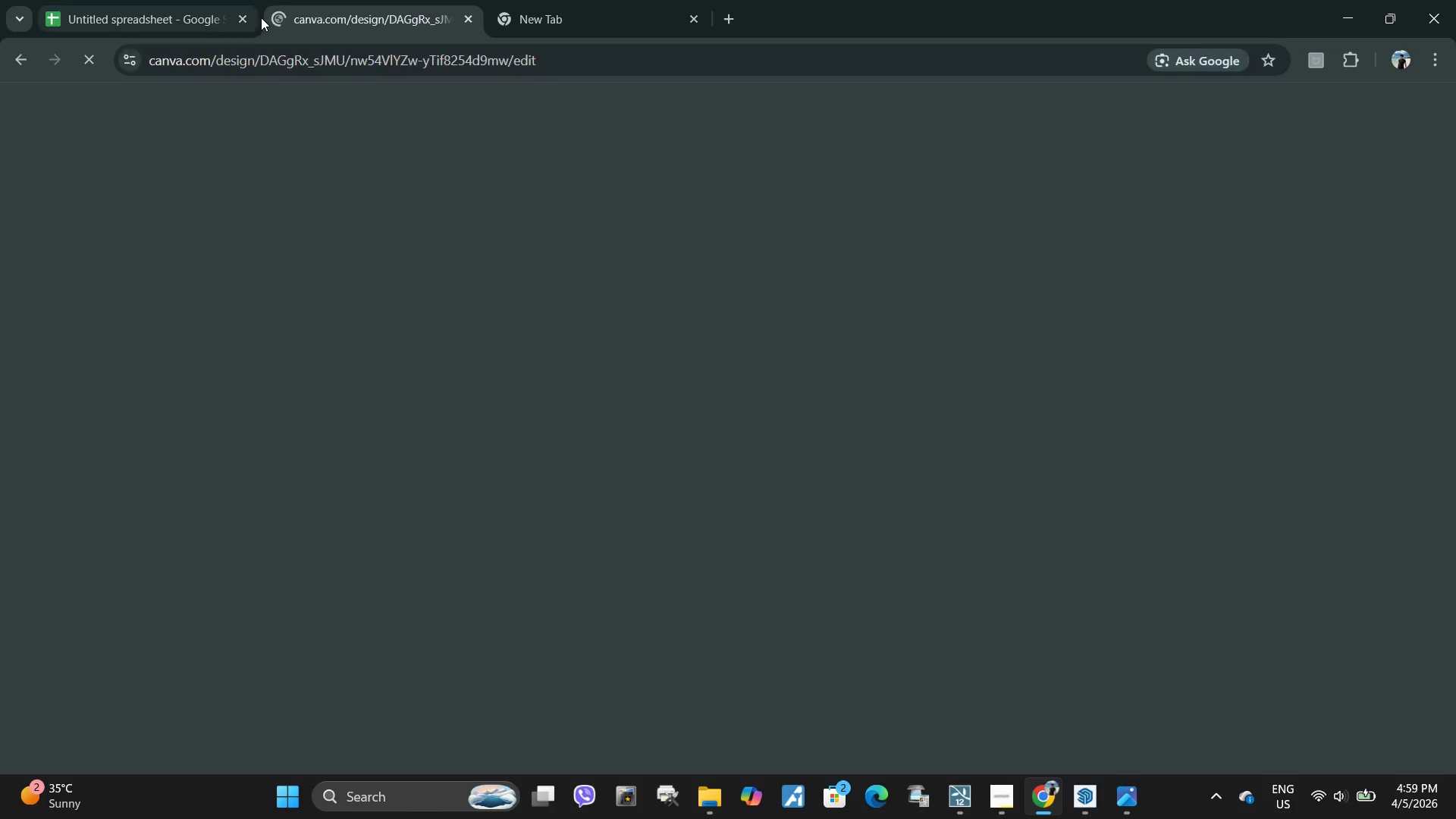 
mouse_move([271, 17])
 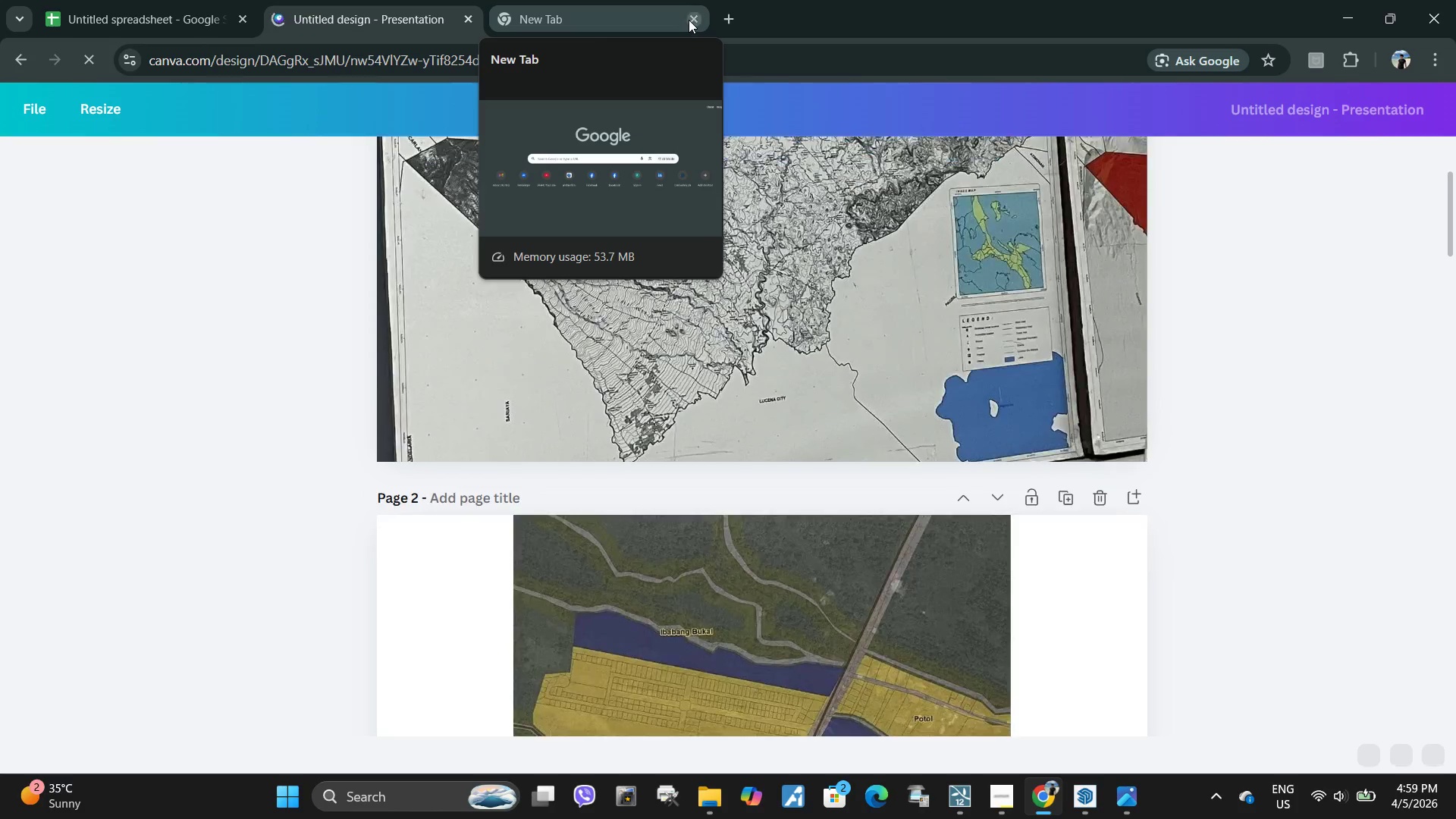 
left_click([689, 20])
 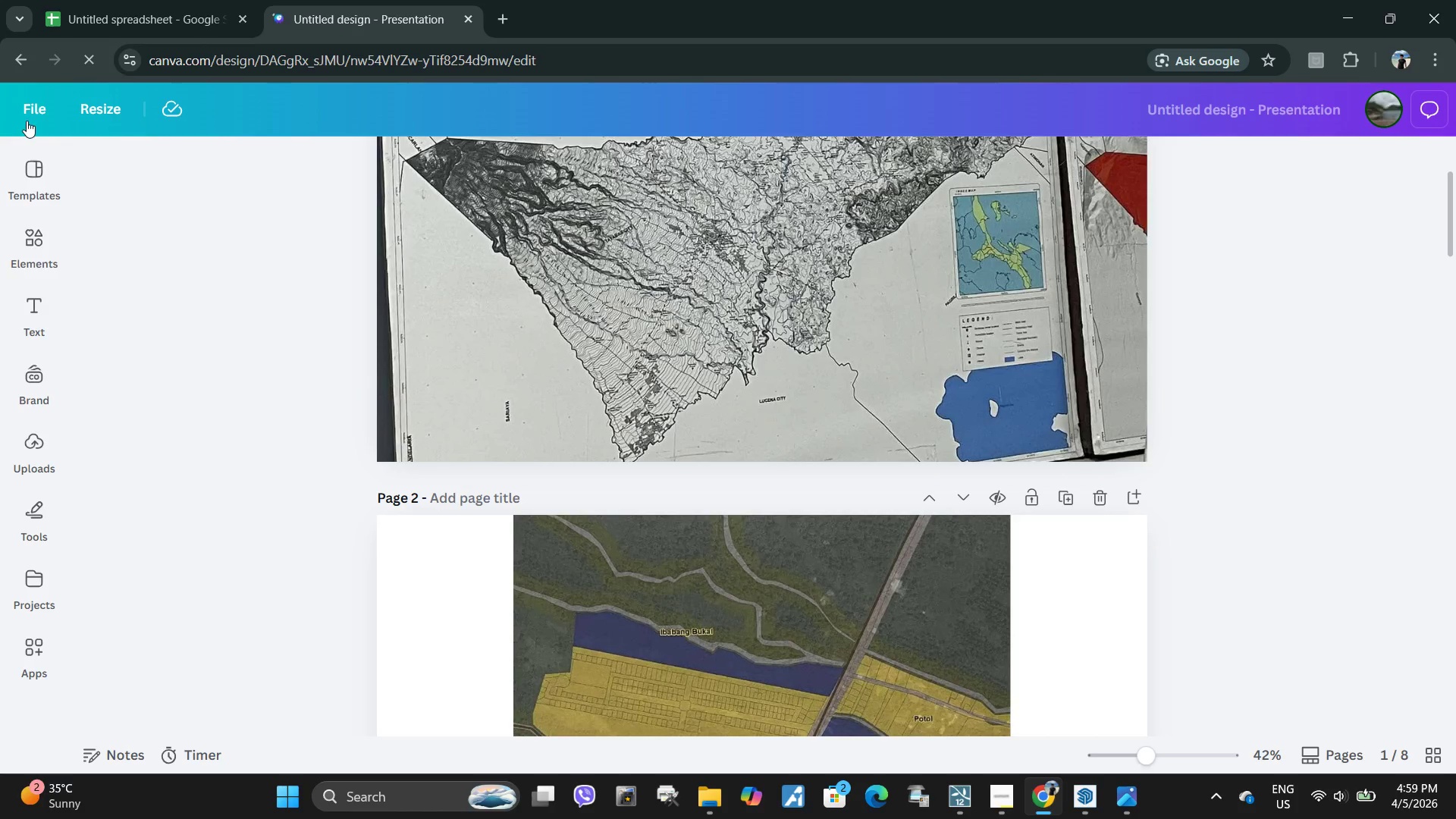 
left_click([32, 105])
 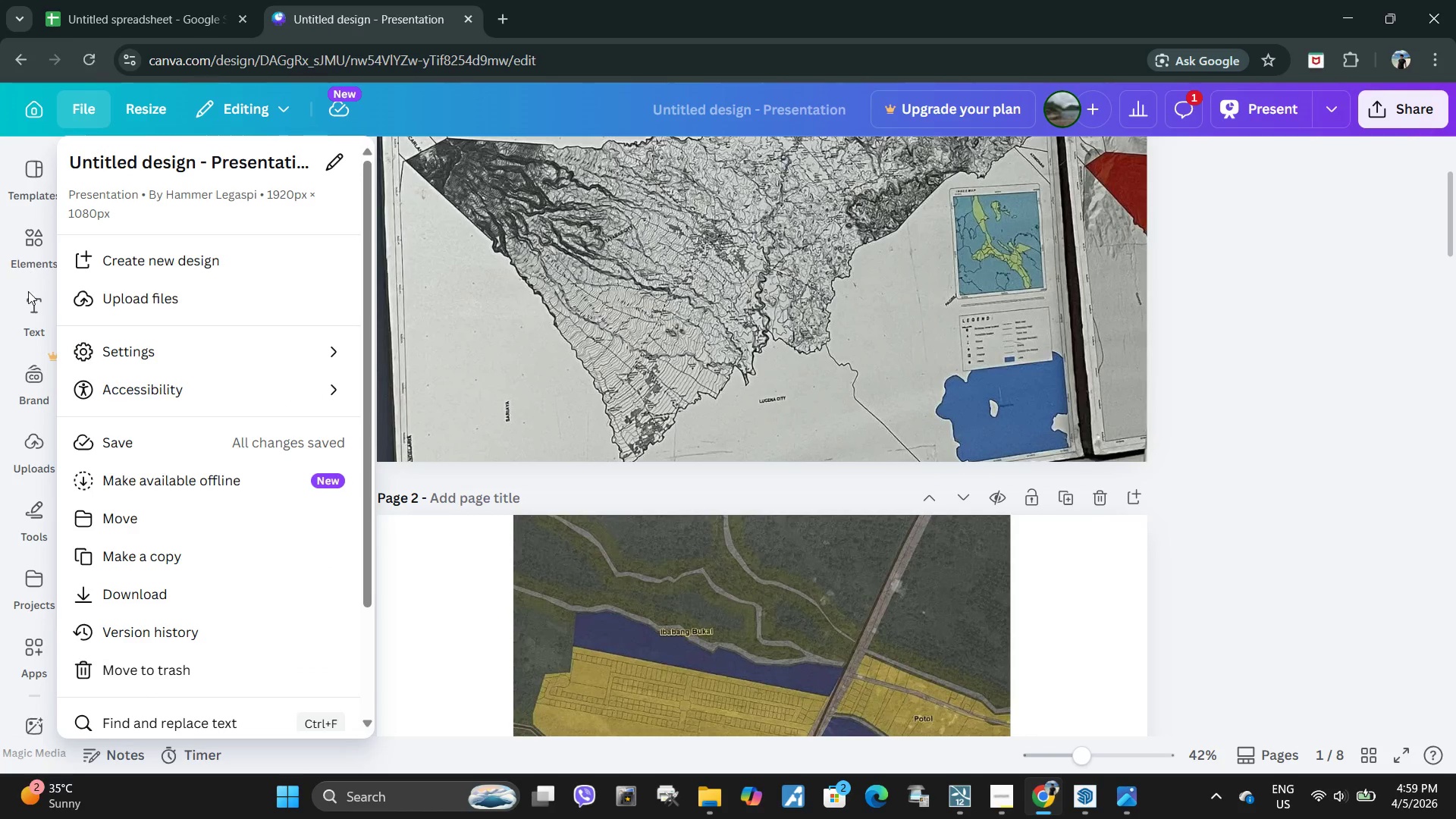 
left_click([27, 106])
 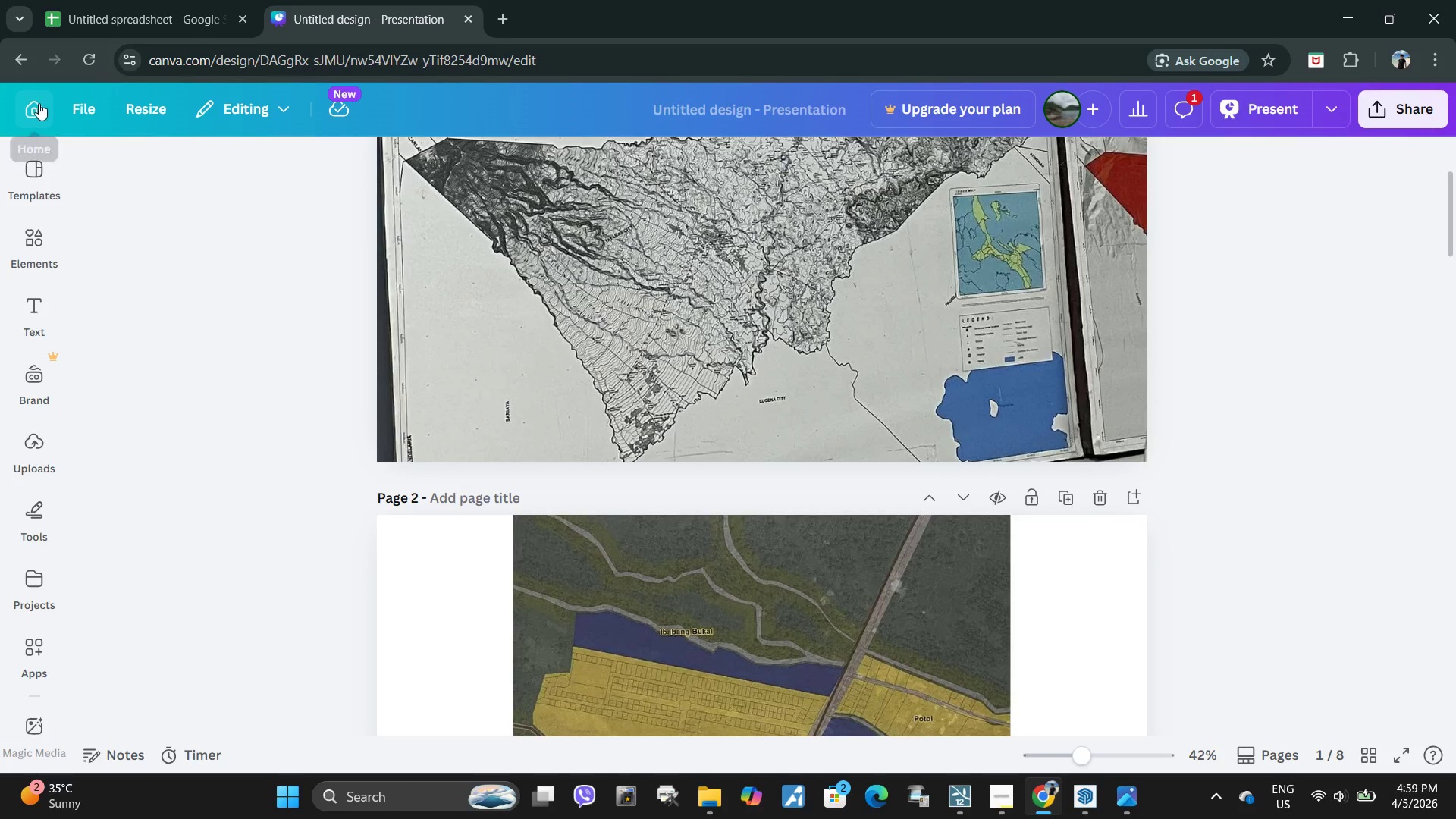 
left_click([37, 104])
 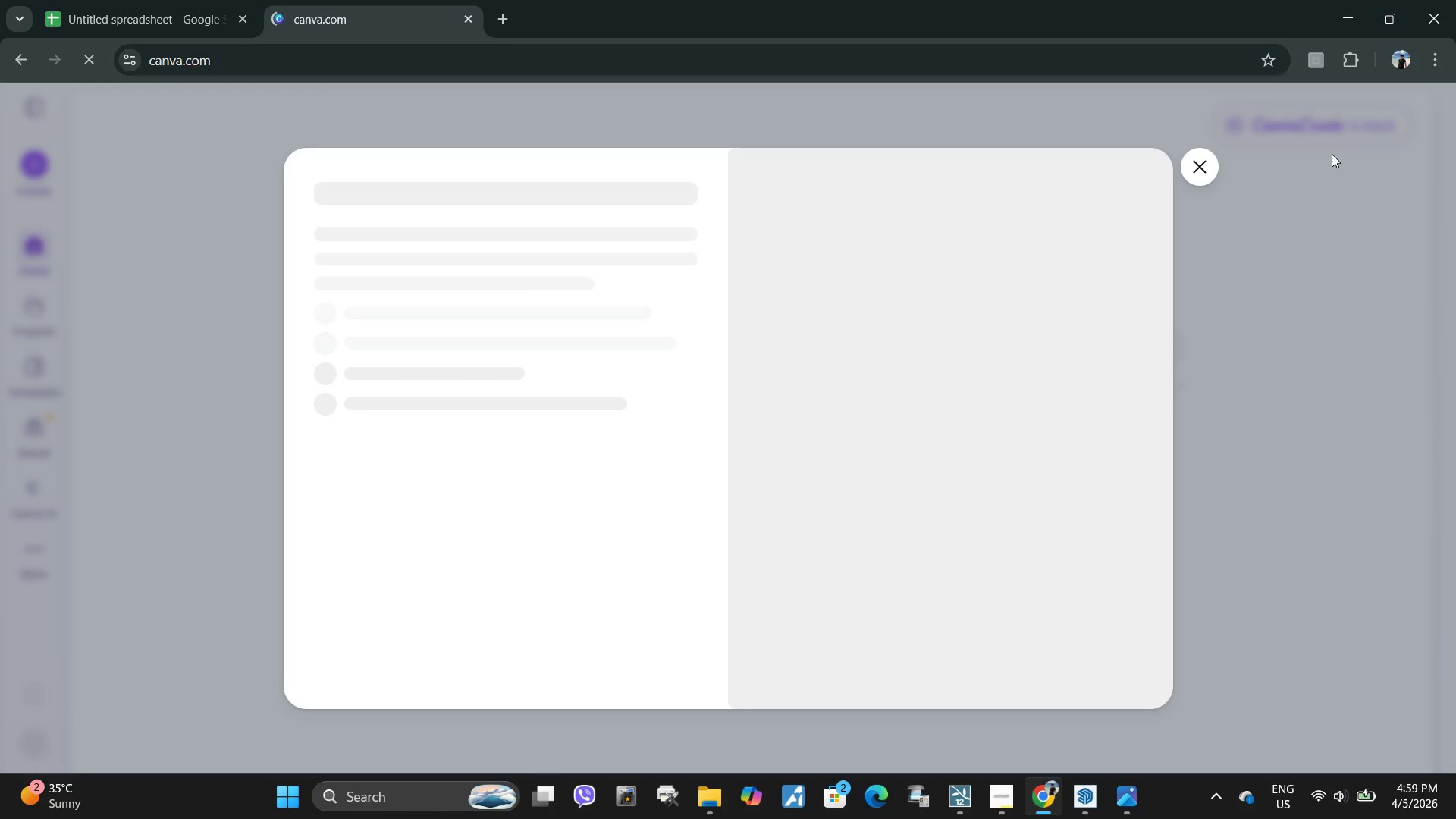 
left_click([1188, 162])
 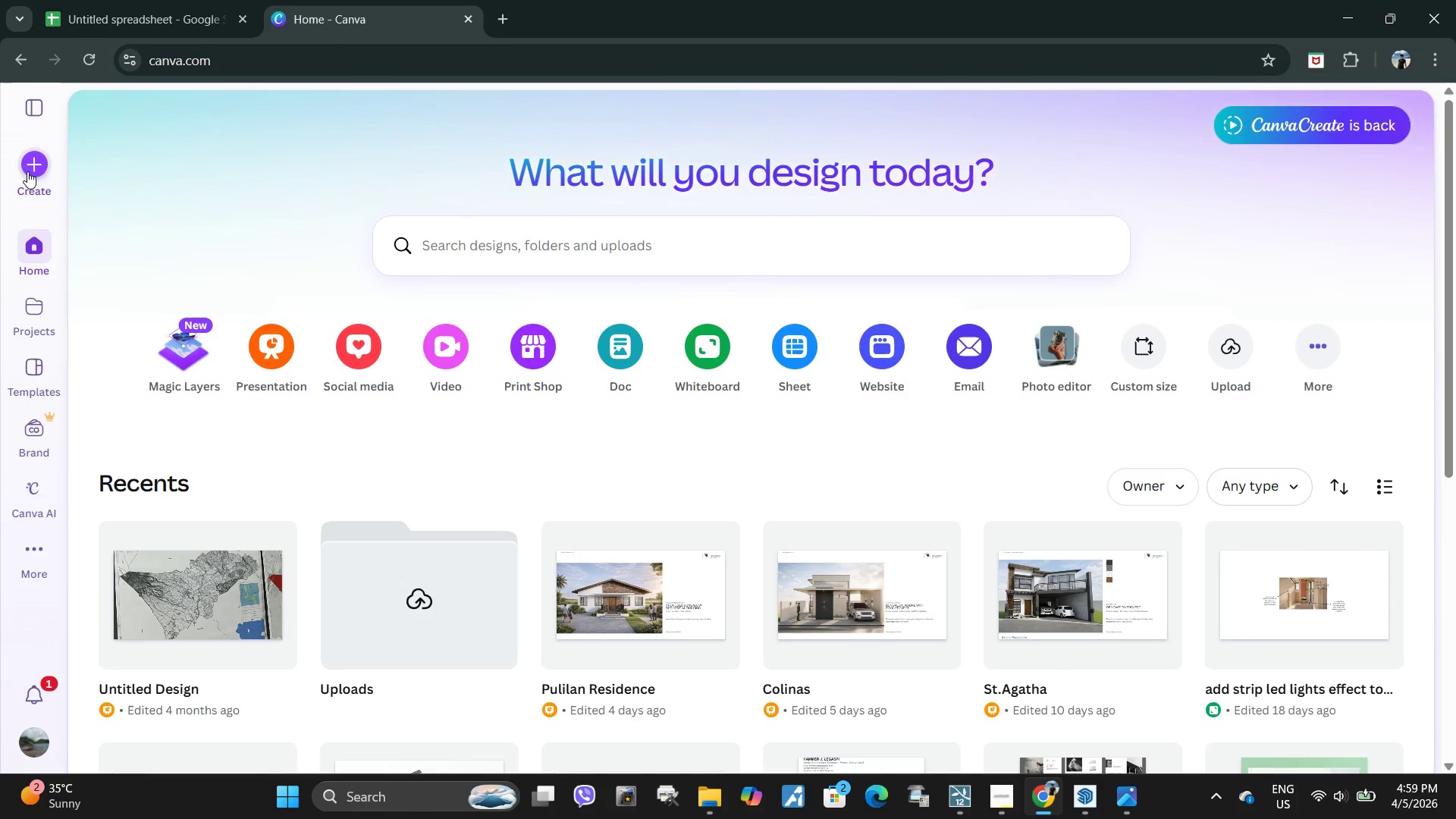 
left_click([30, 171])
 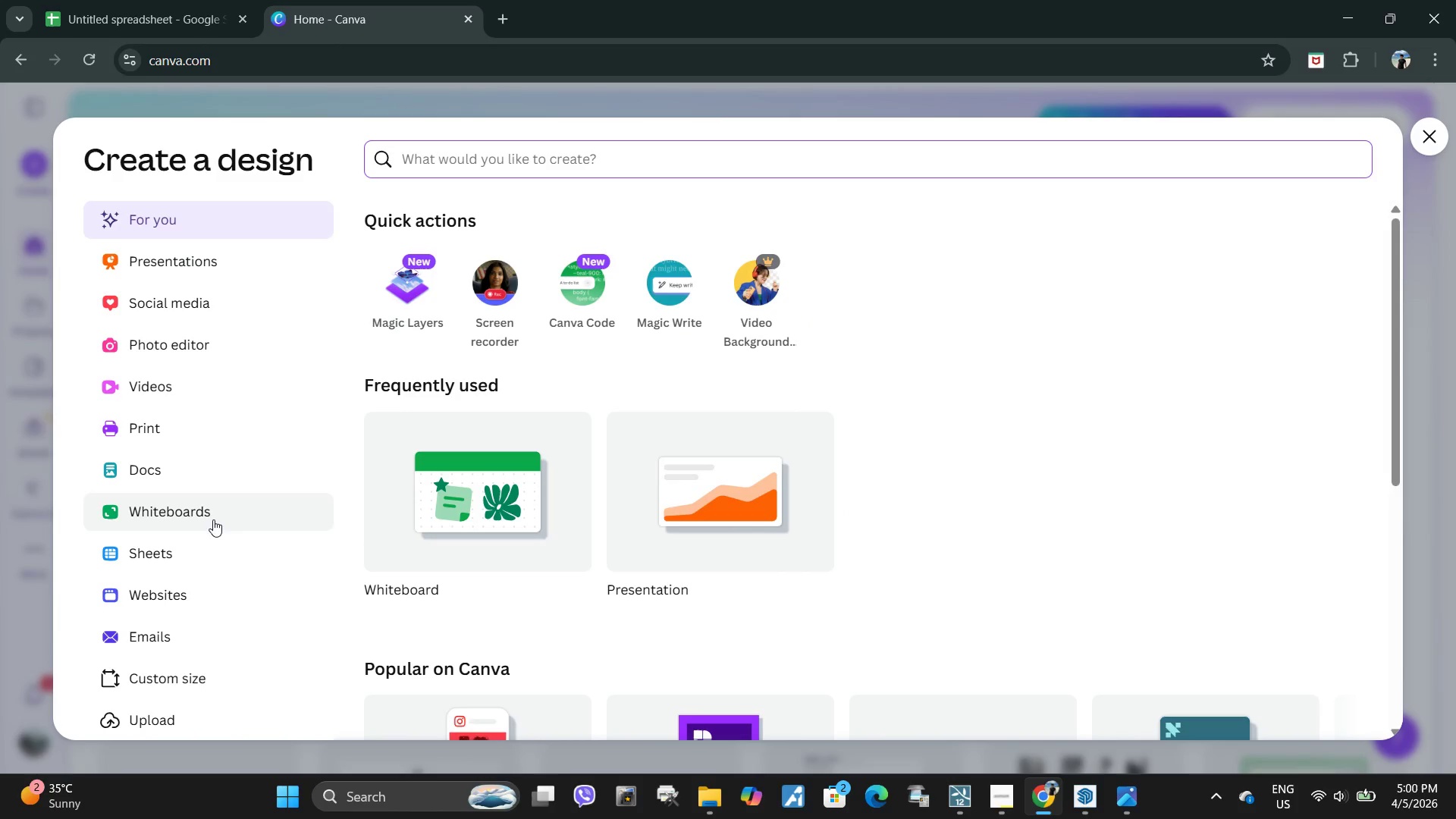 
left_click([691, 485])
 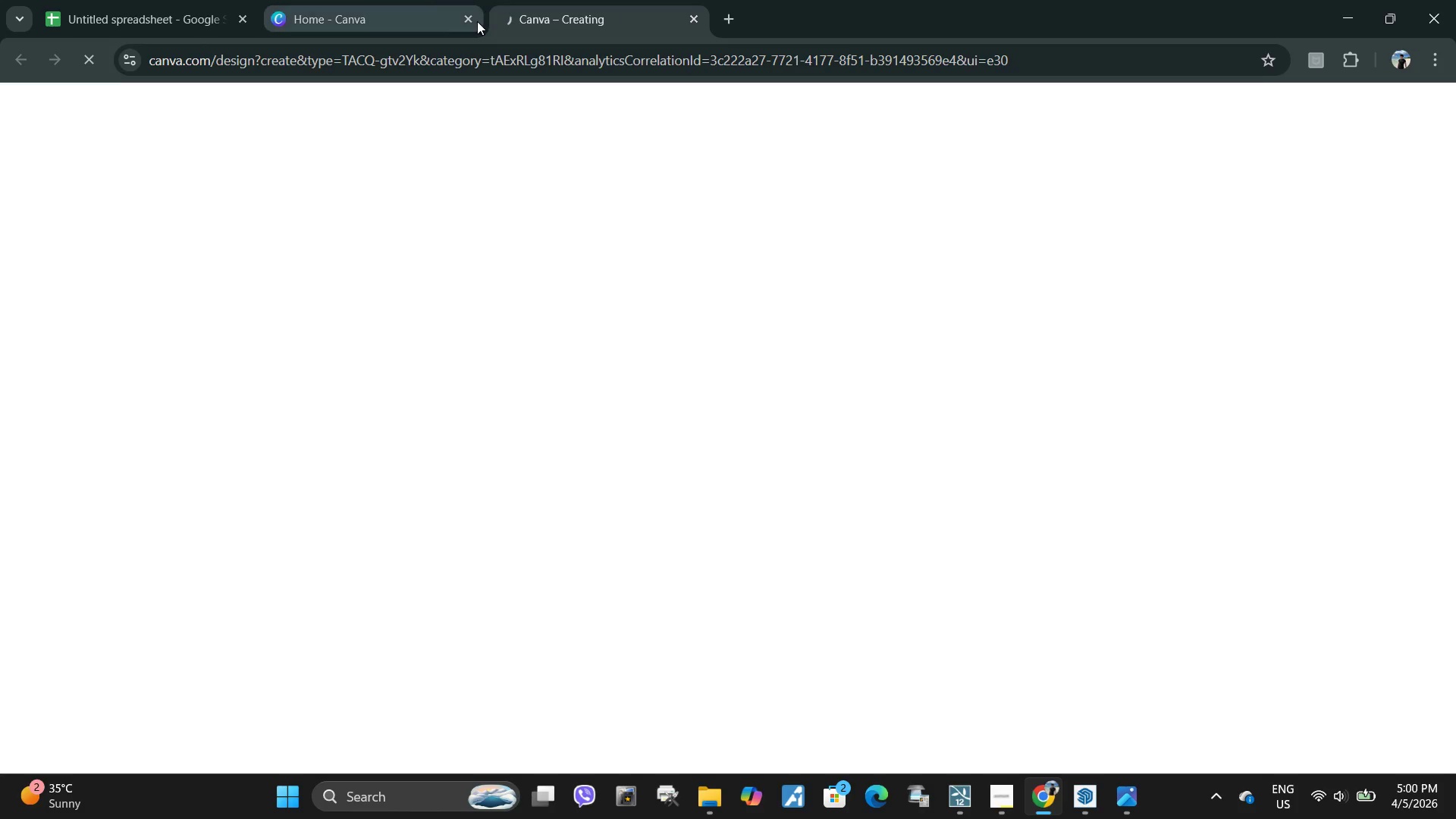 
left_click([471, 22])
 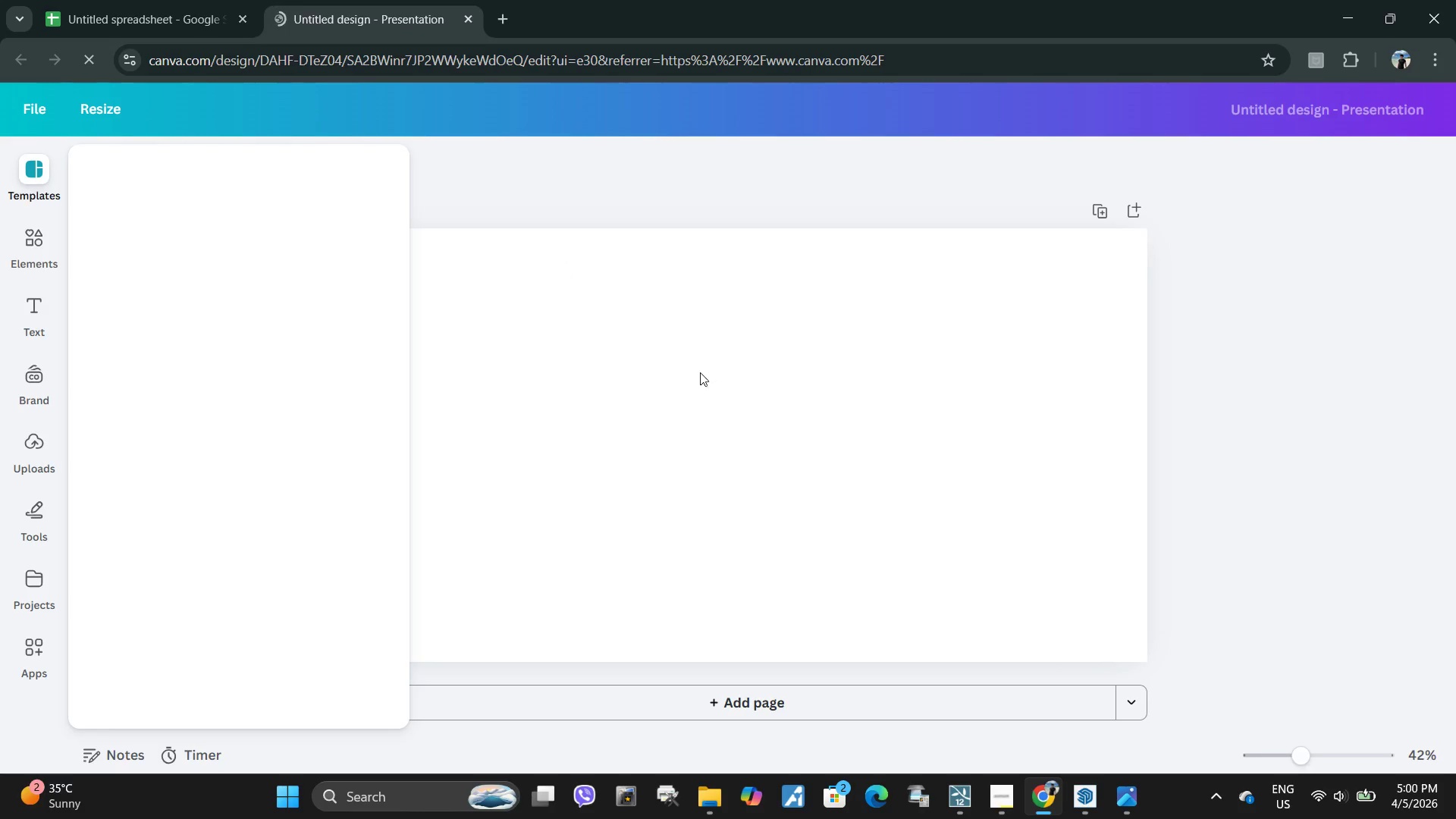 
left_click([679, 462])
 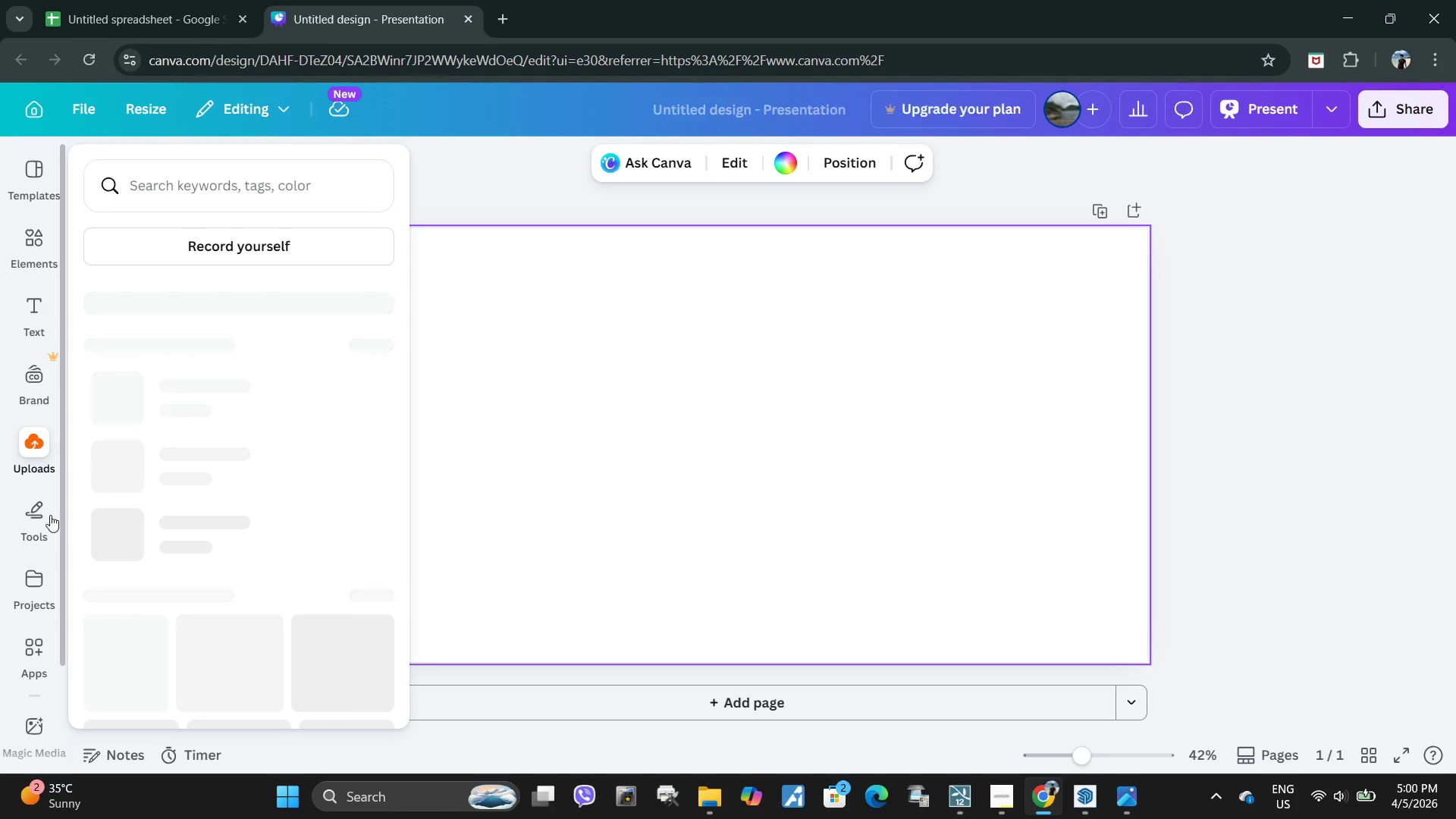 
left_click([33, 308])
 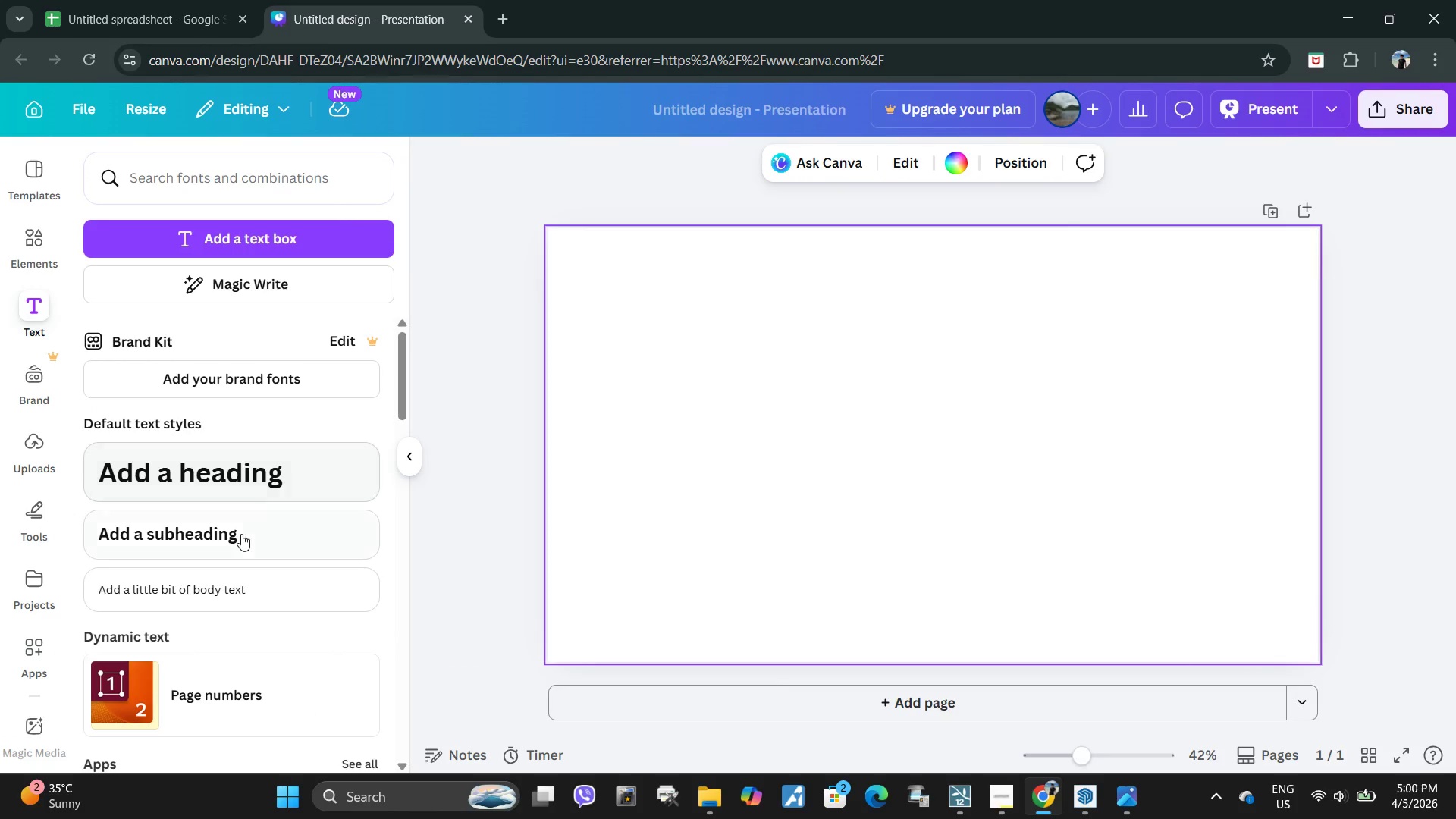 
left_click([240, 537])
 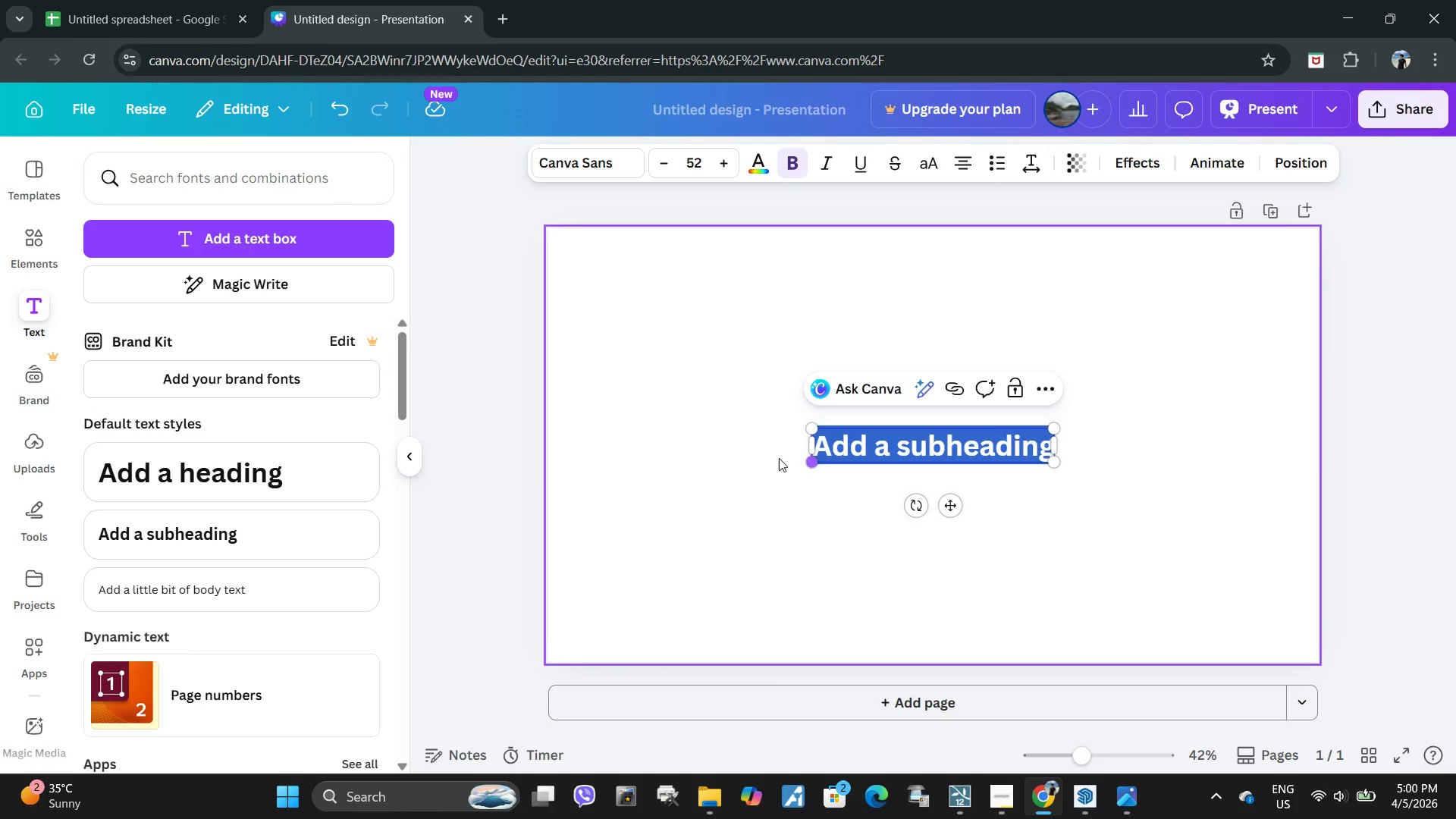 
type(Material Board)
 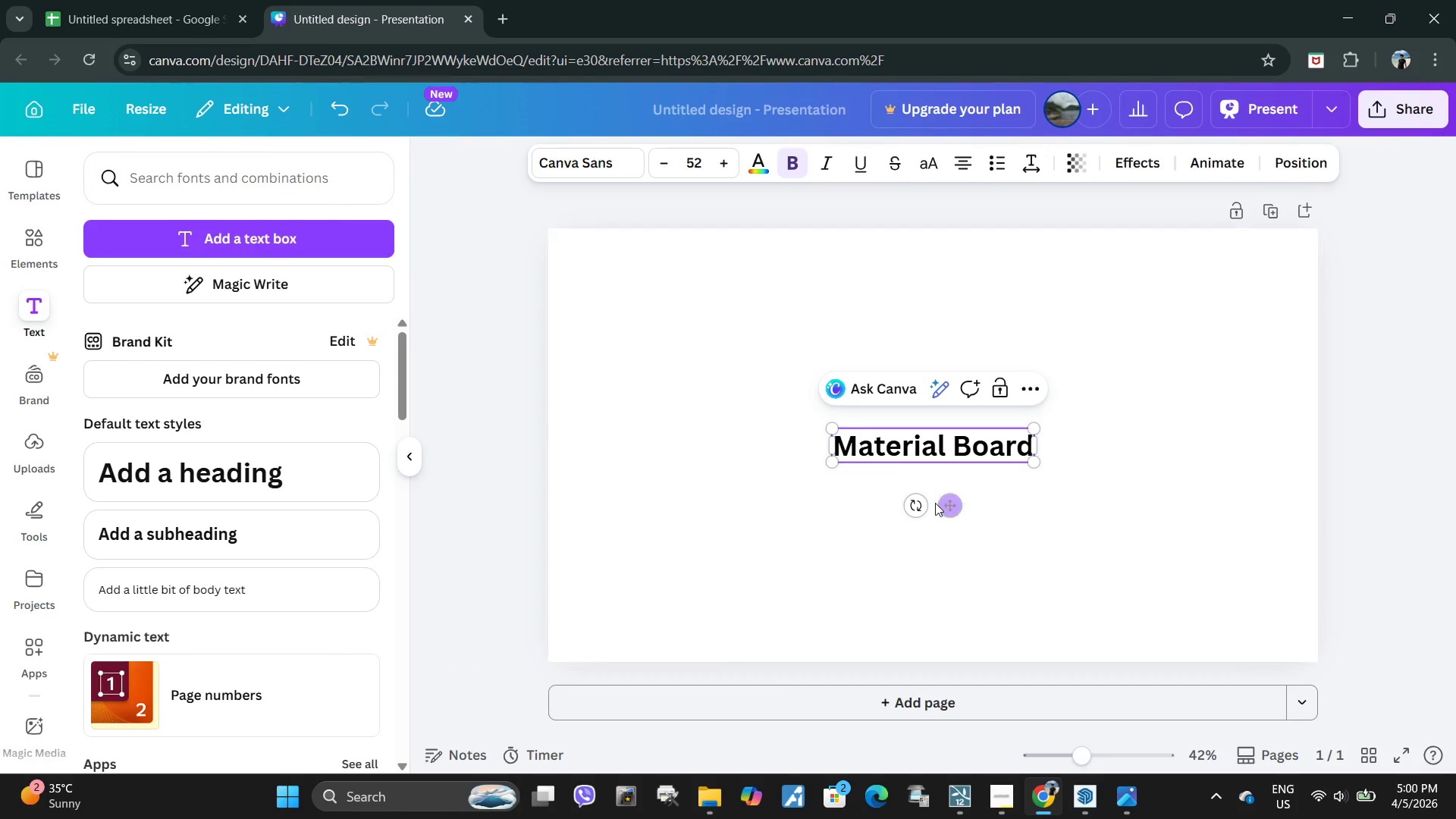 
left_click_drag(start_coordinate=[949, 507], to_coordinate=[723, 340])
 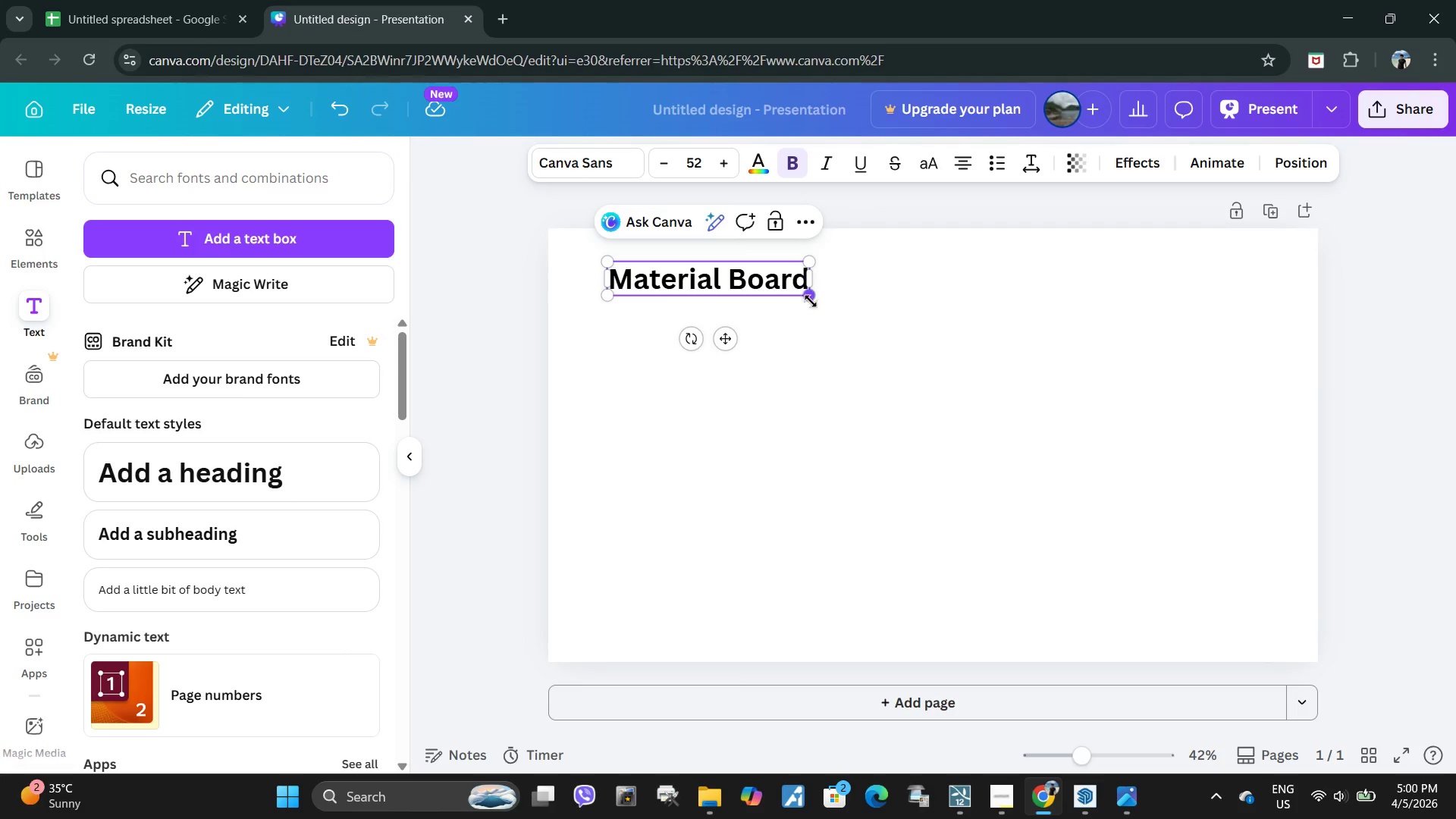 
left_click_drag(start_coordinate=[811, 301], to_coordinate=[749, 284])
 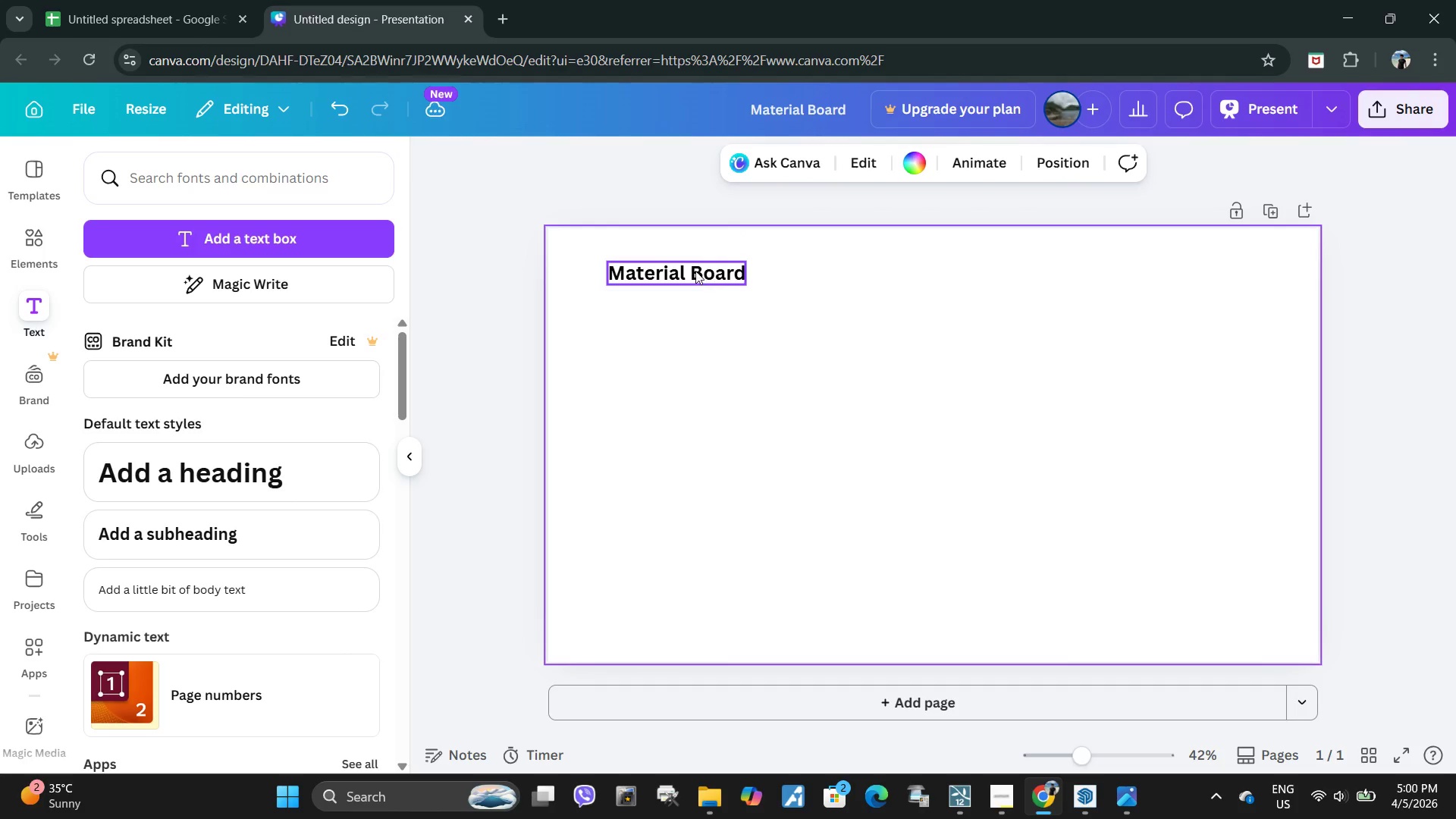 
double_click([694, 270])
 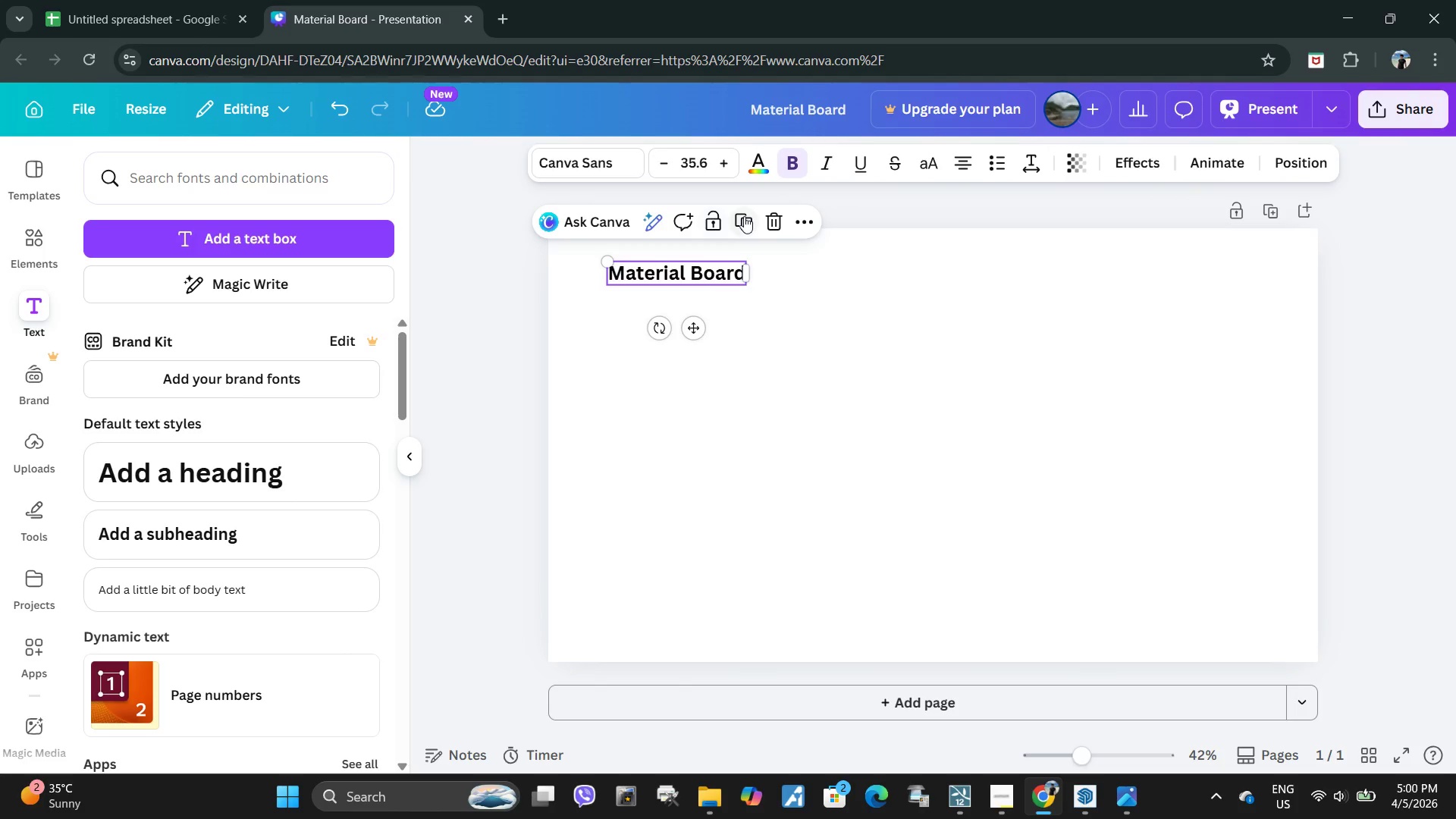 
left_click([744, 216])
 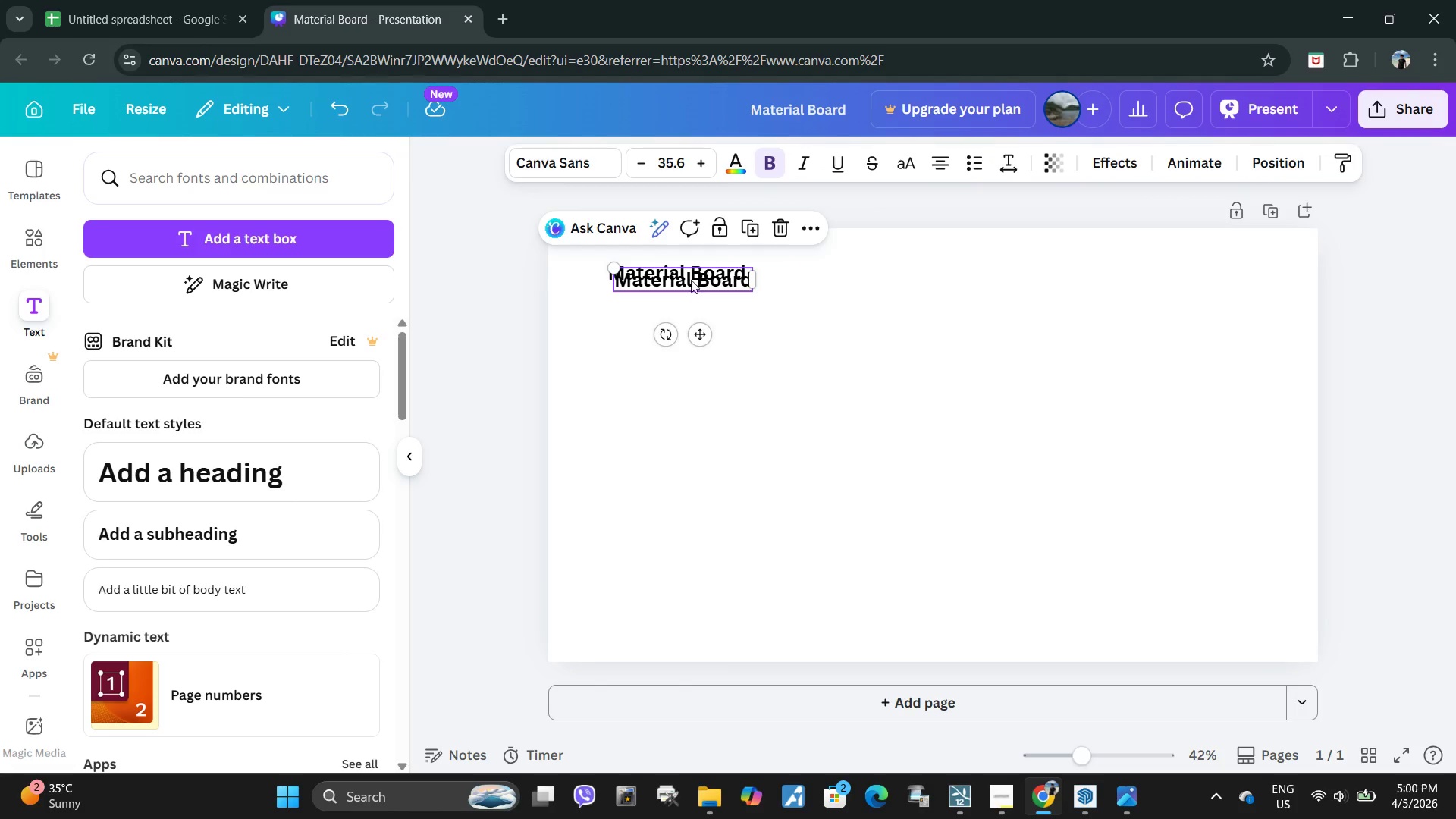 
left_click_drag(start_coordinate=[690, 279], to_coordinate=[684, 328])
 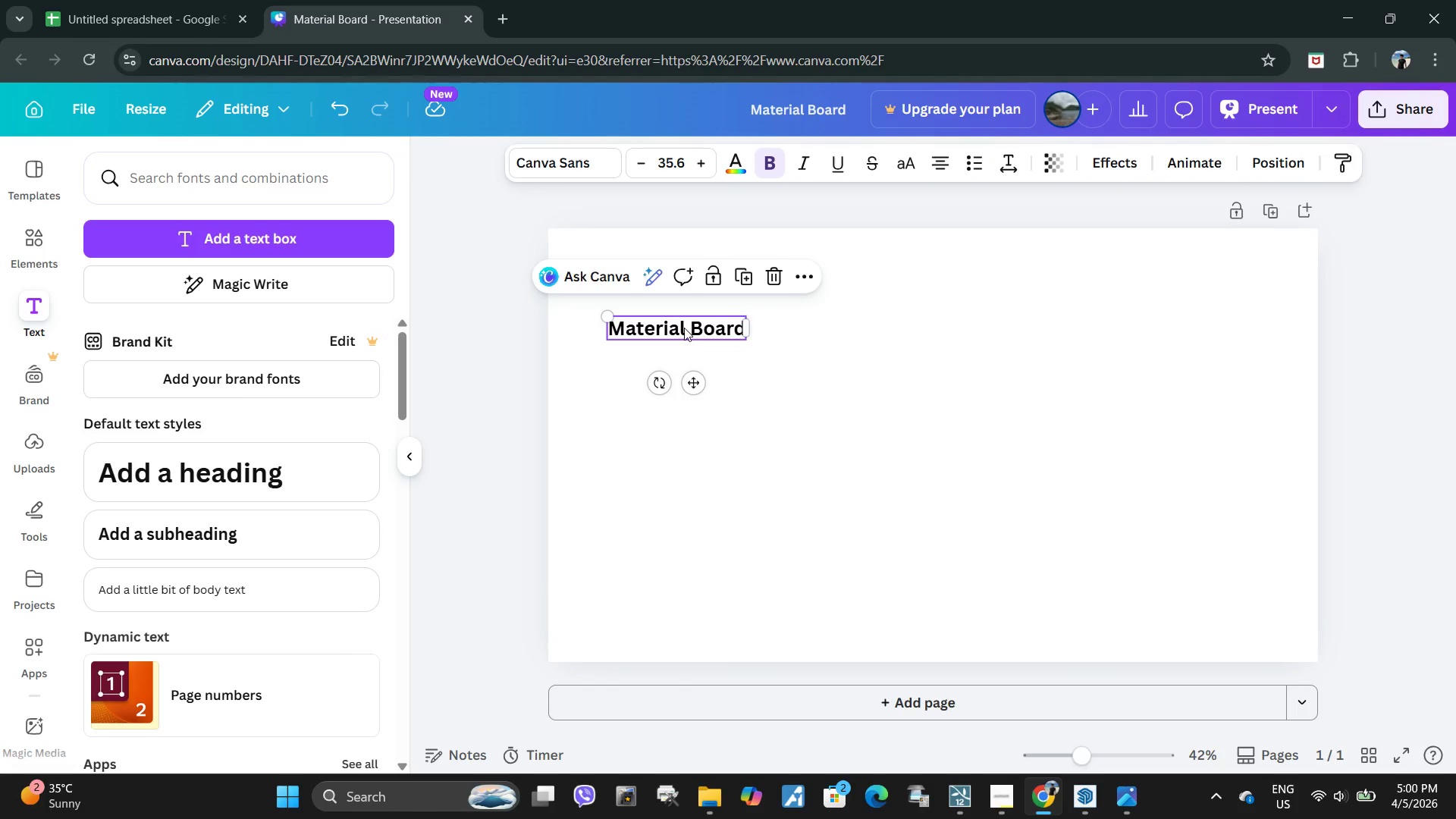 
left_click([684, 328])
 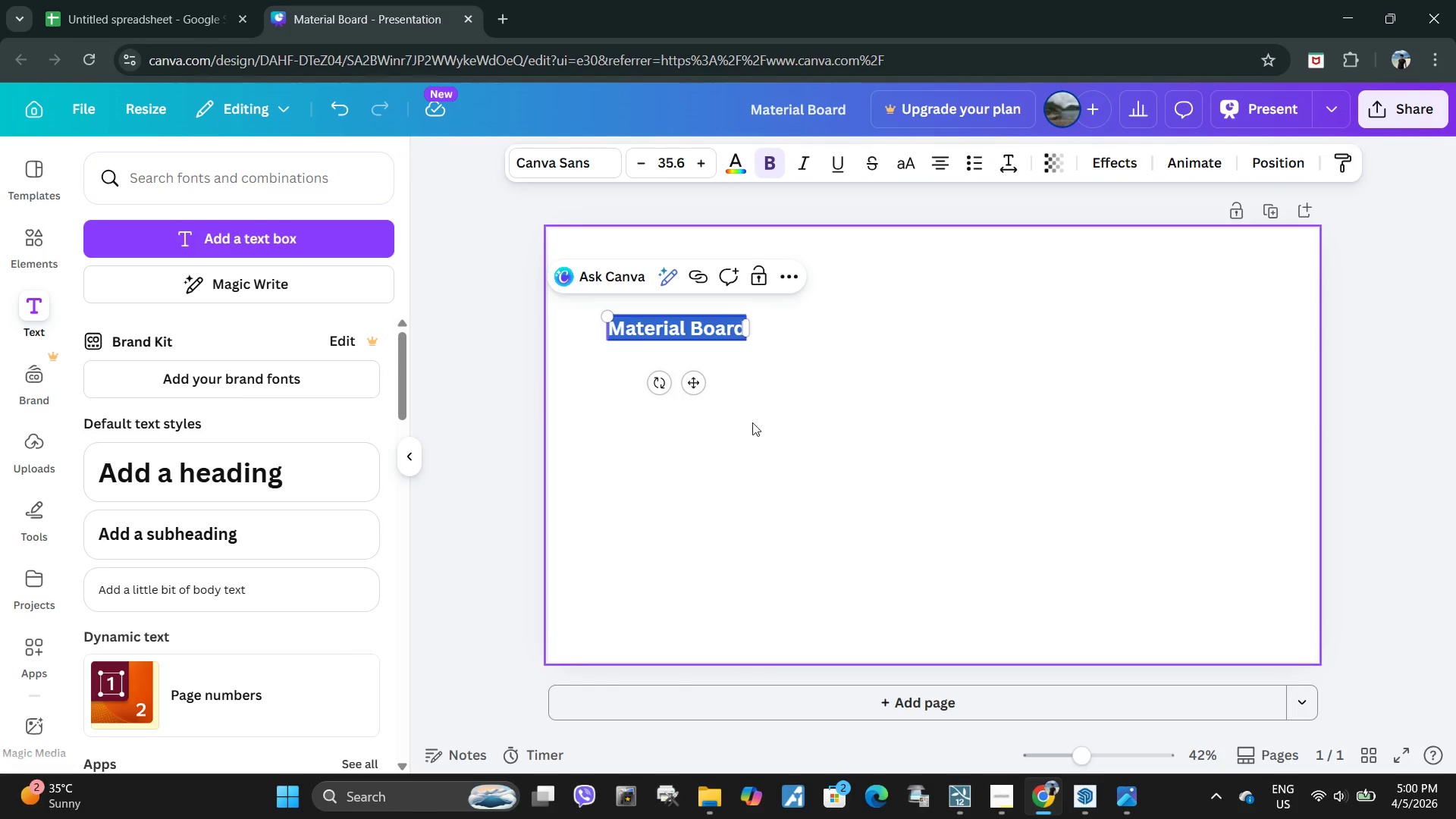 
left_click_drag(start_coordinate=[693, 388], to_coordinate=[751, 384])
 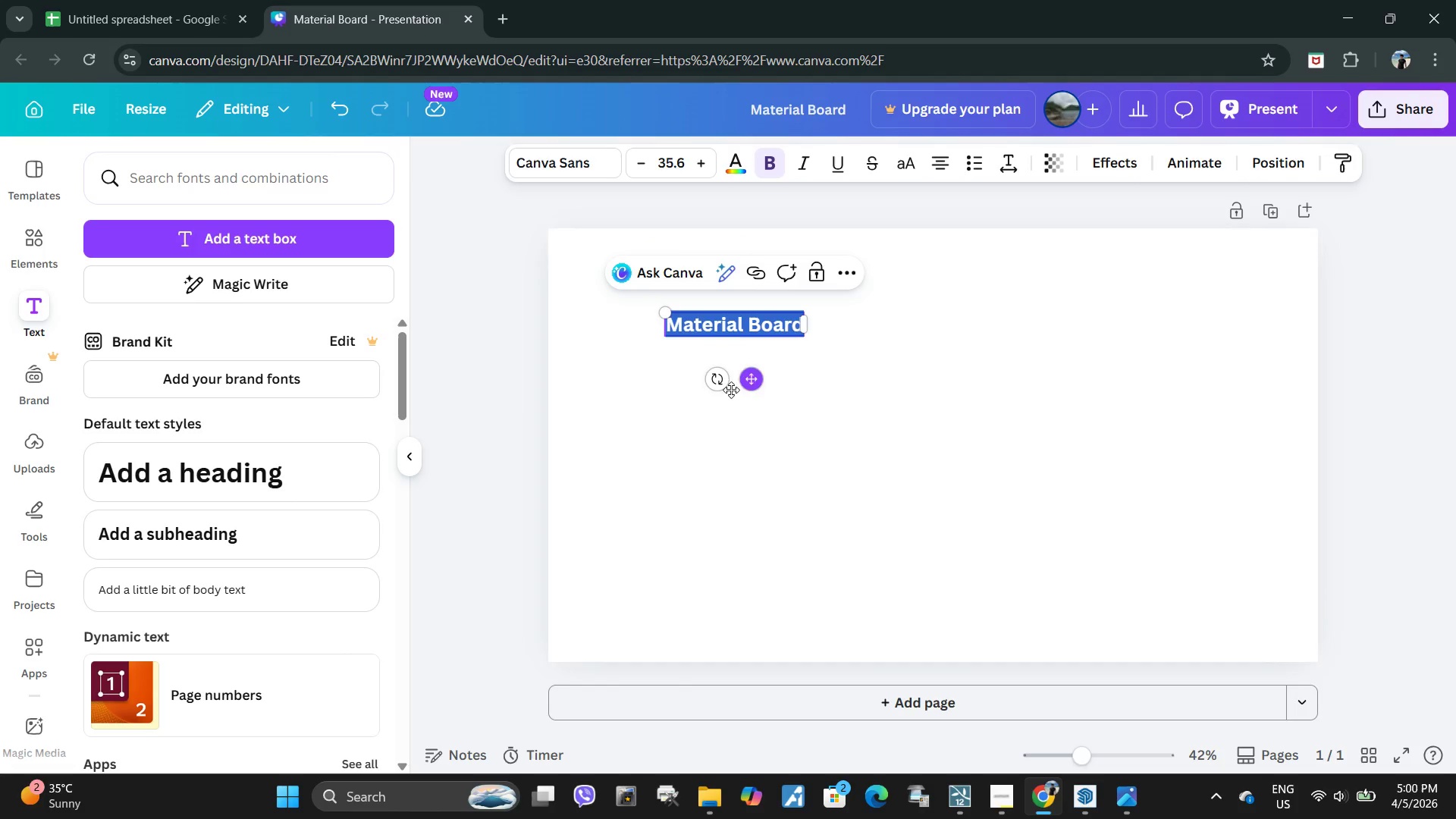 
key(1)
 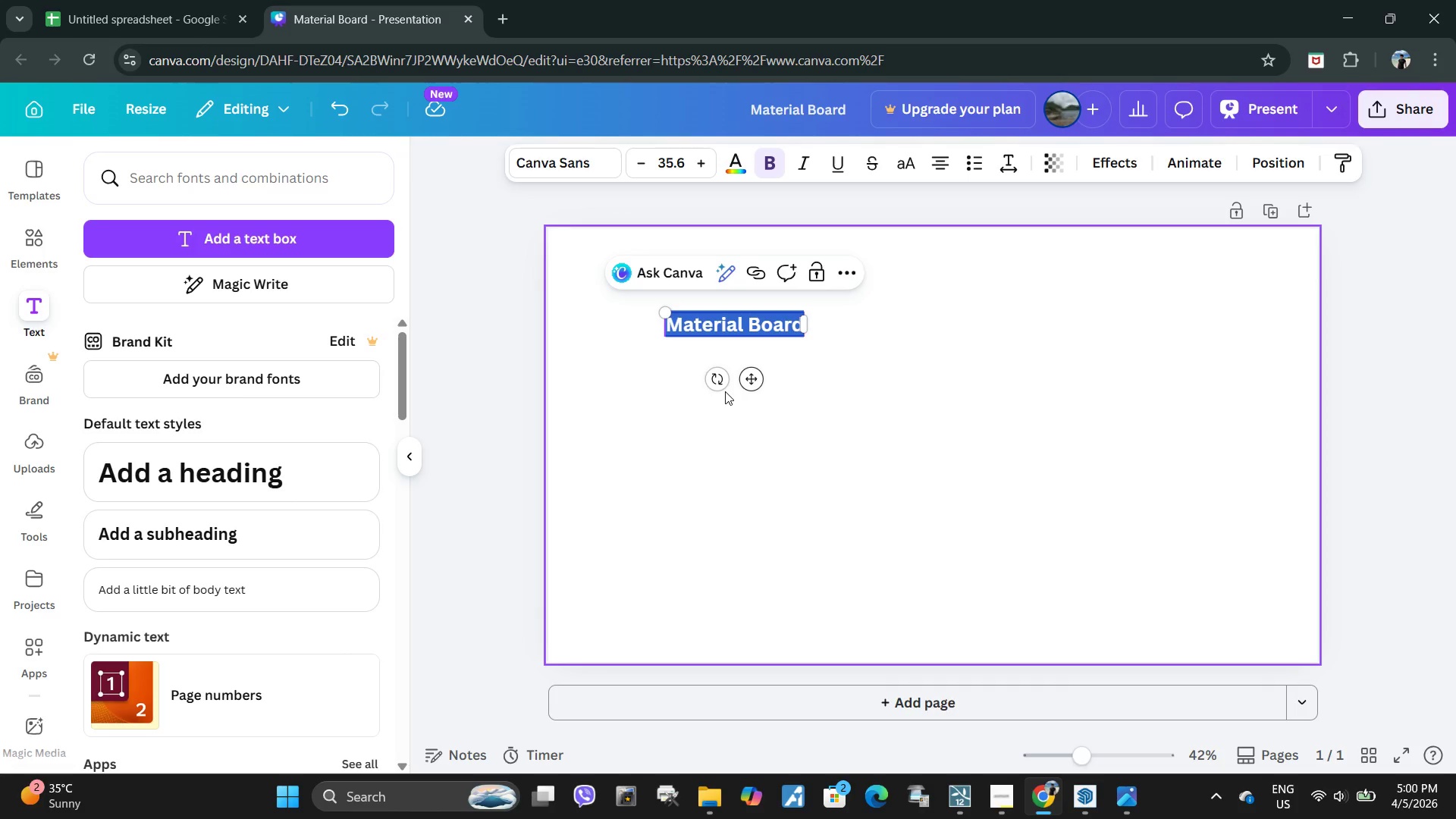 
key(Period)
 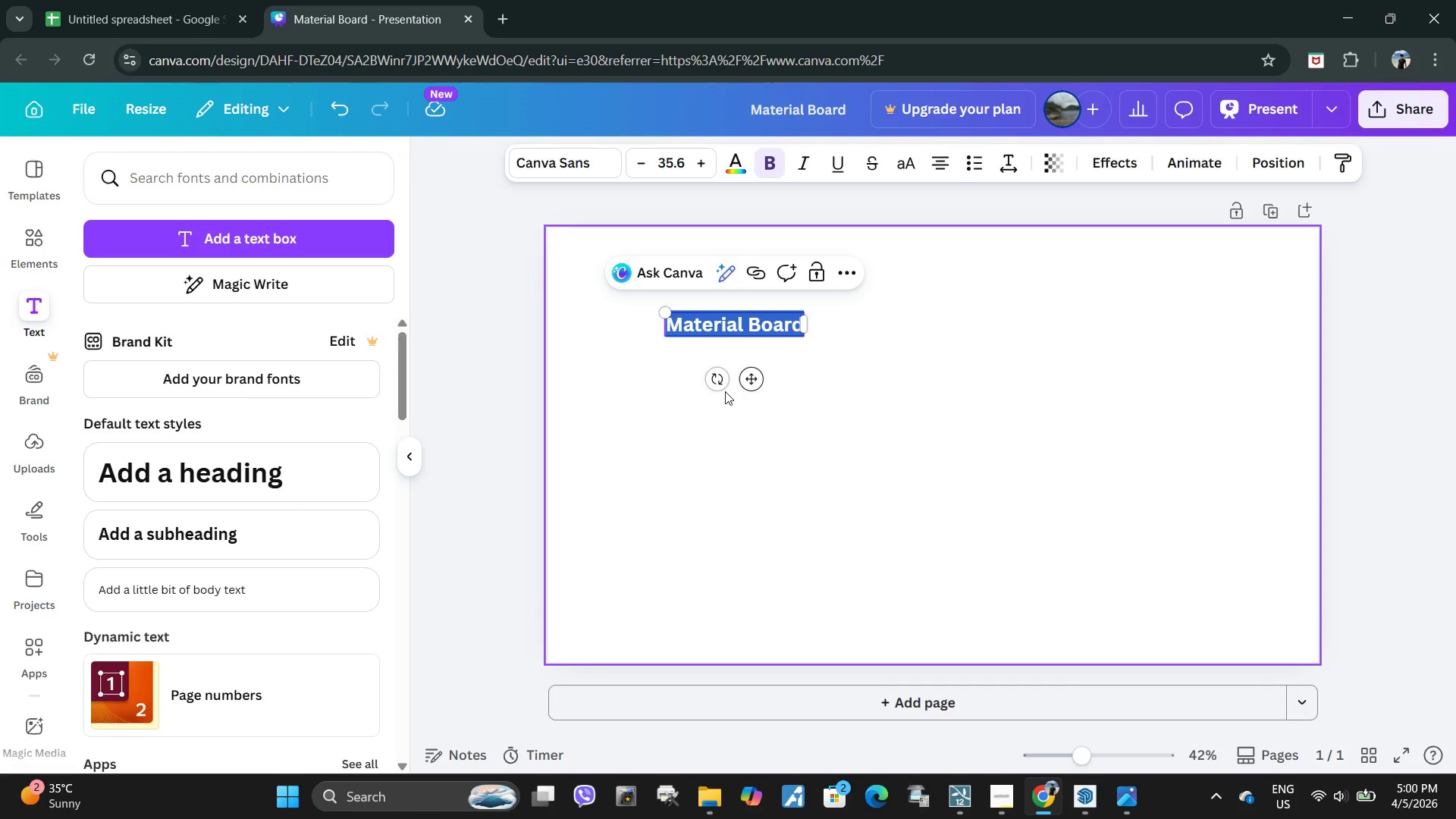 
key(Space)
 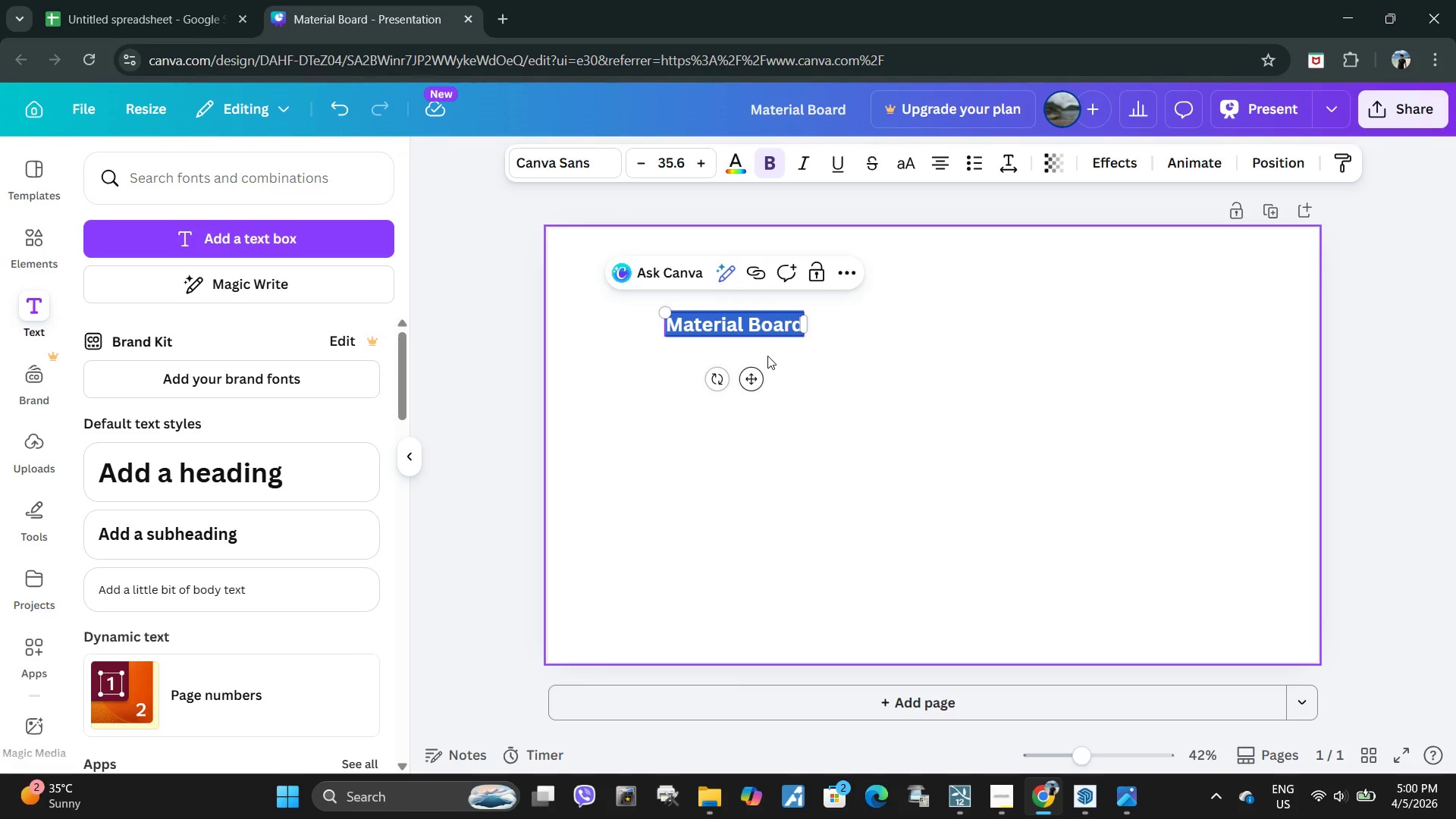 
double_click([754, 332])
 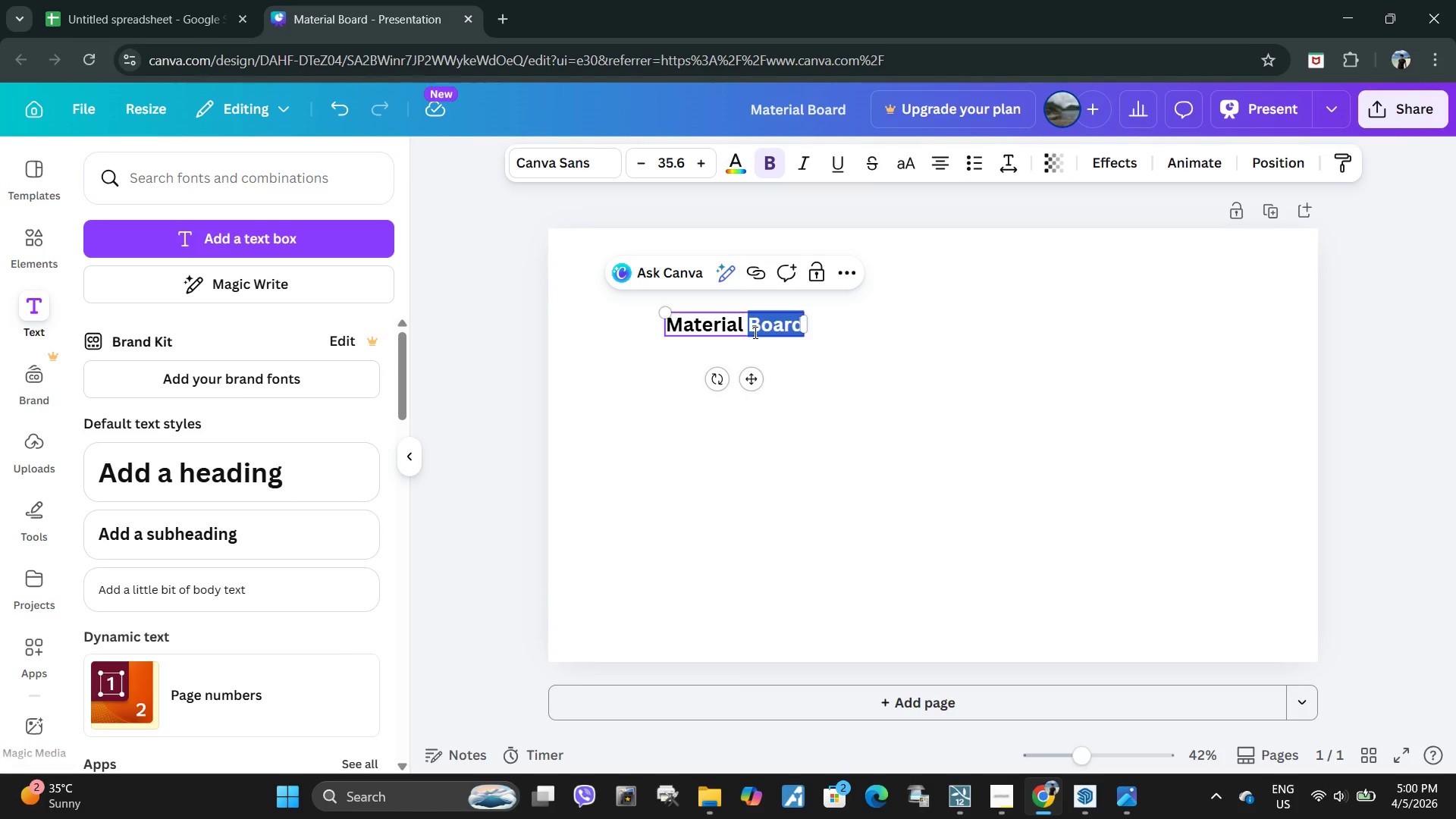 
key(Control+A)
 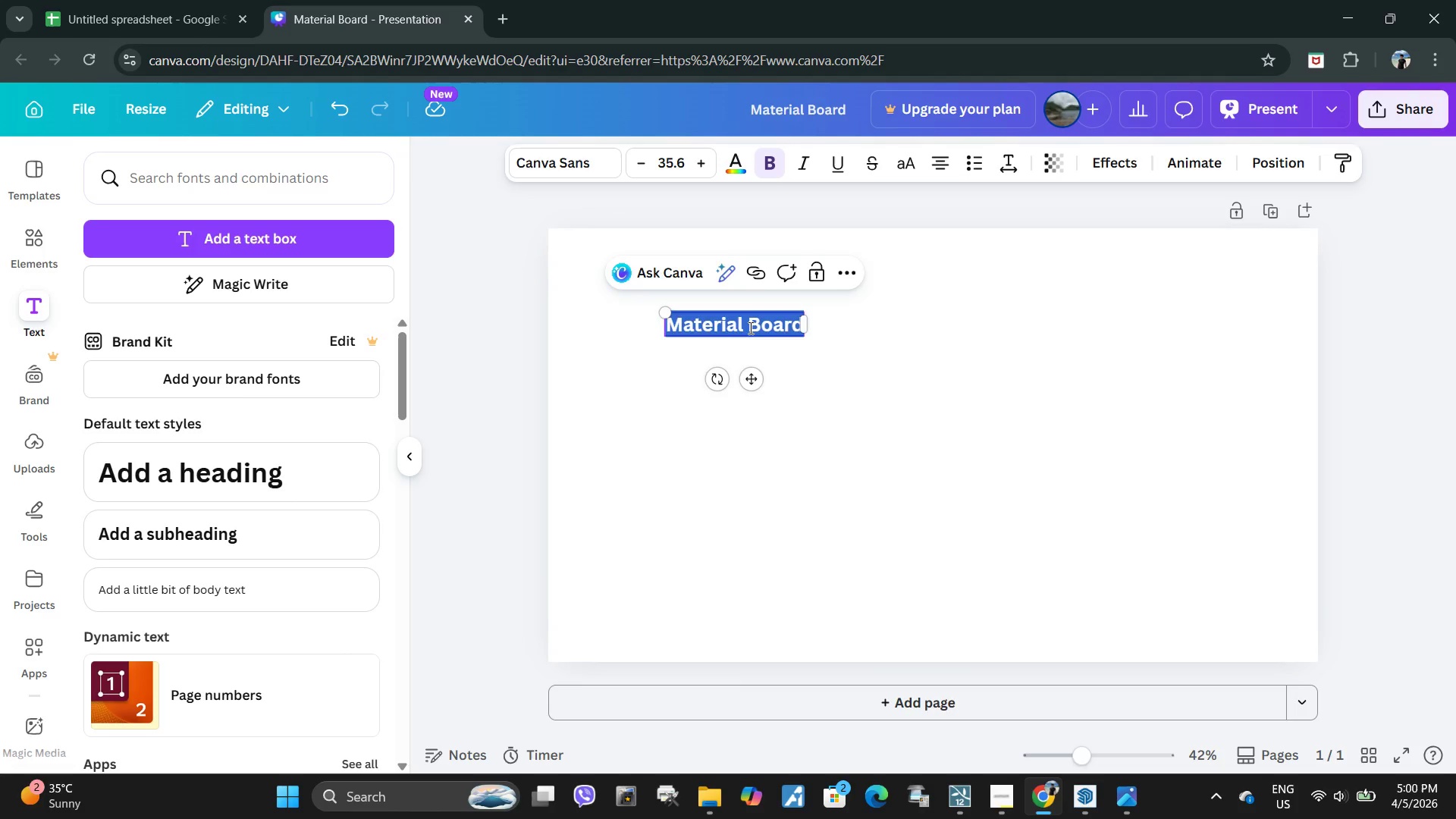 
type(1. Light Oak Wood Venne)
key(Backspace)
key(Backspace)
type(eer)
 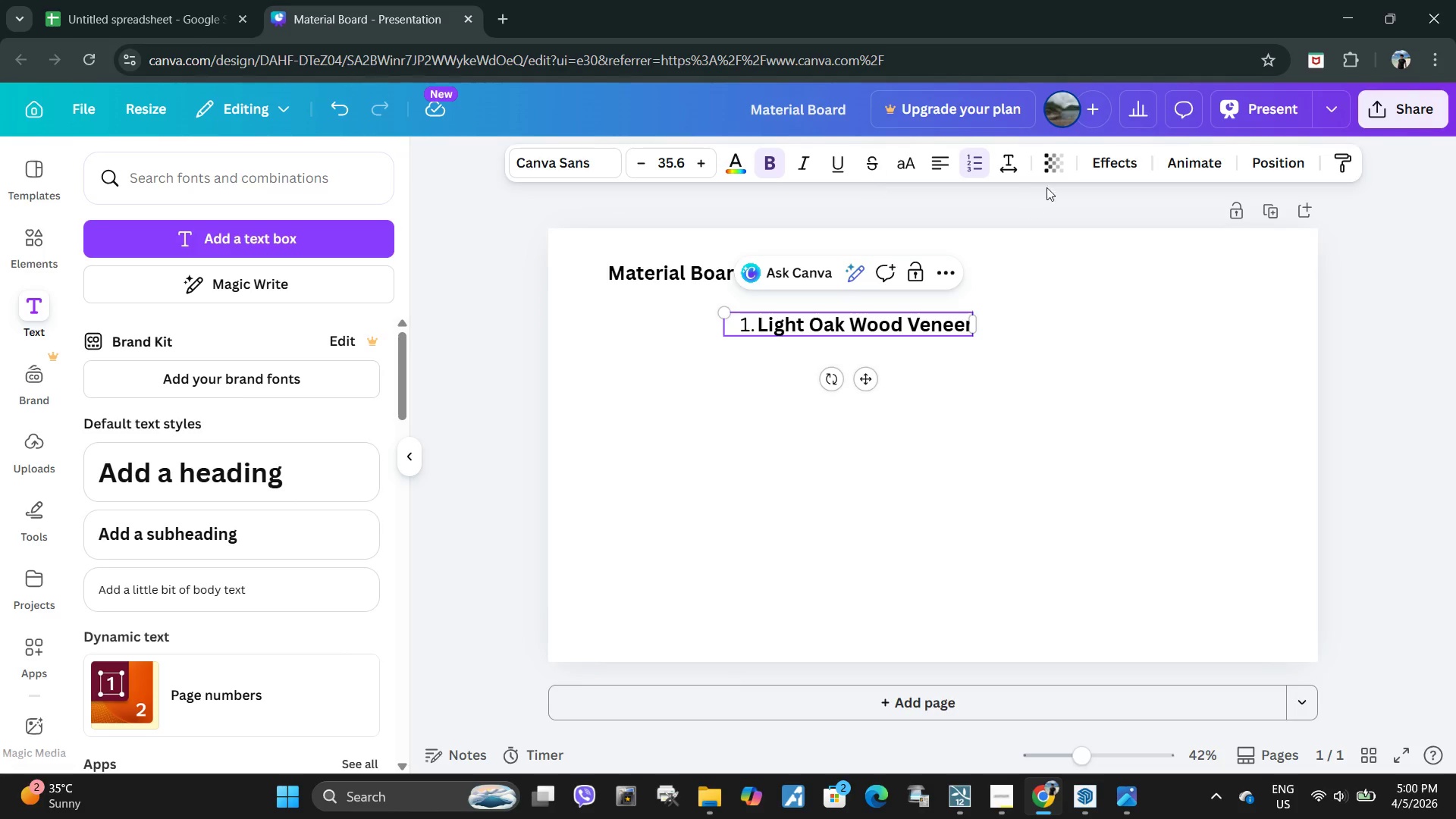 
left_click_drag(start_coordinate=[897, 446], to_coordinate=[896, 442])
 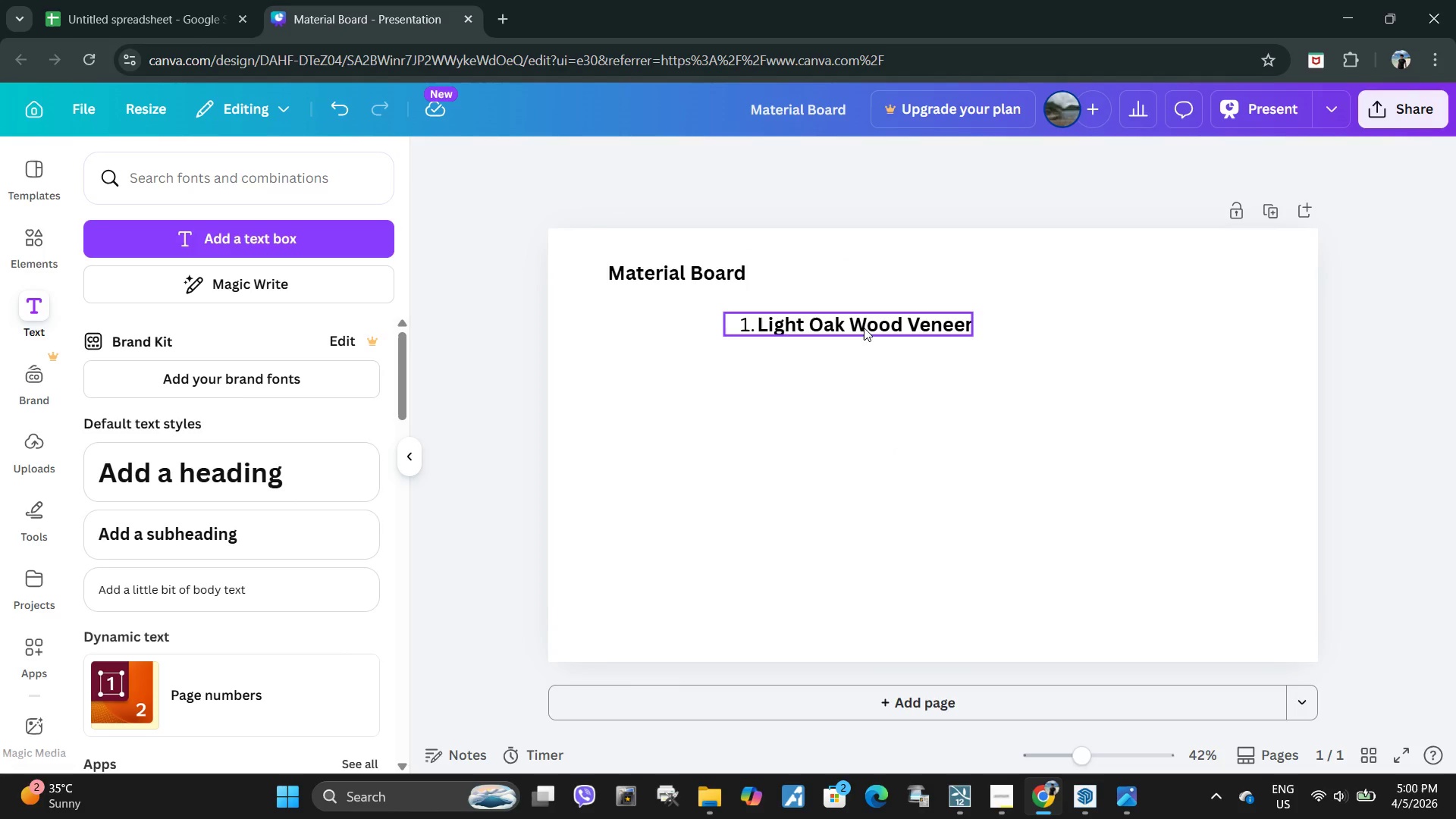 
double_click([864, 328])
 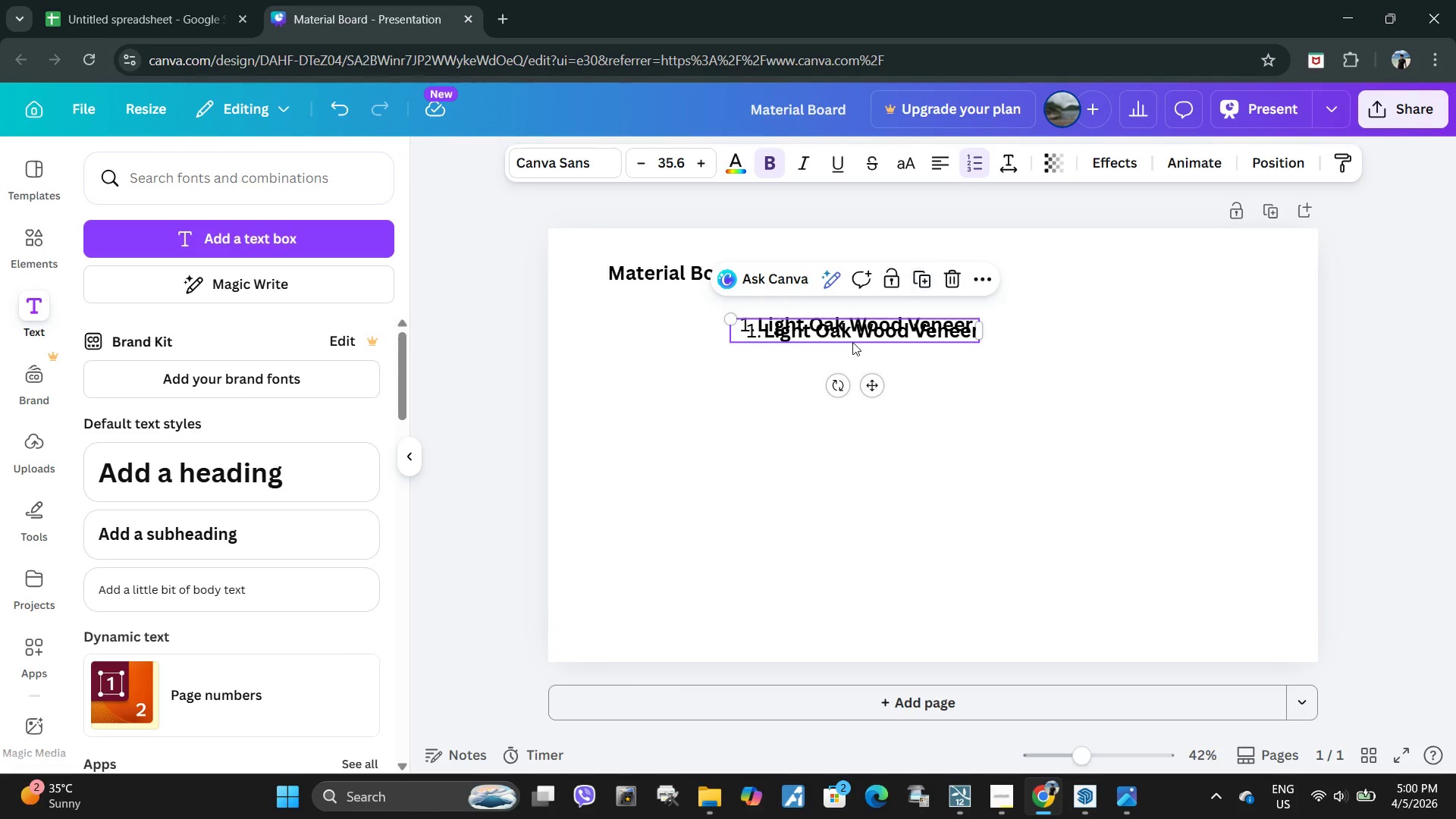 
left_click_drag(start_coordinate=[841, 329], to_coordinate=[836, 350])
 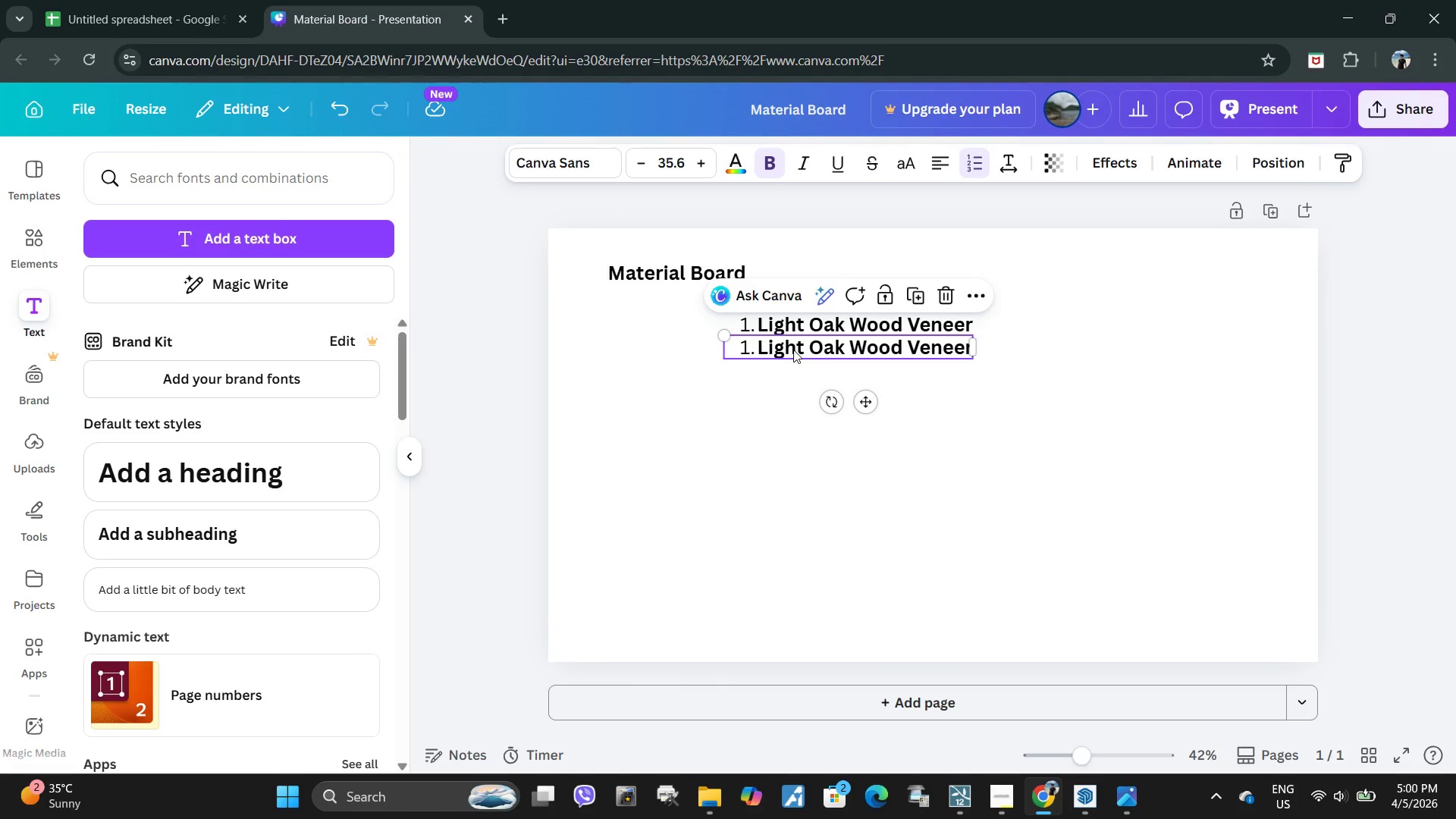 
left_click([793, 350])
 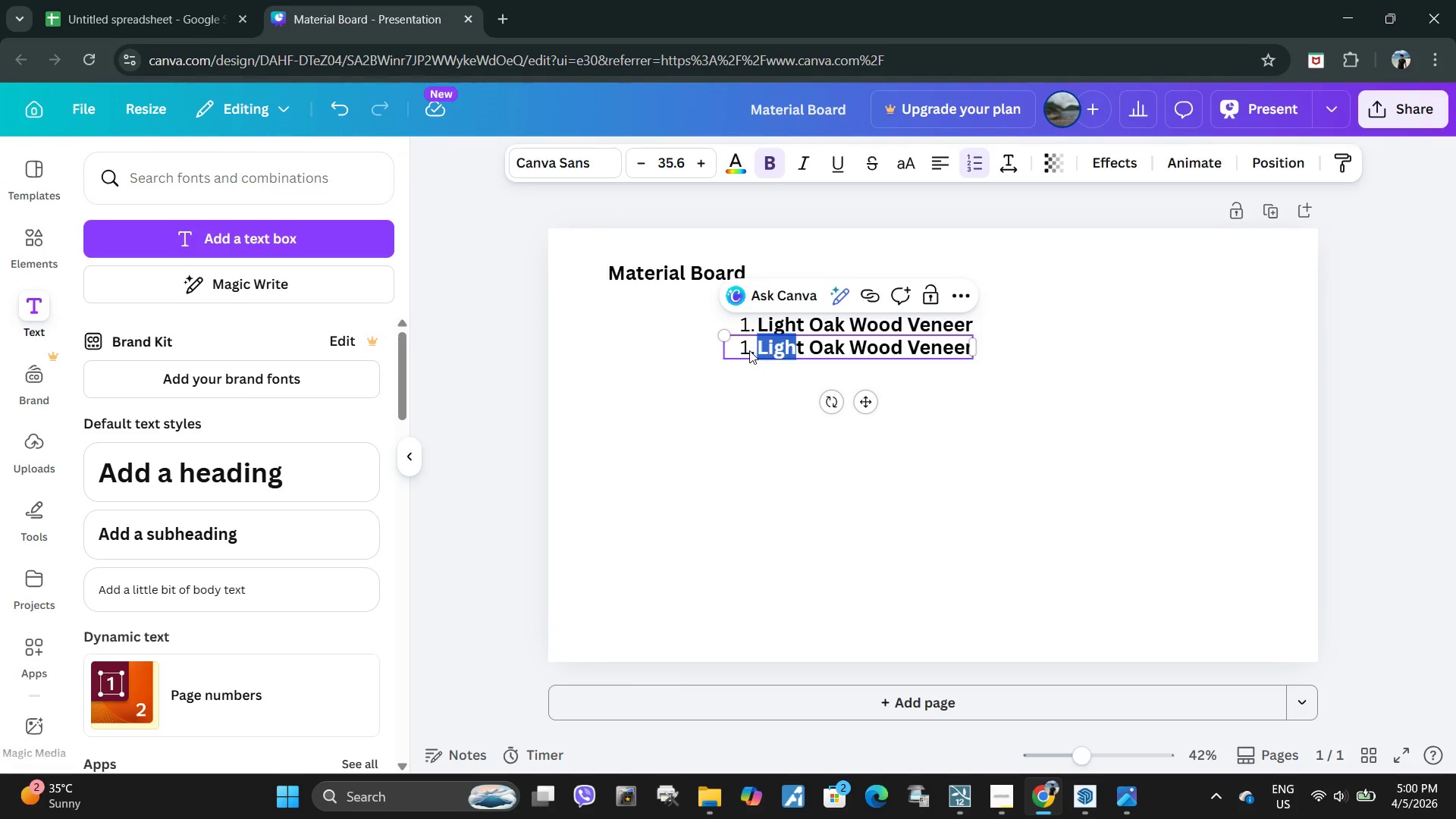 
left_click([749, 350])
 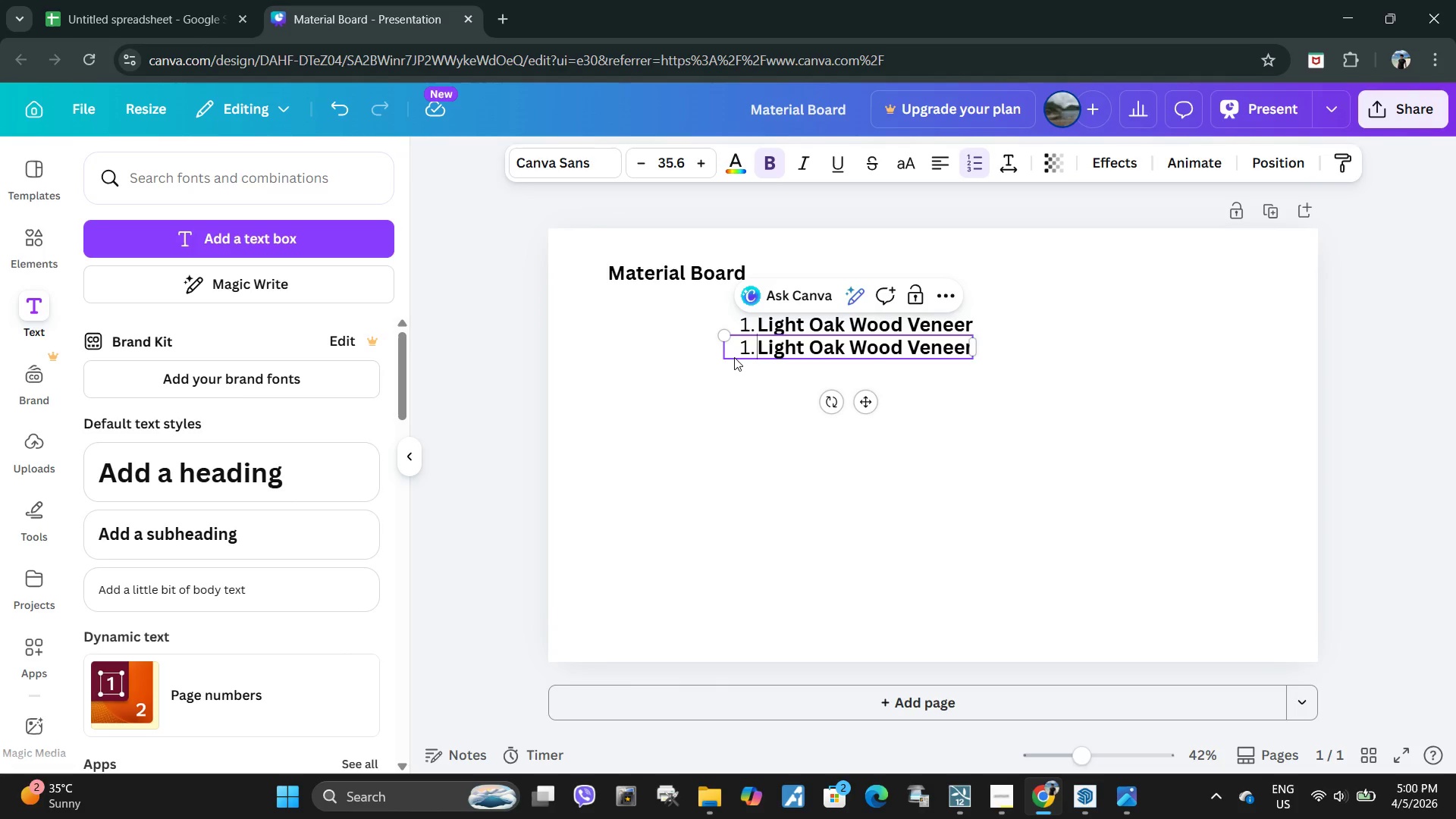 
key(ArrowLeft)
 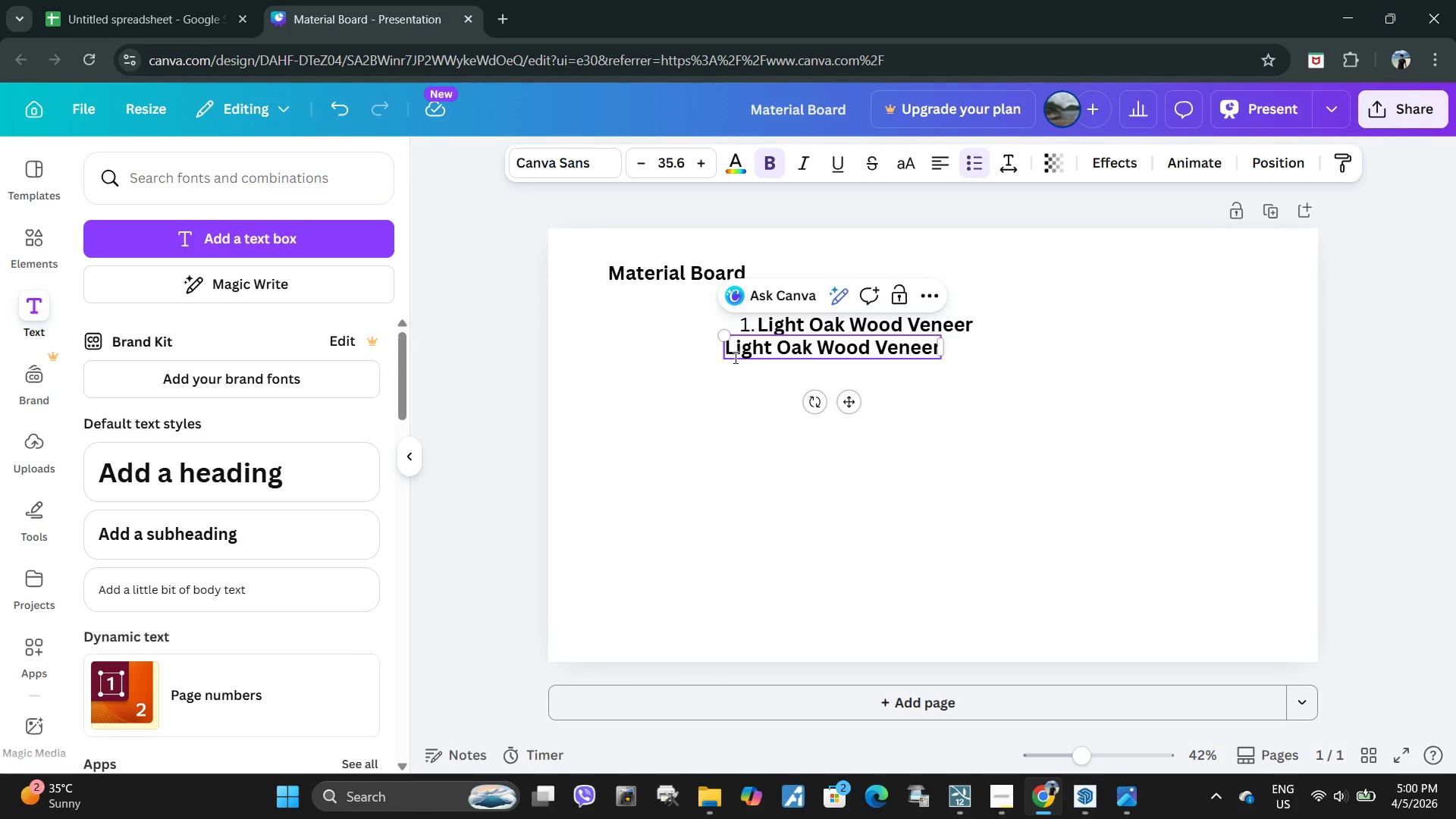 
key(Backspace)
 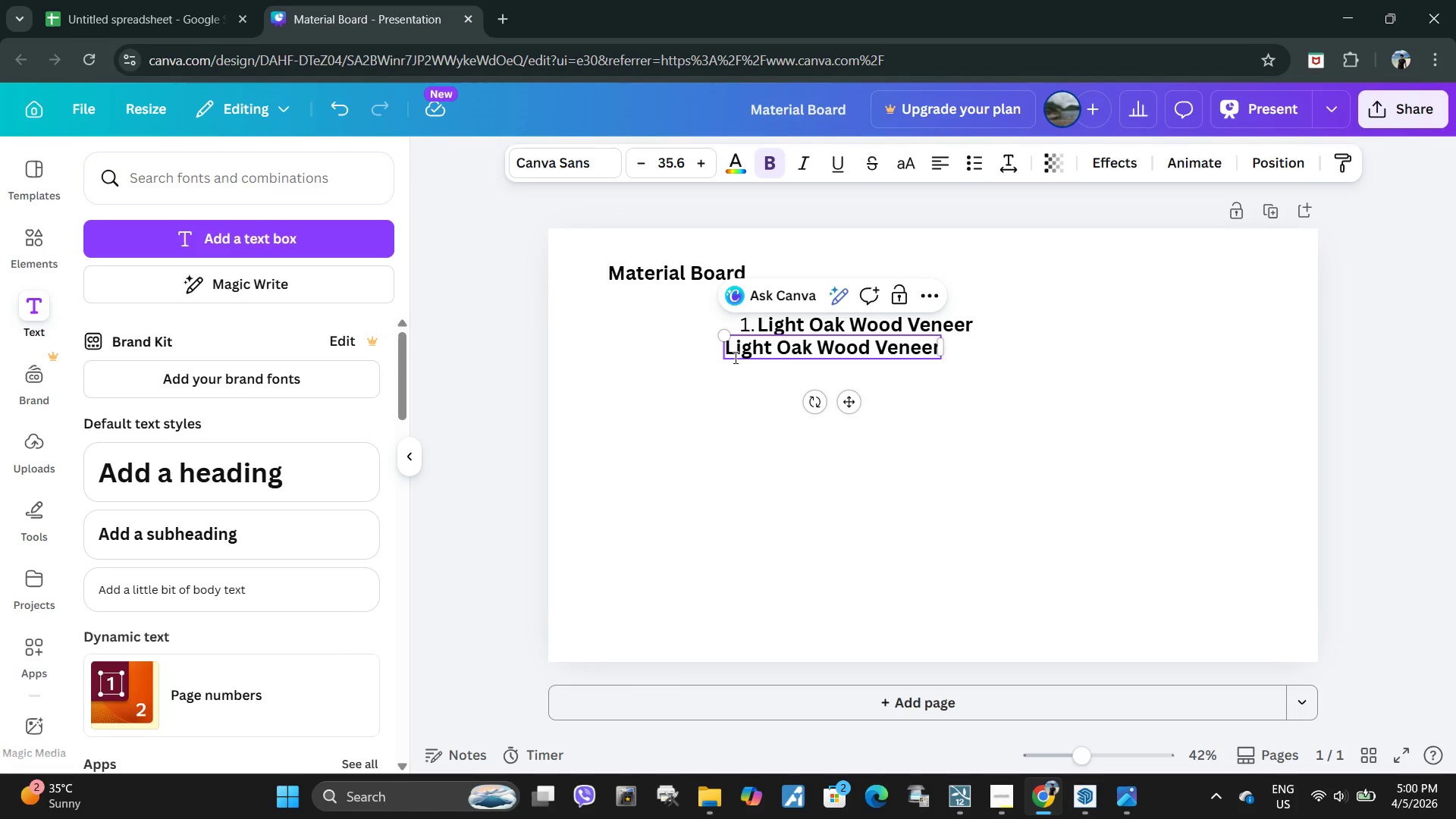 
key(2)
 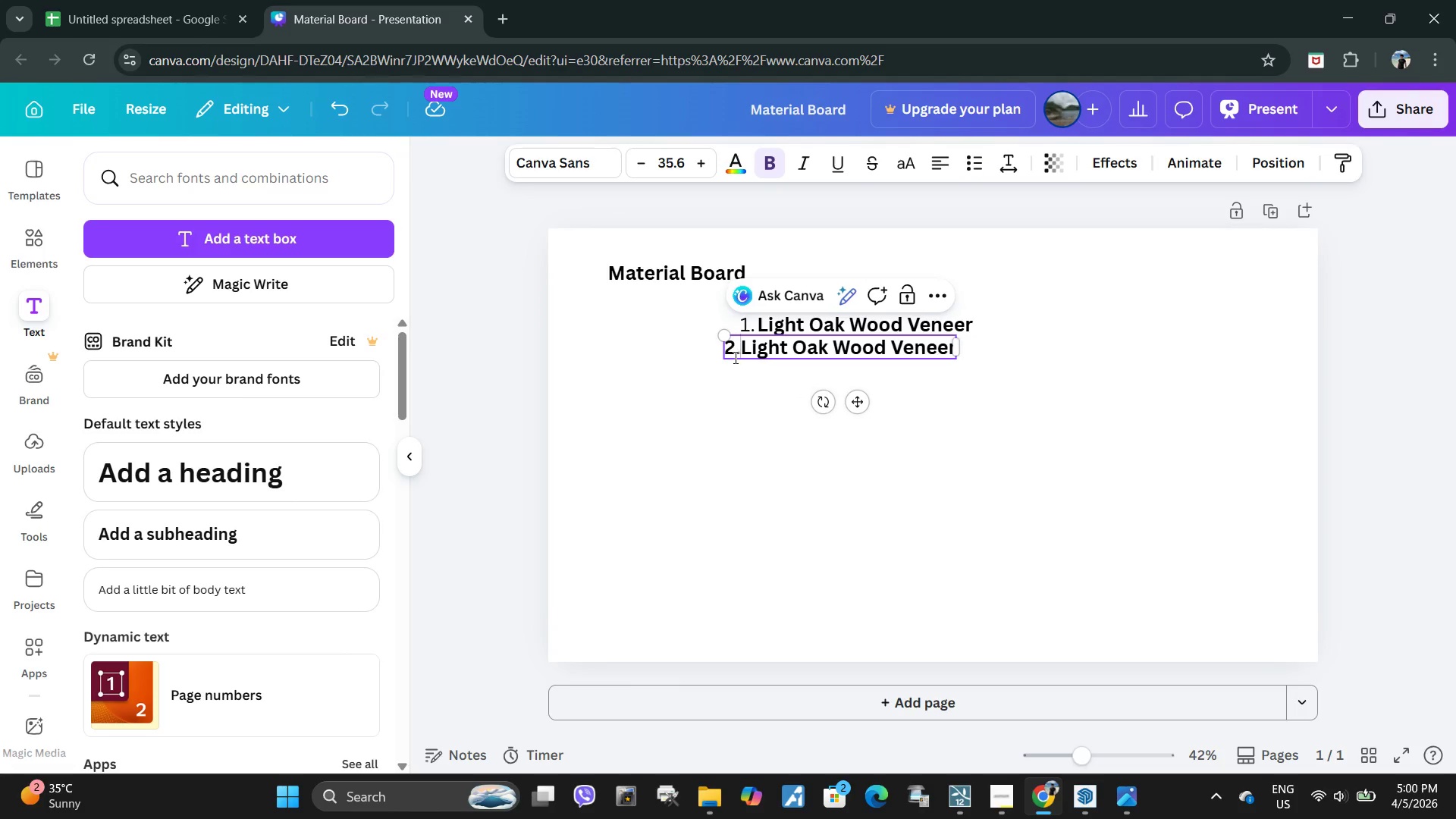 
key(Period)
 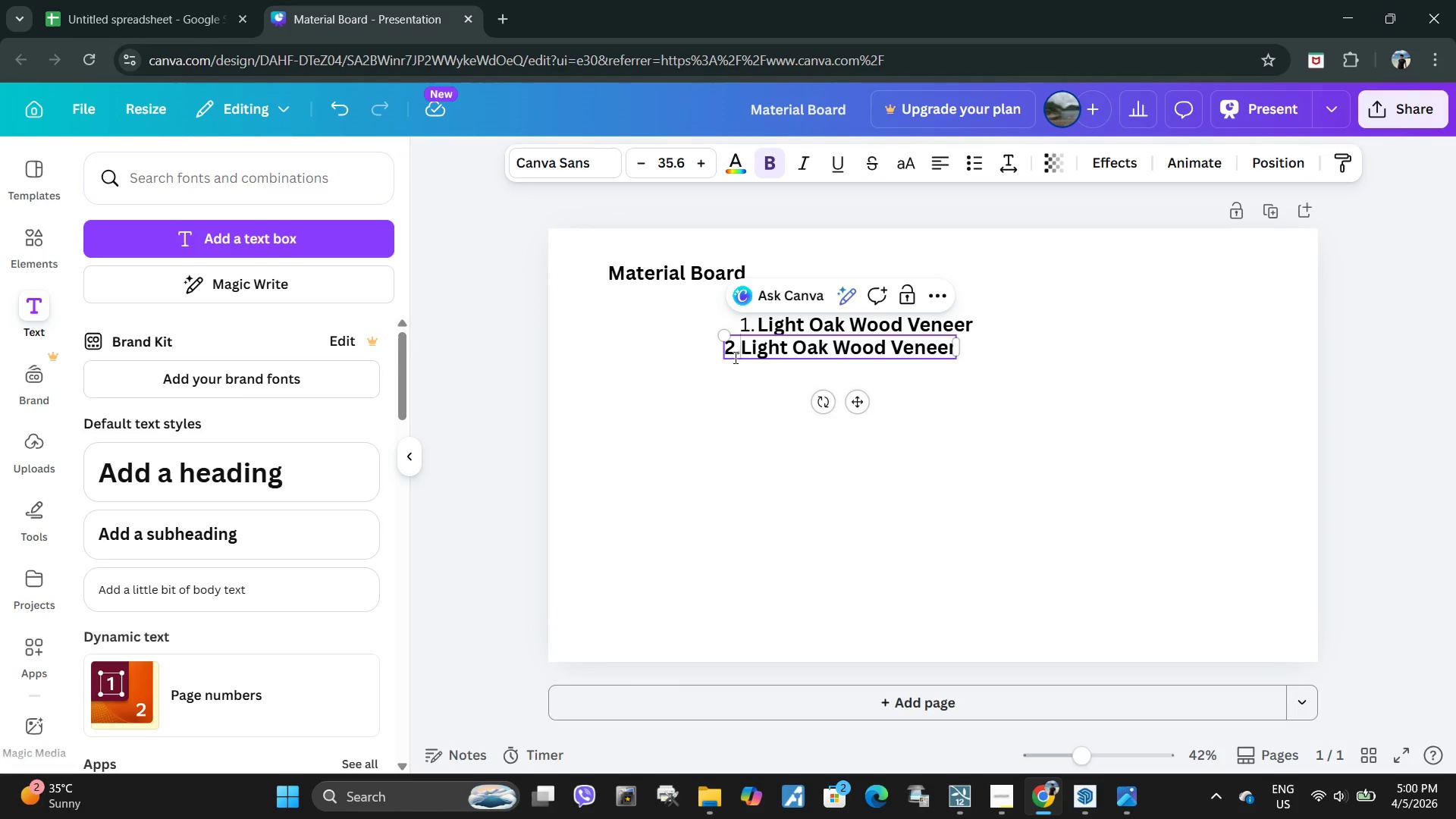 
key(Space)
 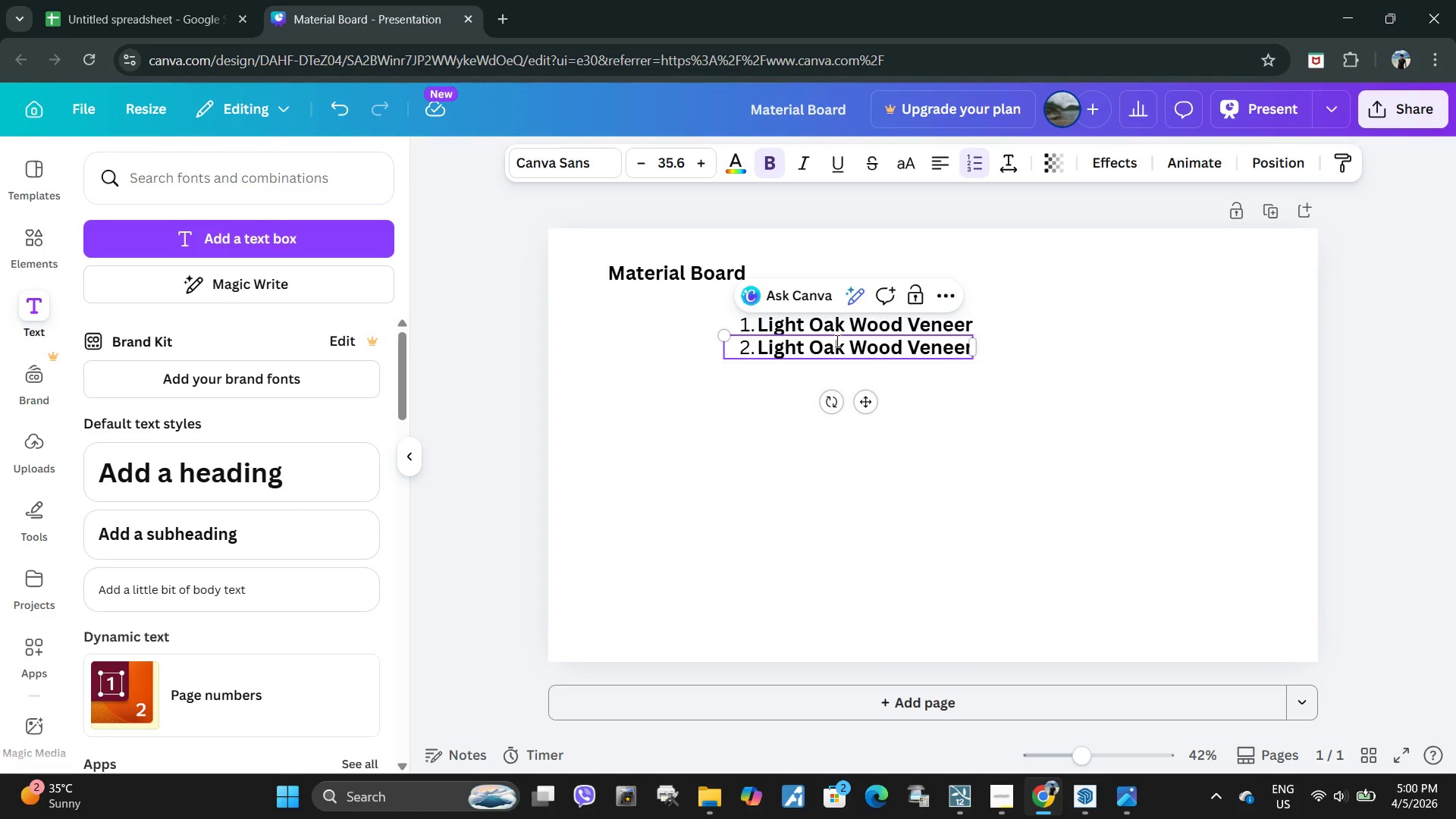 
left_click([832, 350])
 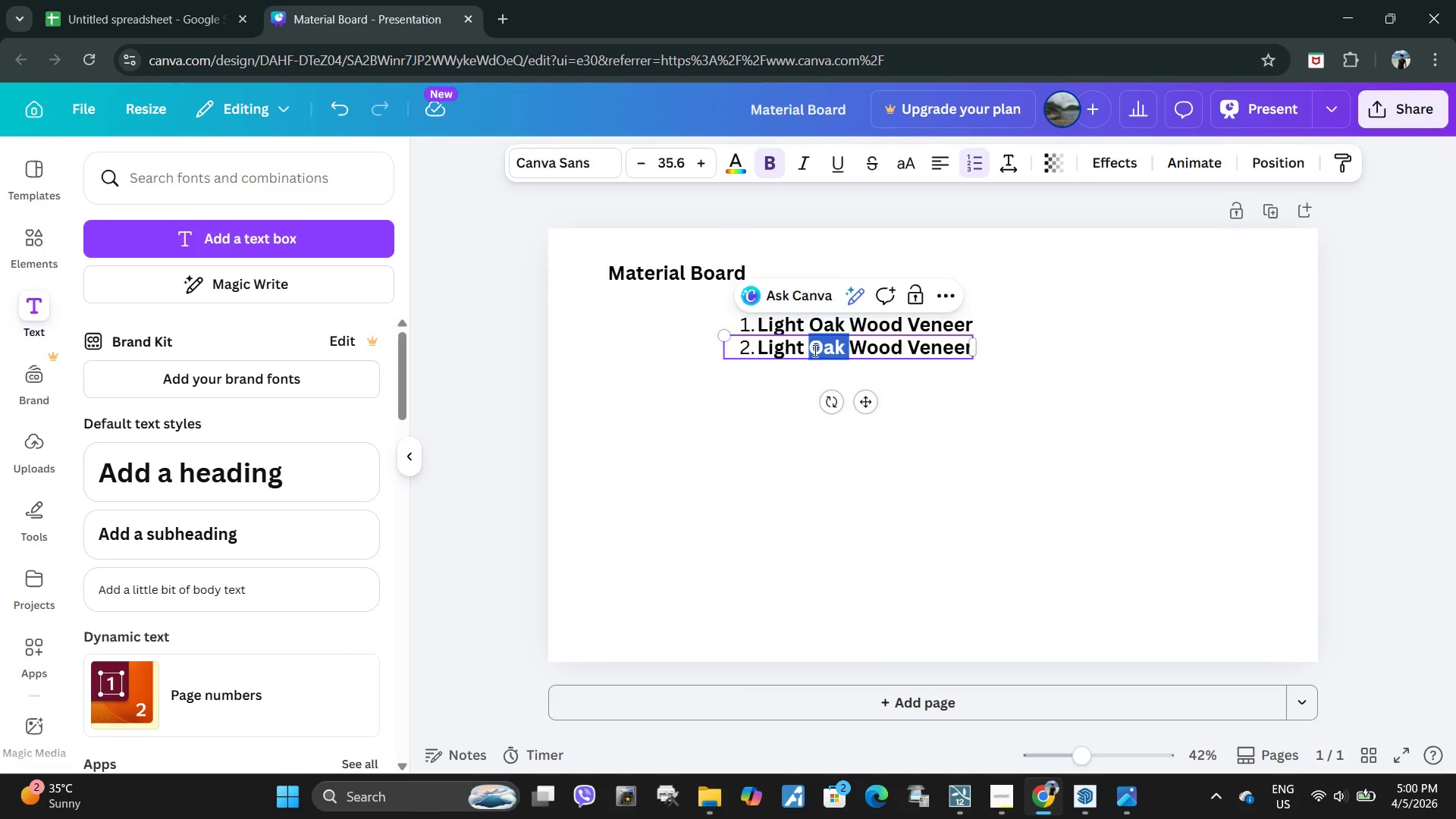 
left_click_drag(start_coordinate=[832, 350], to_coordinate=[828, 350])
 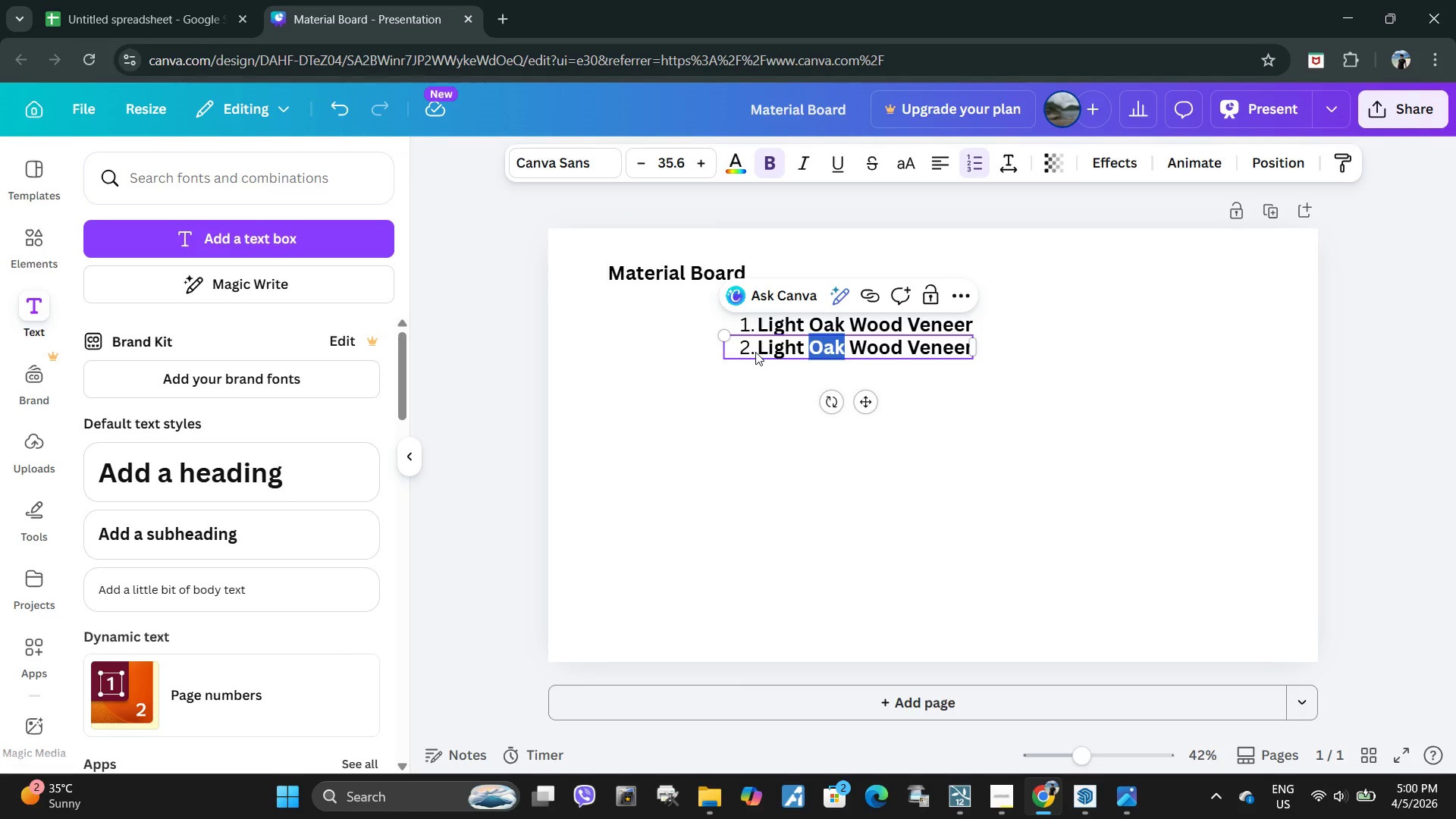 
left_click_drag(start_coordinate=[755, 351], to_coordinate=[968, 349])
 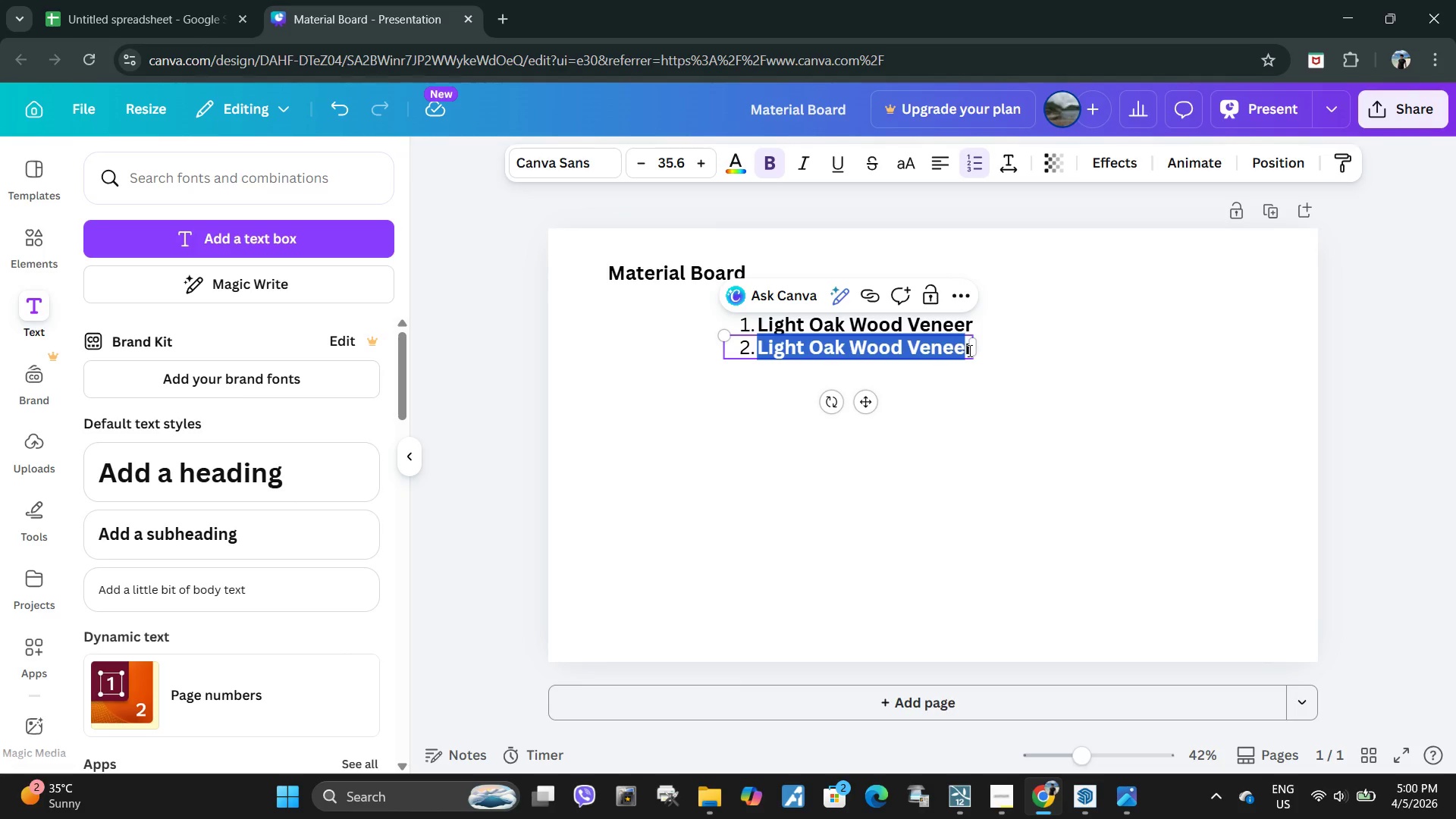 
type(WHite Solid SUrafce )
key(Backspace)
key(Backspace)
key(Backspace)
key(Backspace)
key(Backspace)
key(Backspace)
key(Backspace)
key(Backspace)
key(Backspace)
key(Backspace)
key(Backspace)
key(Backspace)
key(Backspace)
key(Backspace)
key(Backspace)
key(Backspace)
key(Backspace)
key(Backspace)
key(Backspace)
type(hite Solid Surface )
 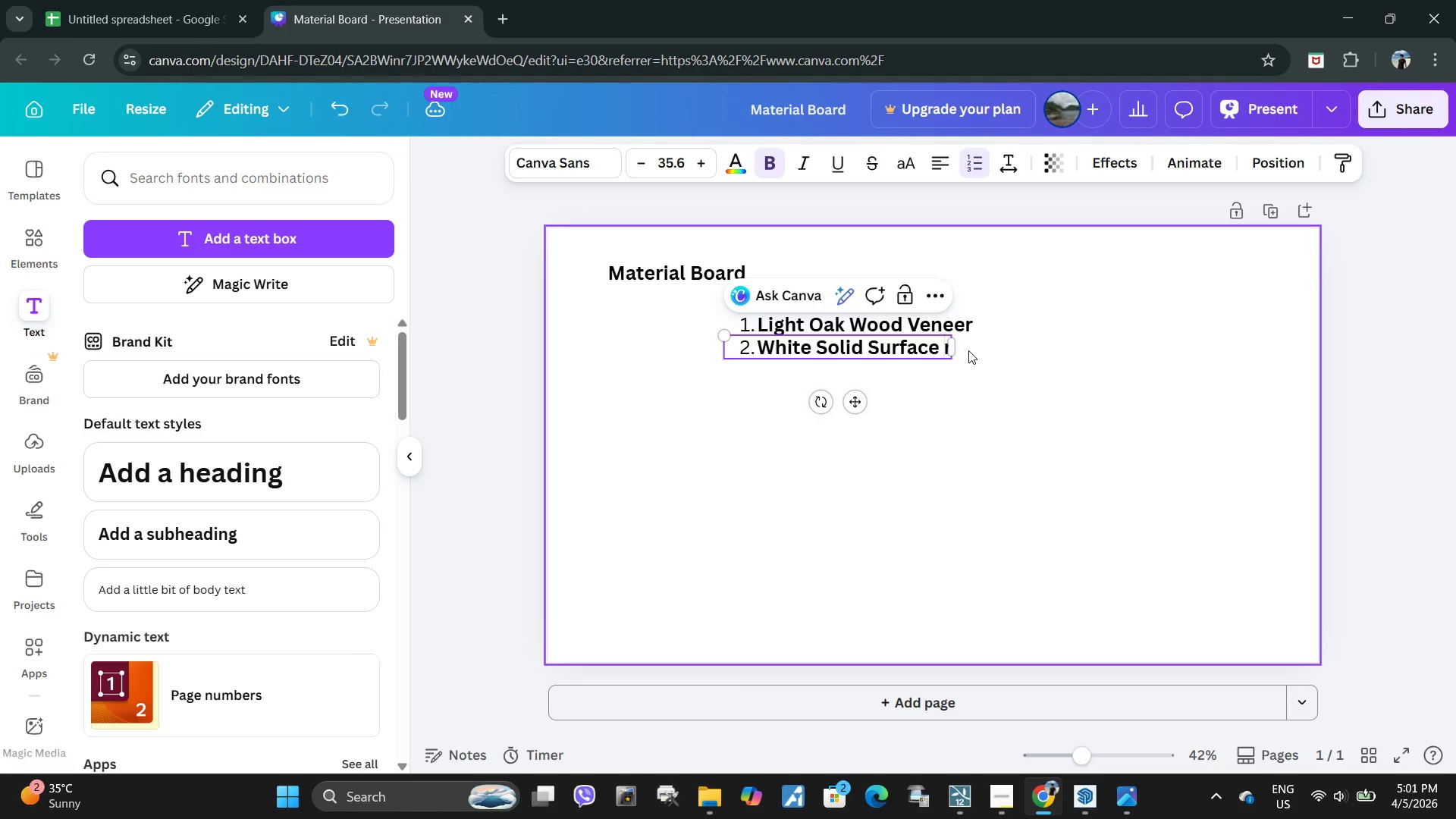 
key(ArrowRight)
 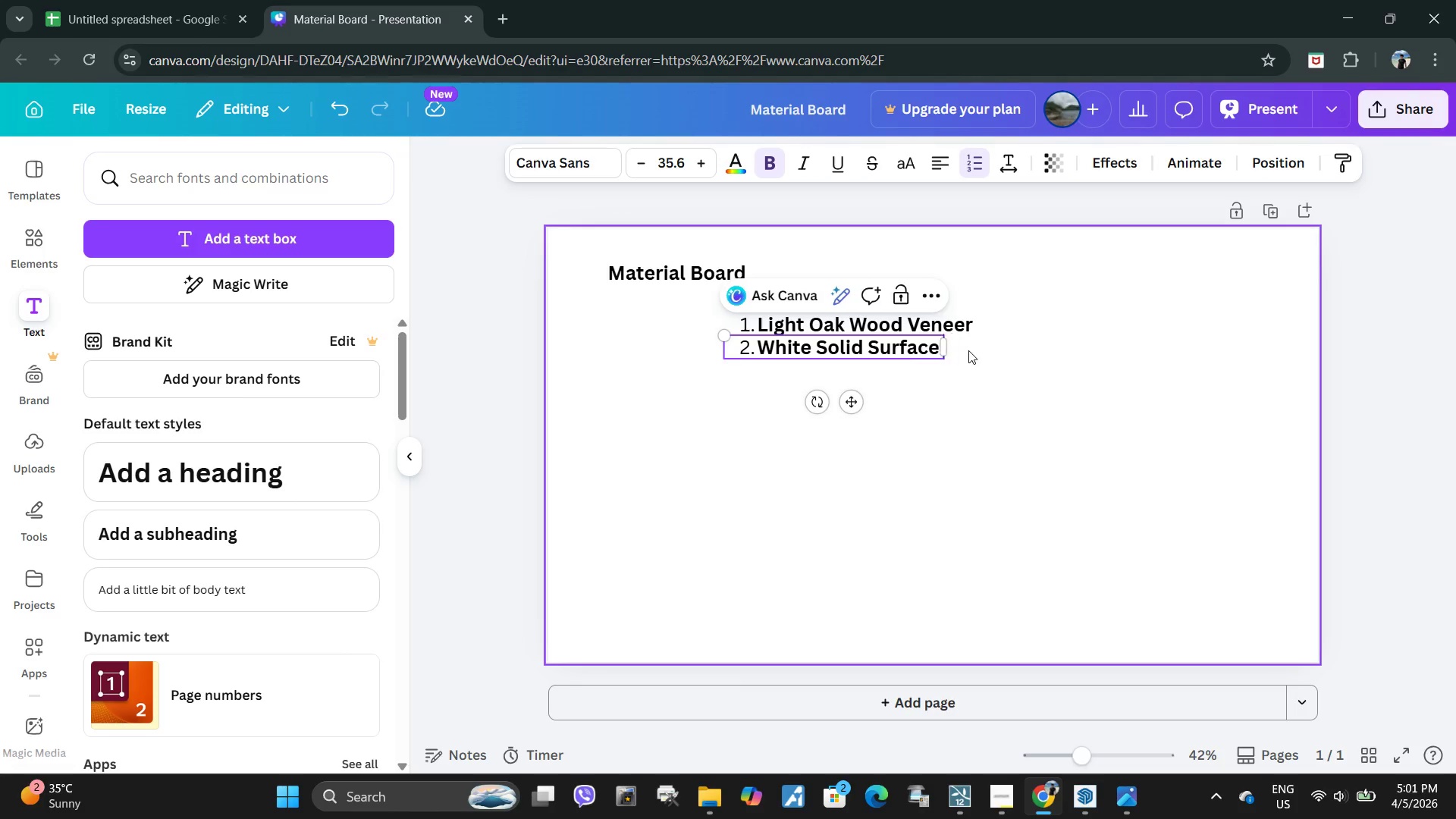 
key(Backspace)
type(Panels)
 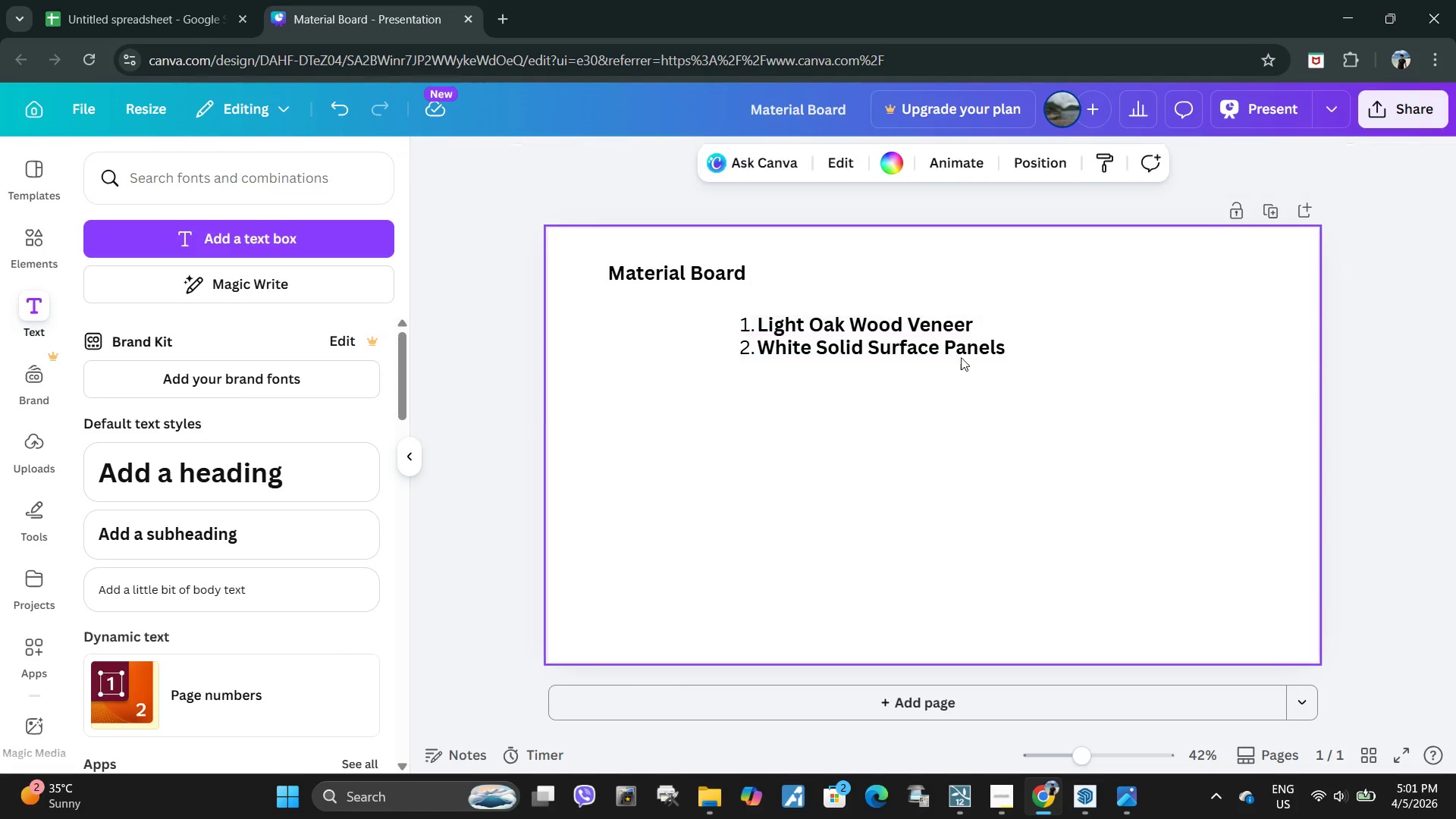 
double_click([951, 345])
 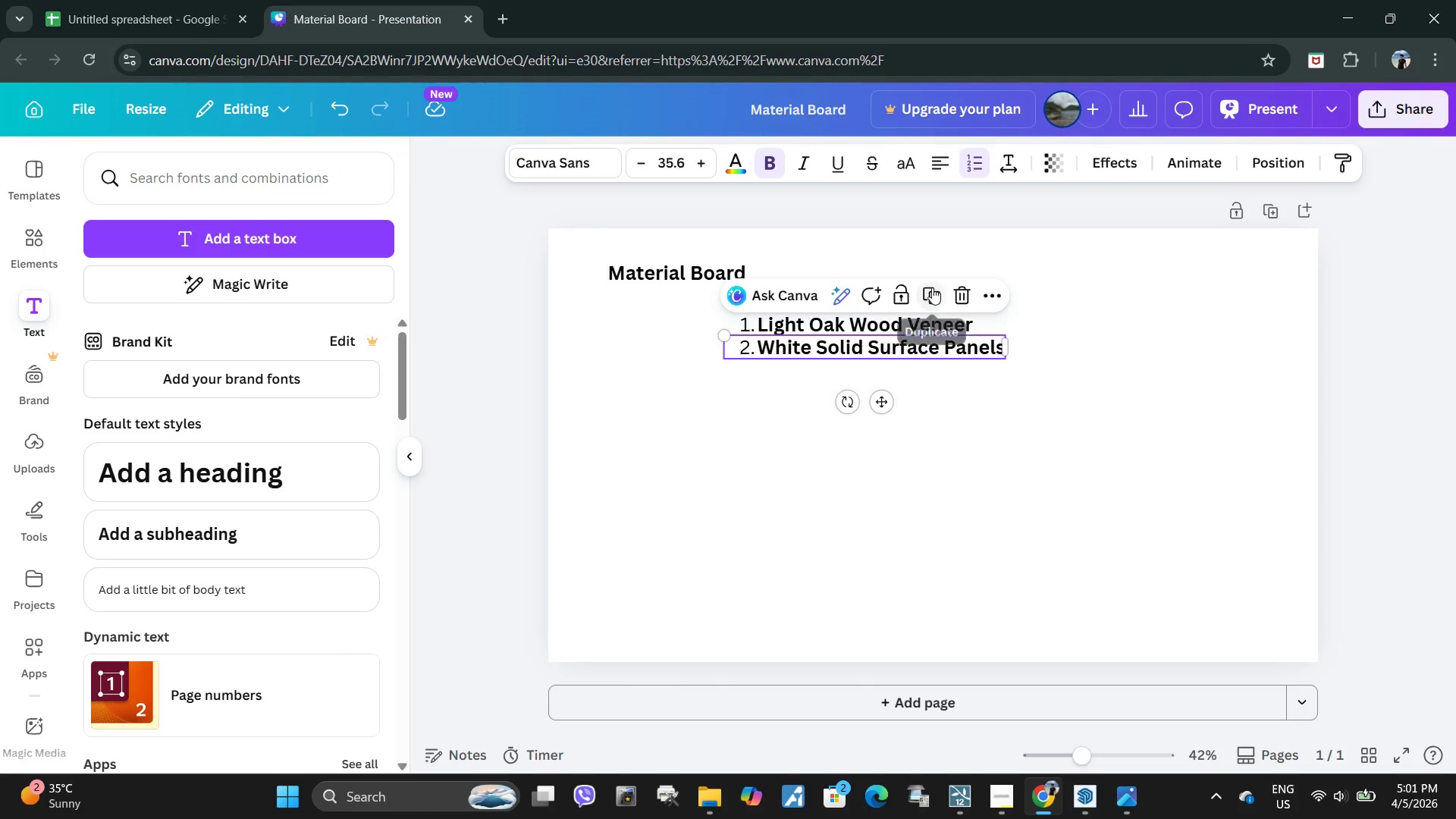 
left_click([932, 287])
 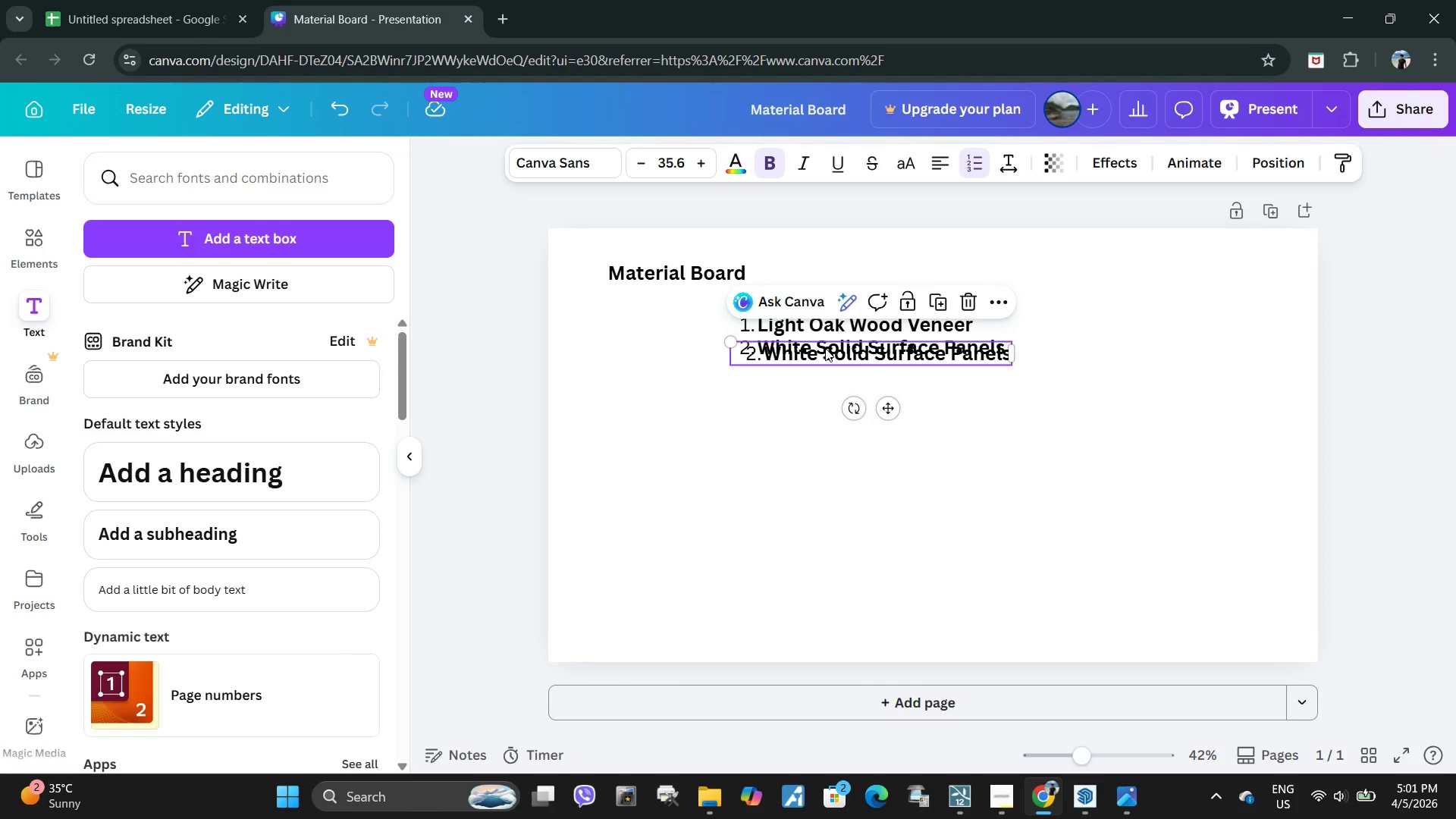 
left_click_drag(start_coordinate=[825, 348], to_coordinate=[820, 363])
 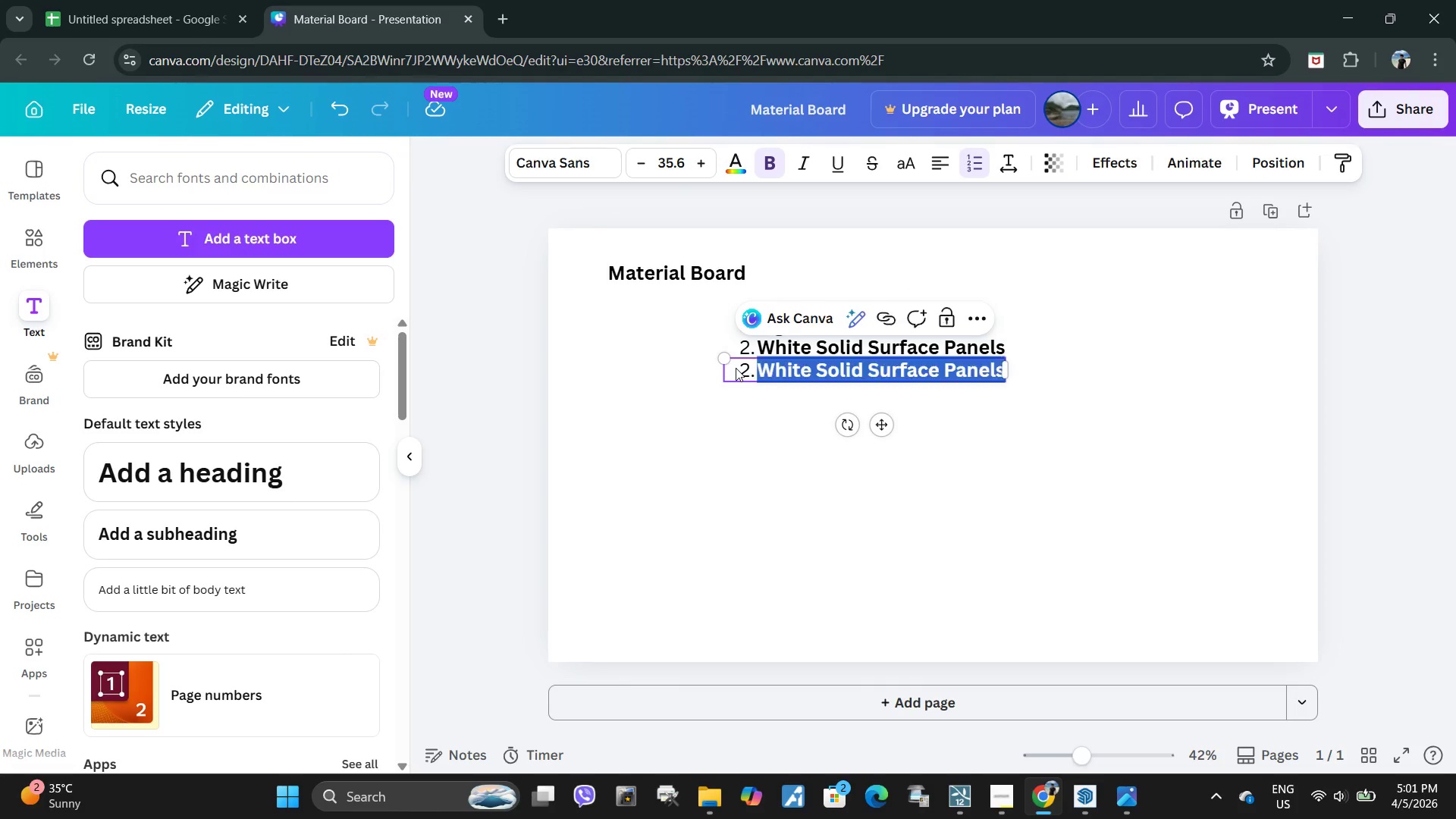 
double_click([736, 368])
 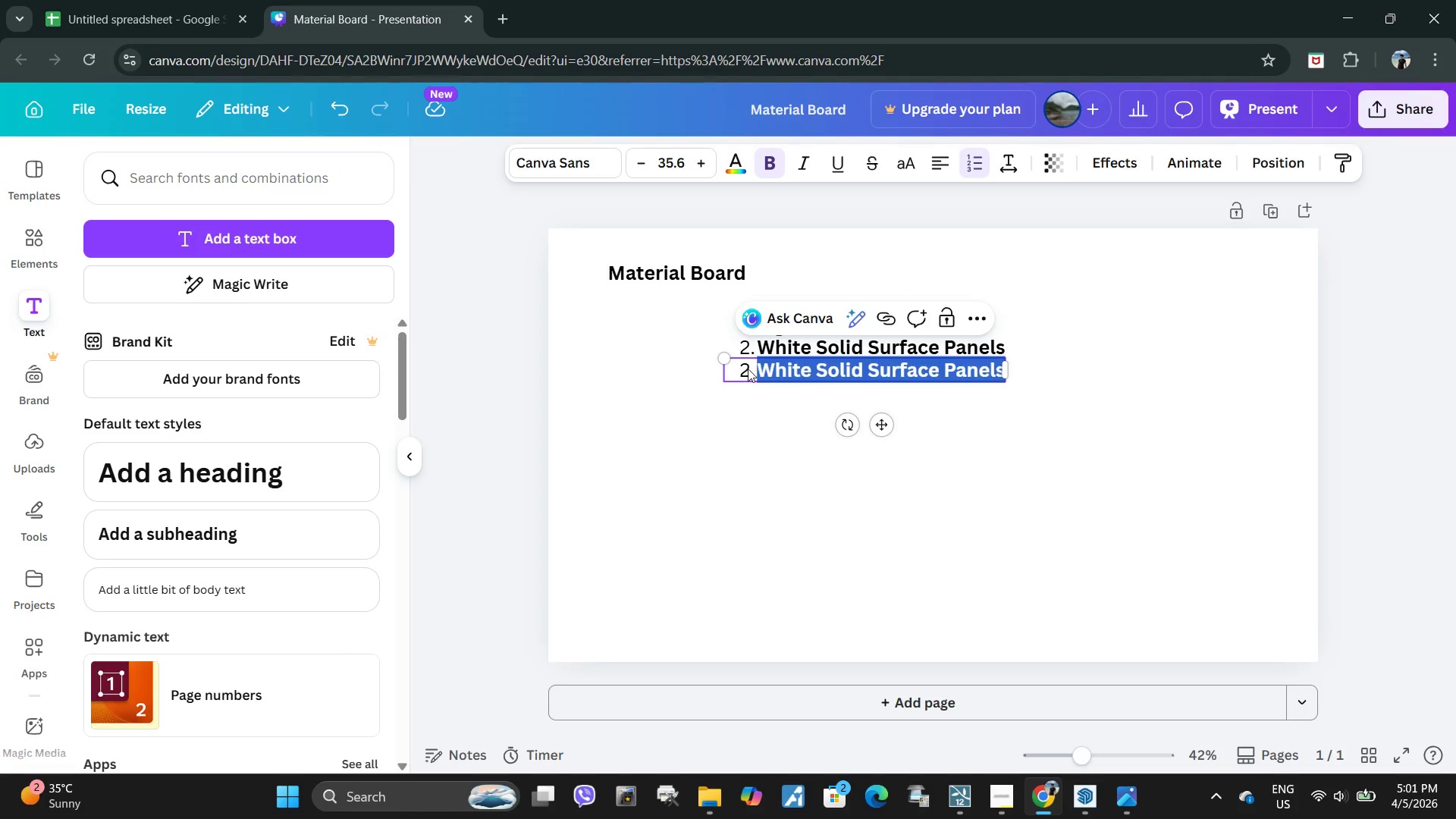 
triple_click([748, 369])
 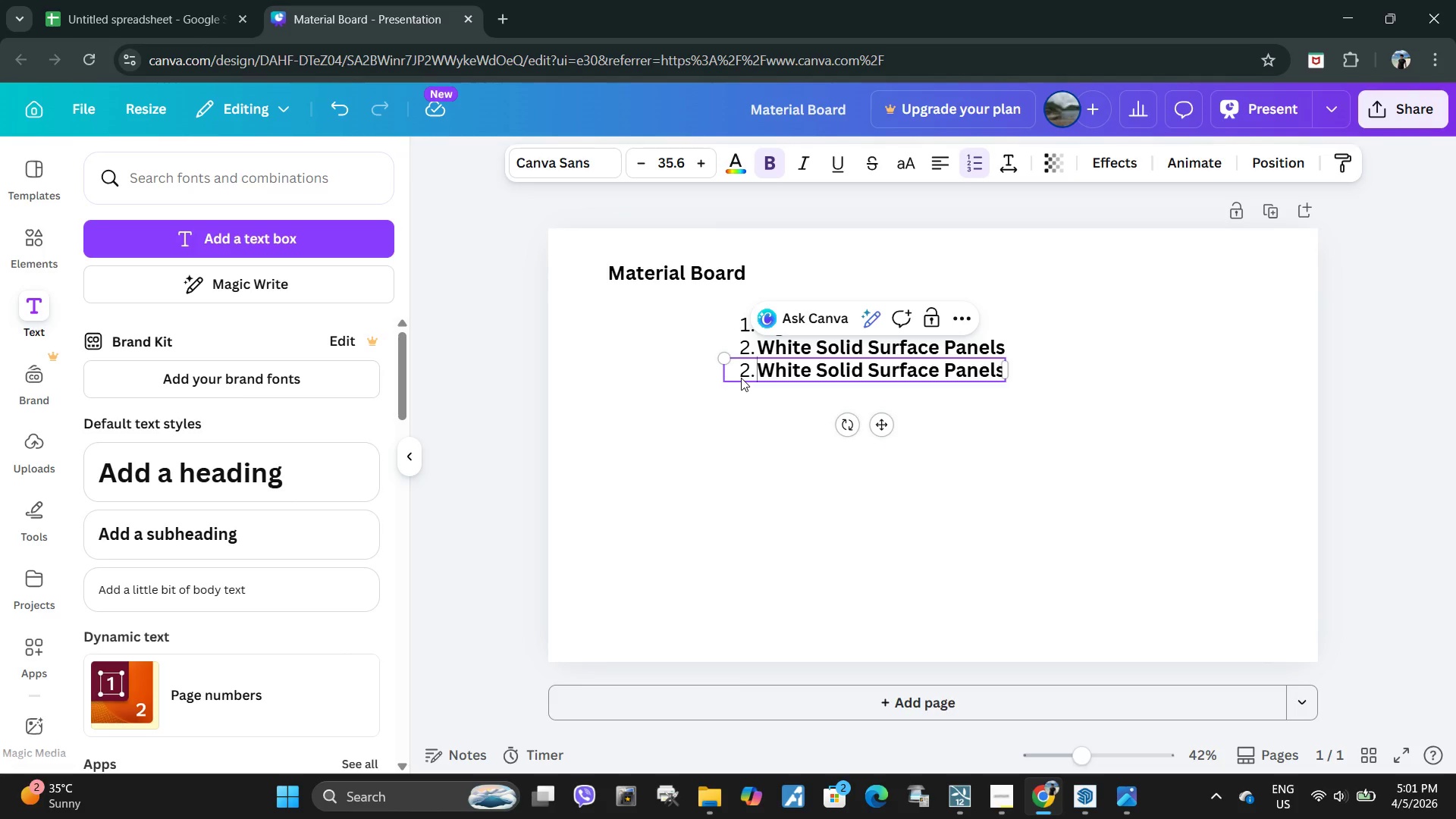 
key(Backspace)
 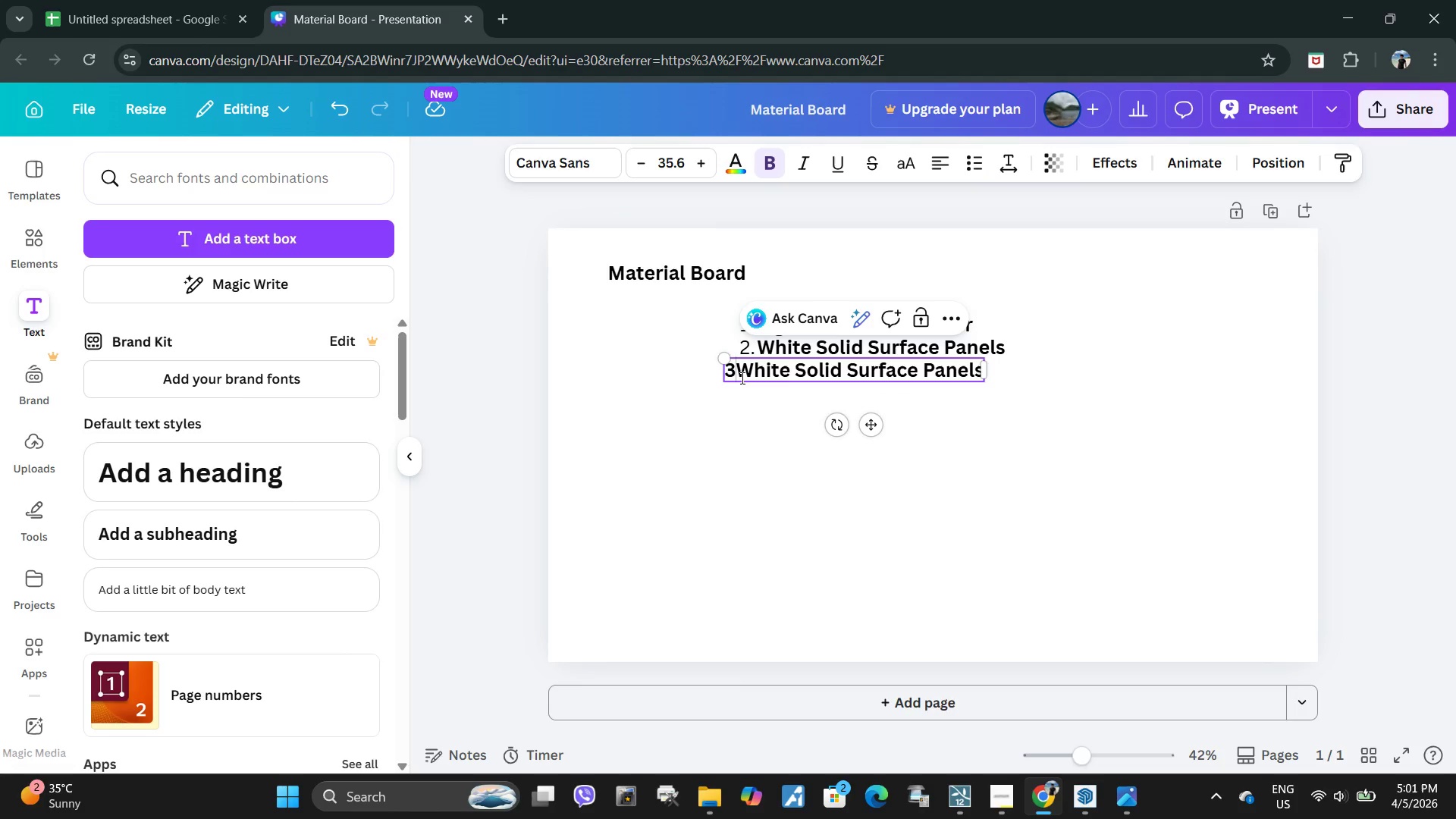 
key(3)
 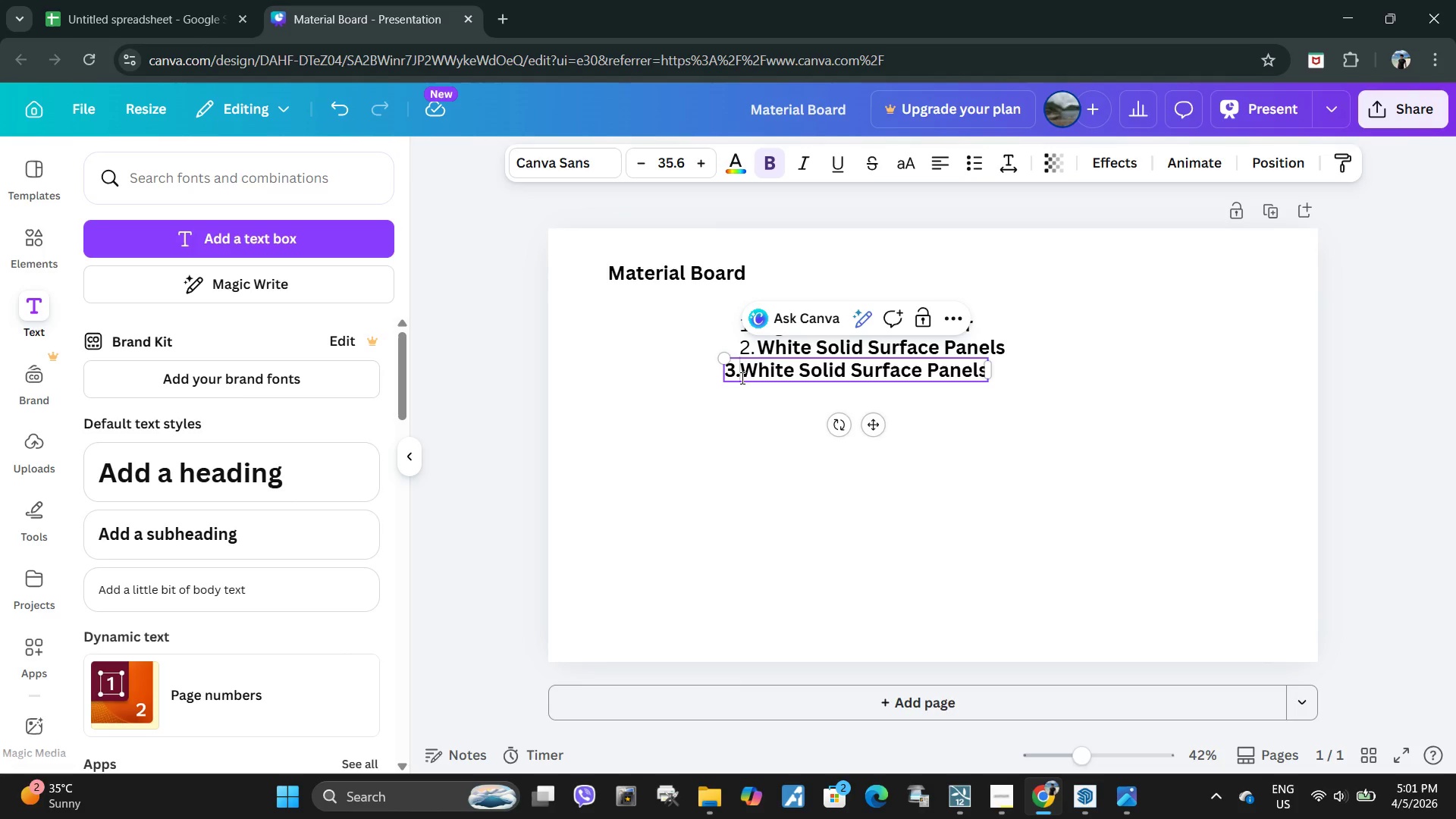 
key(Period)
 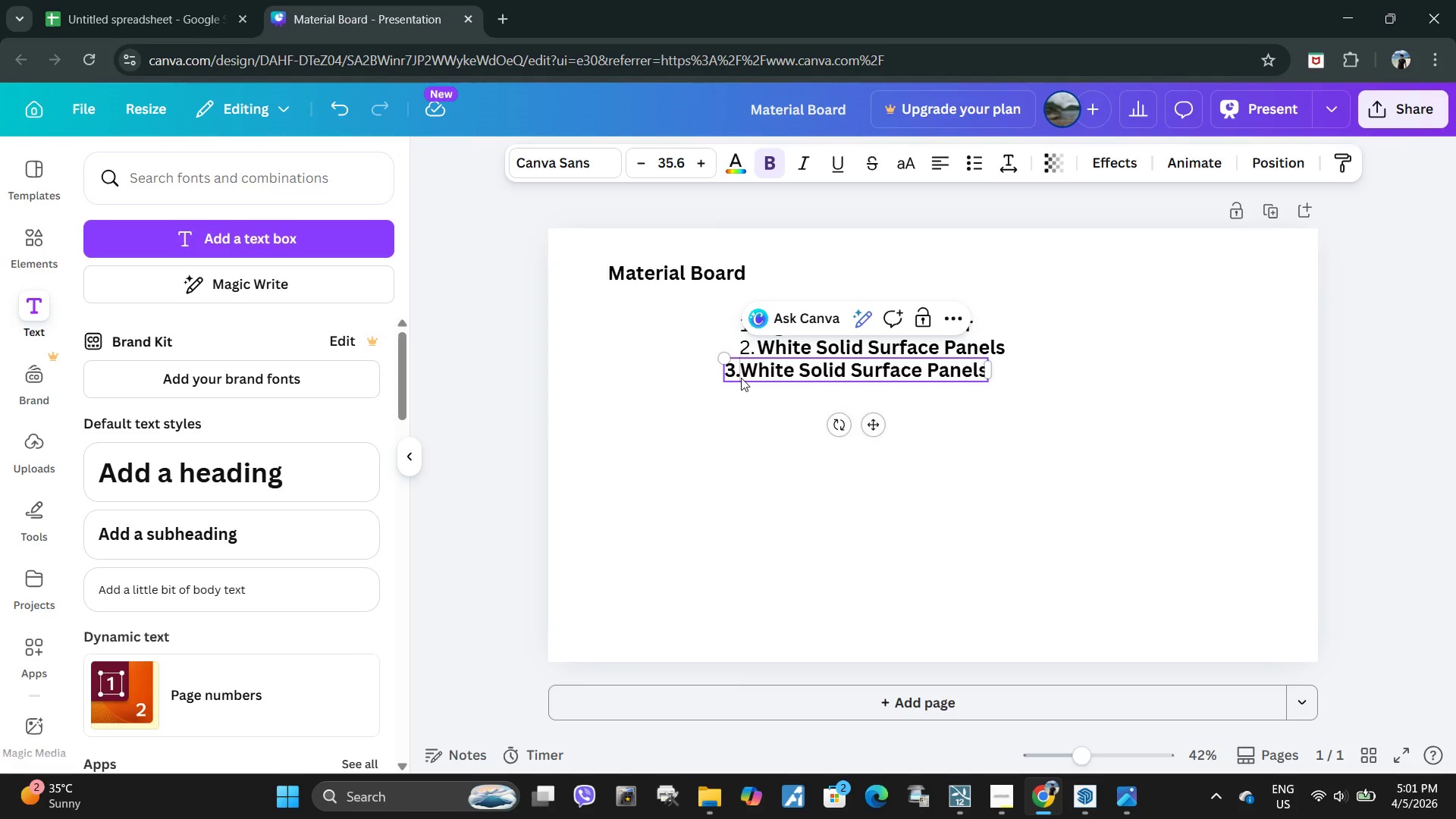 
key(Space)
 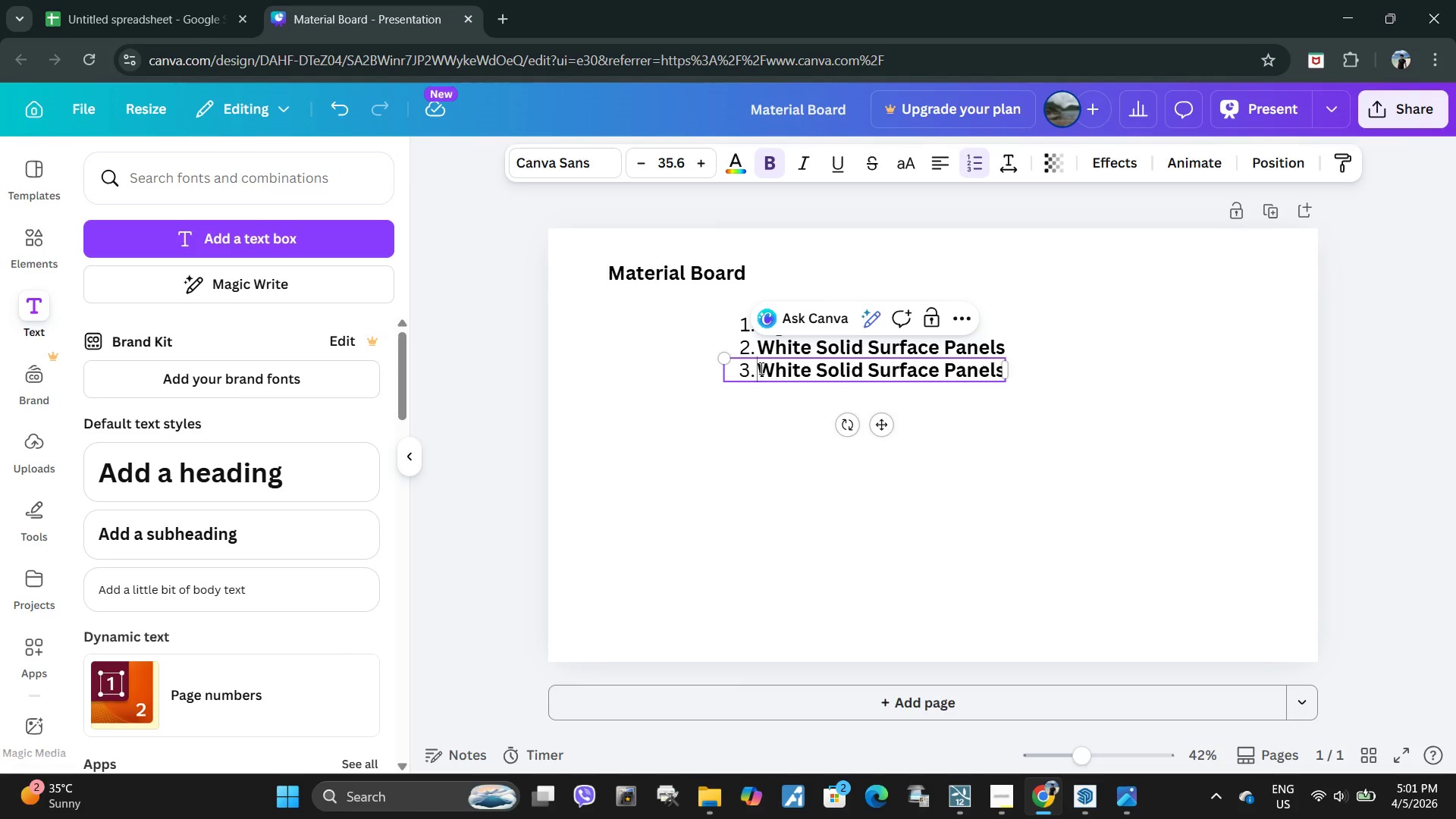 
left_click_drag(start_coordinate=[761, 371], to_coordinate=[1088, 372])
 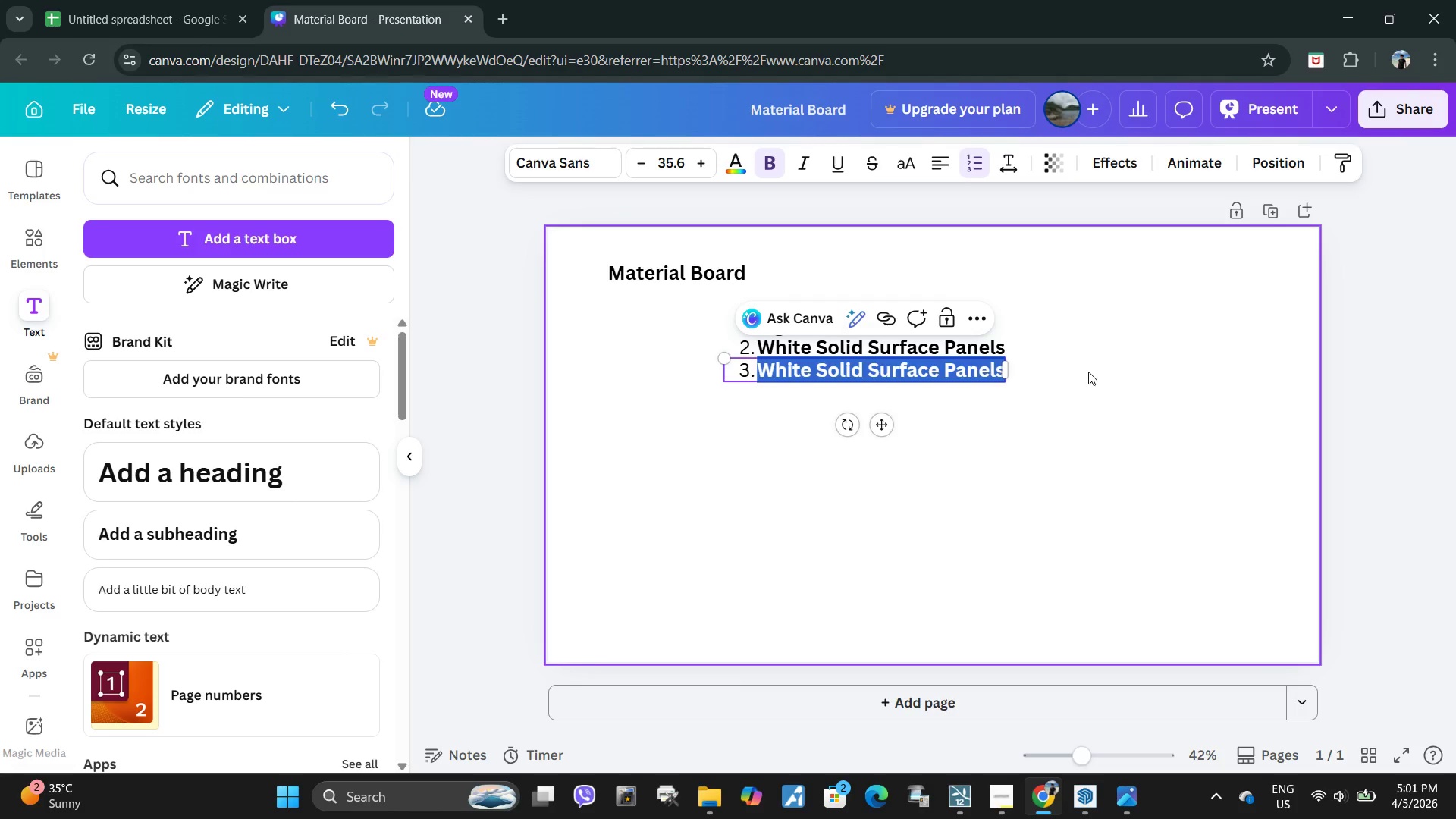 
wait(9.02)
 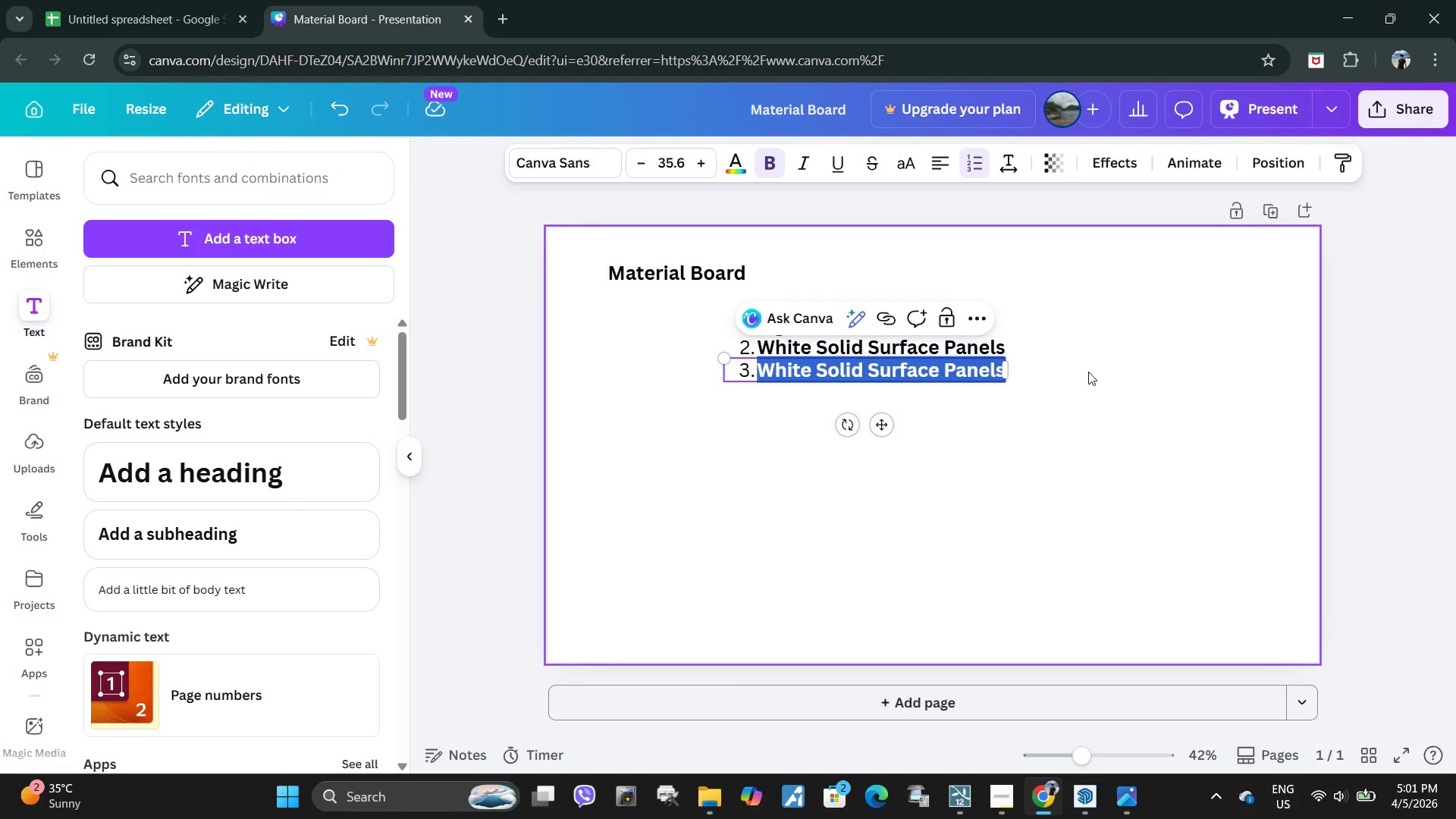 
type(Patterned Ceiling)
 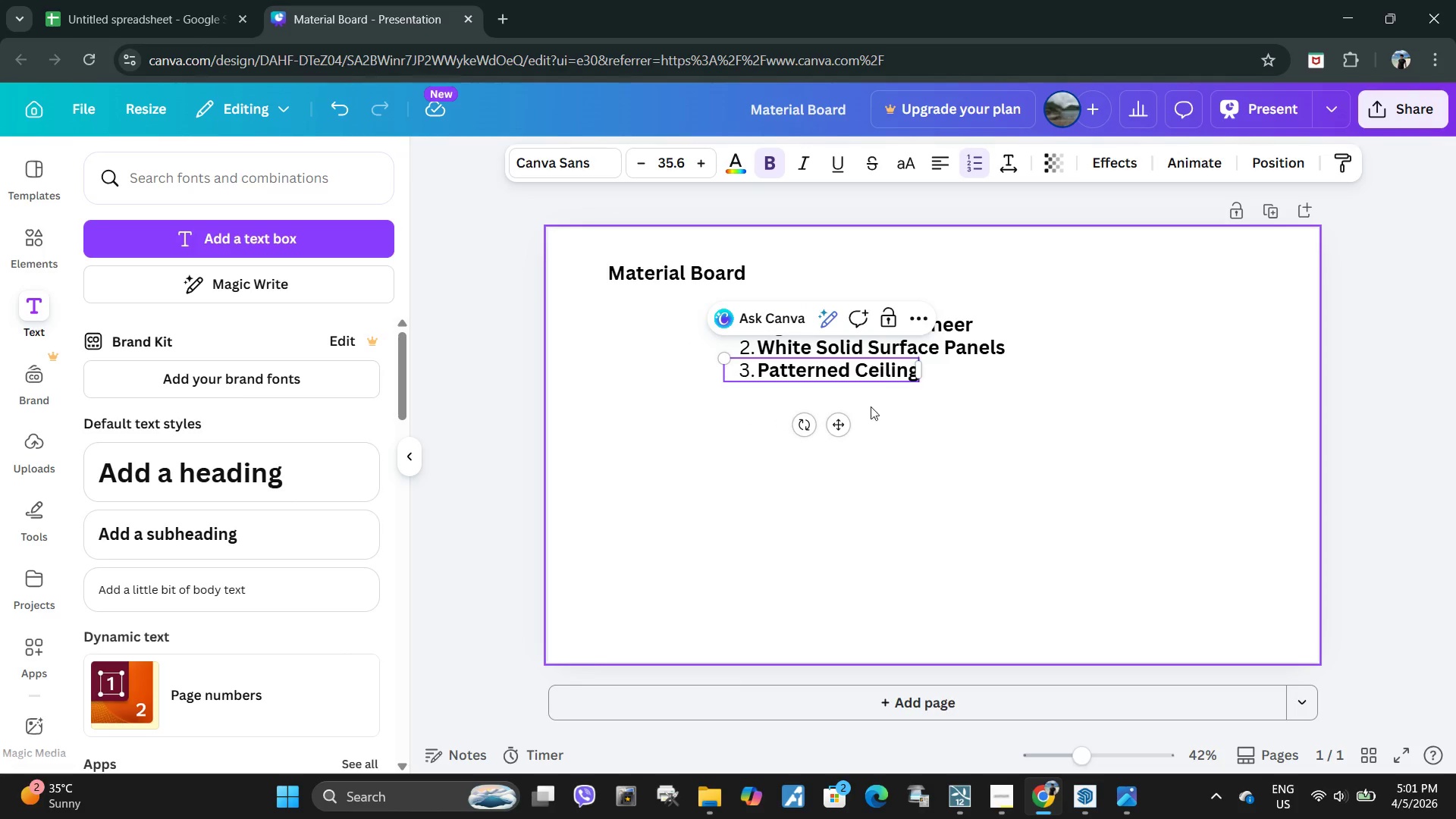 
double_click([876, 373])
 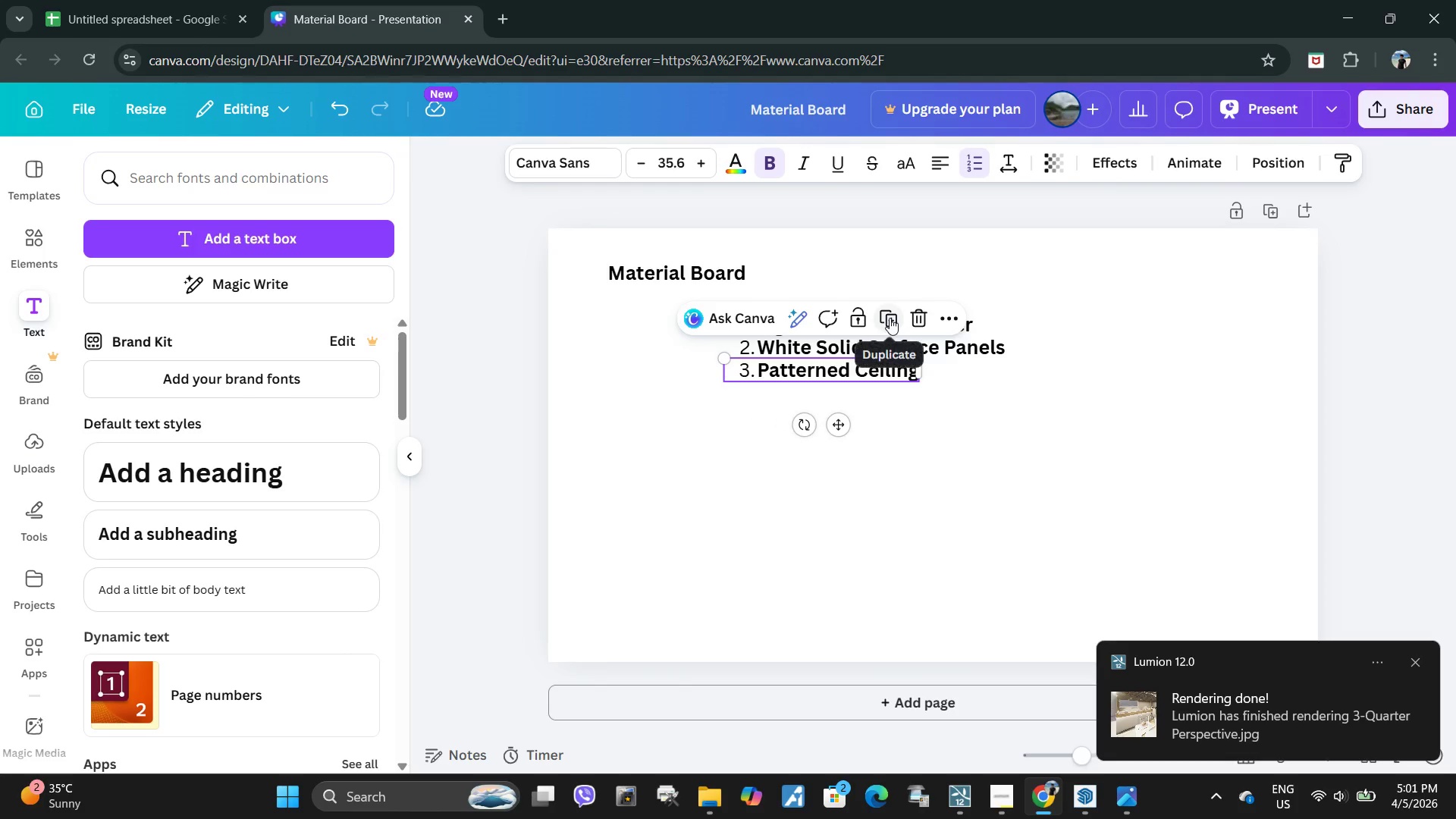 
left_click([890, 318])
 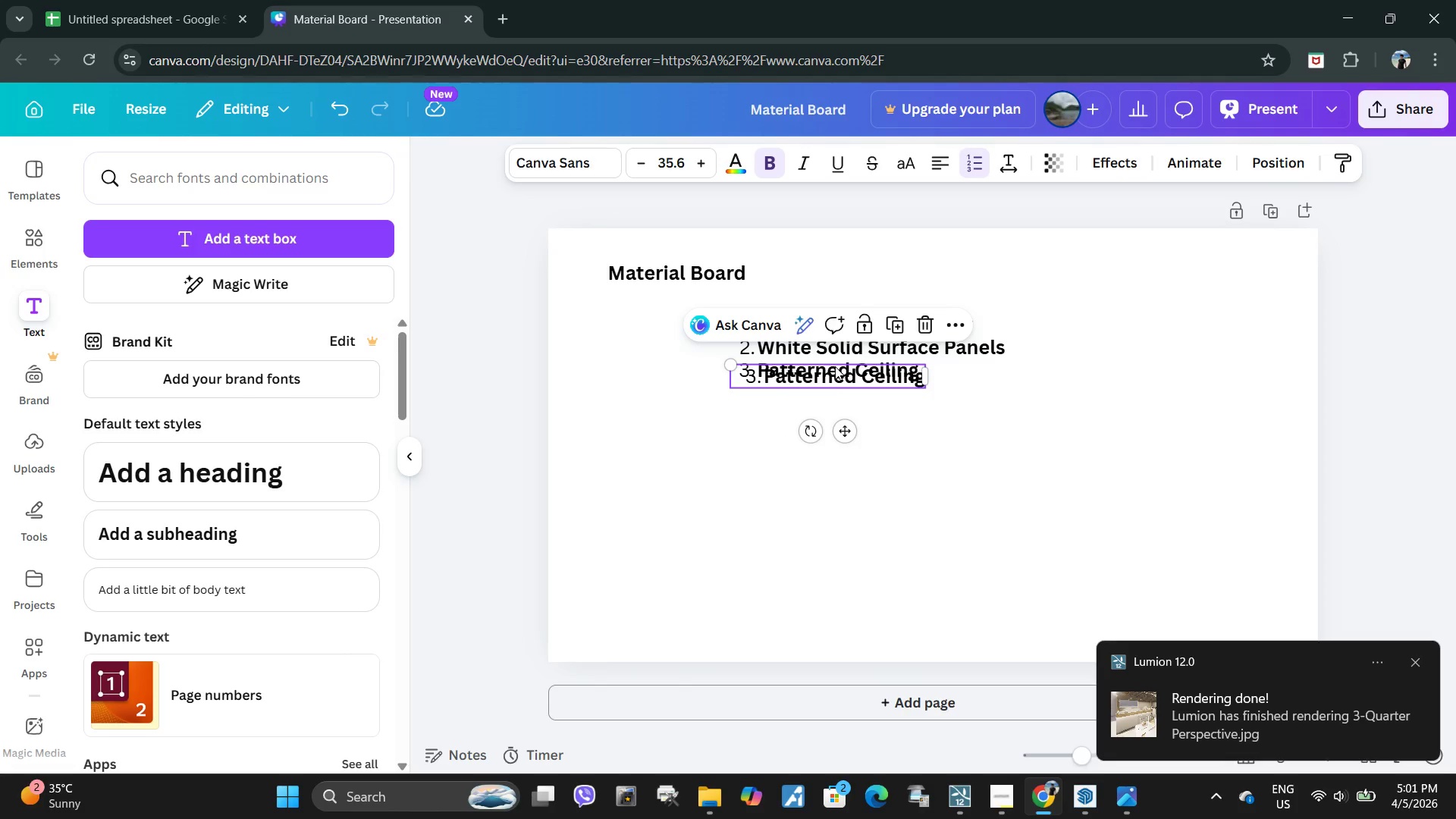 
left_click_drag(start_coordinate=[830, 379], to_coordinate=[827, 397])
 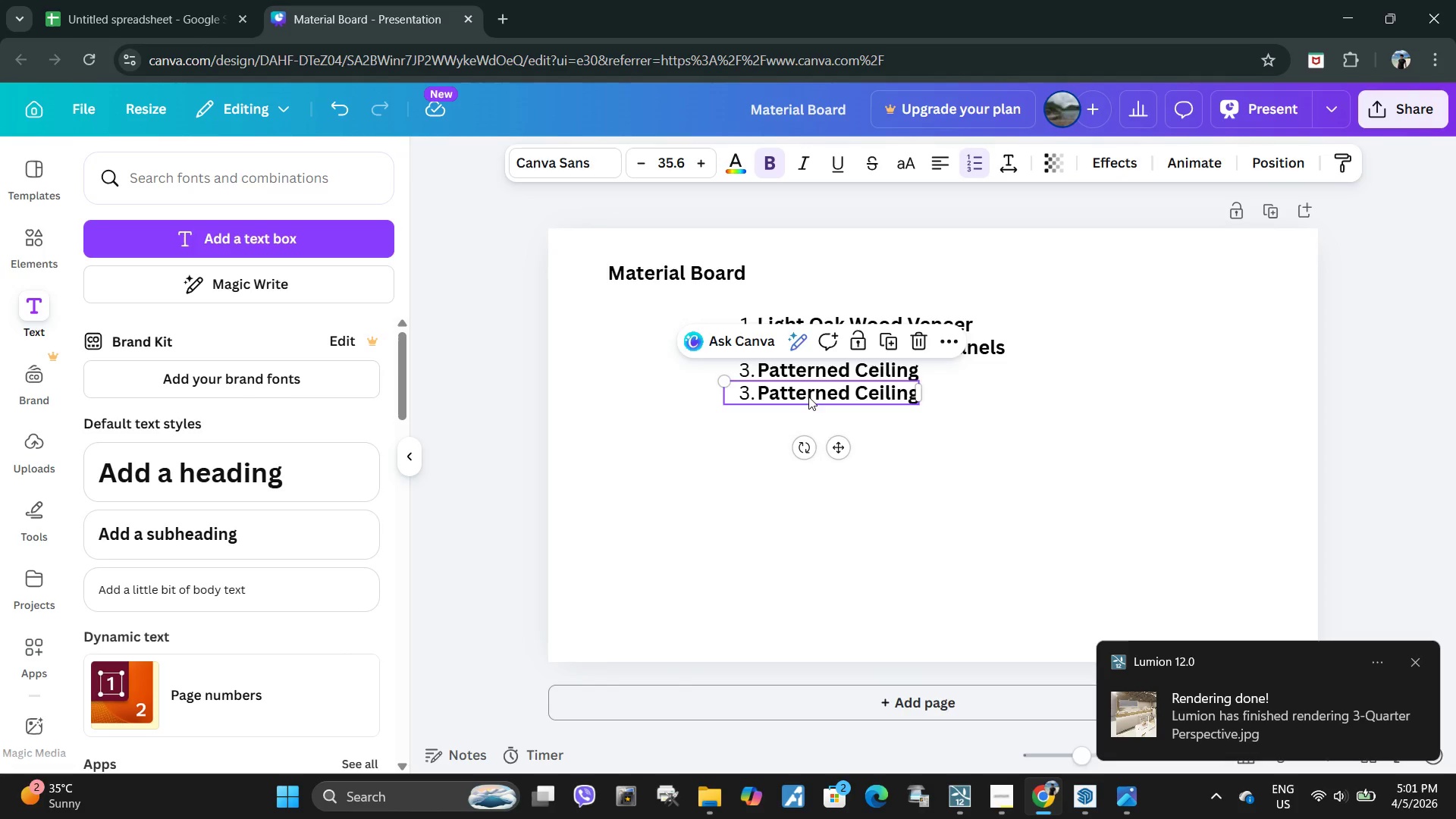 
left_click([808, 397])
 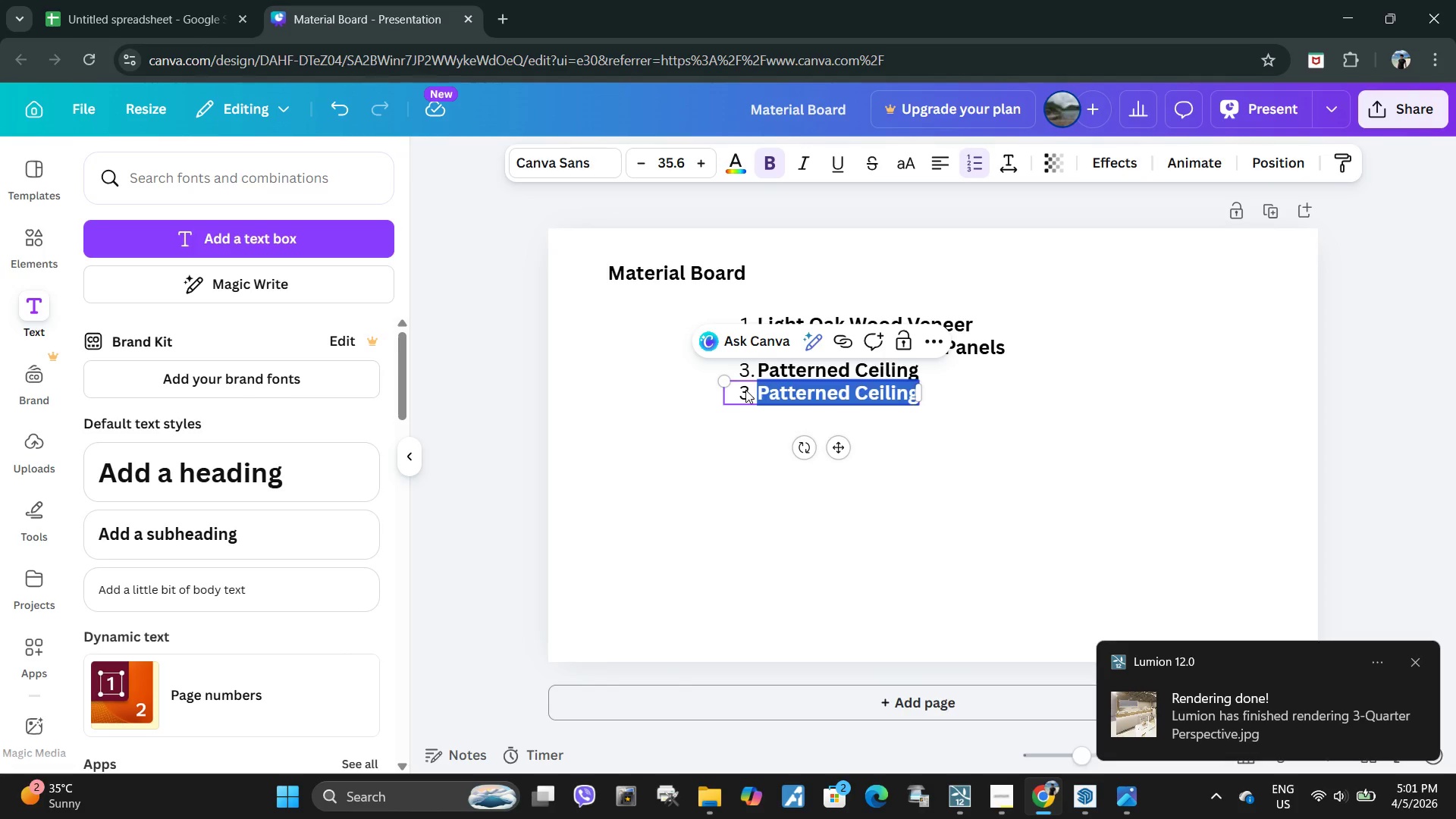 
left_click([745, 390])
 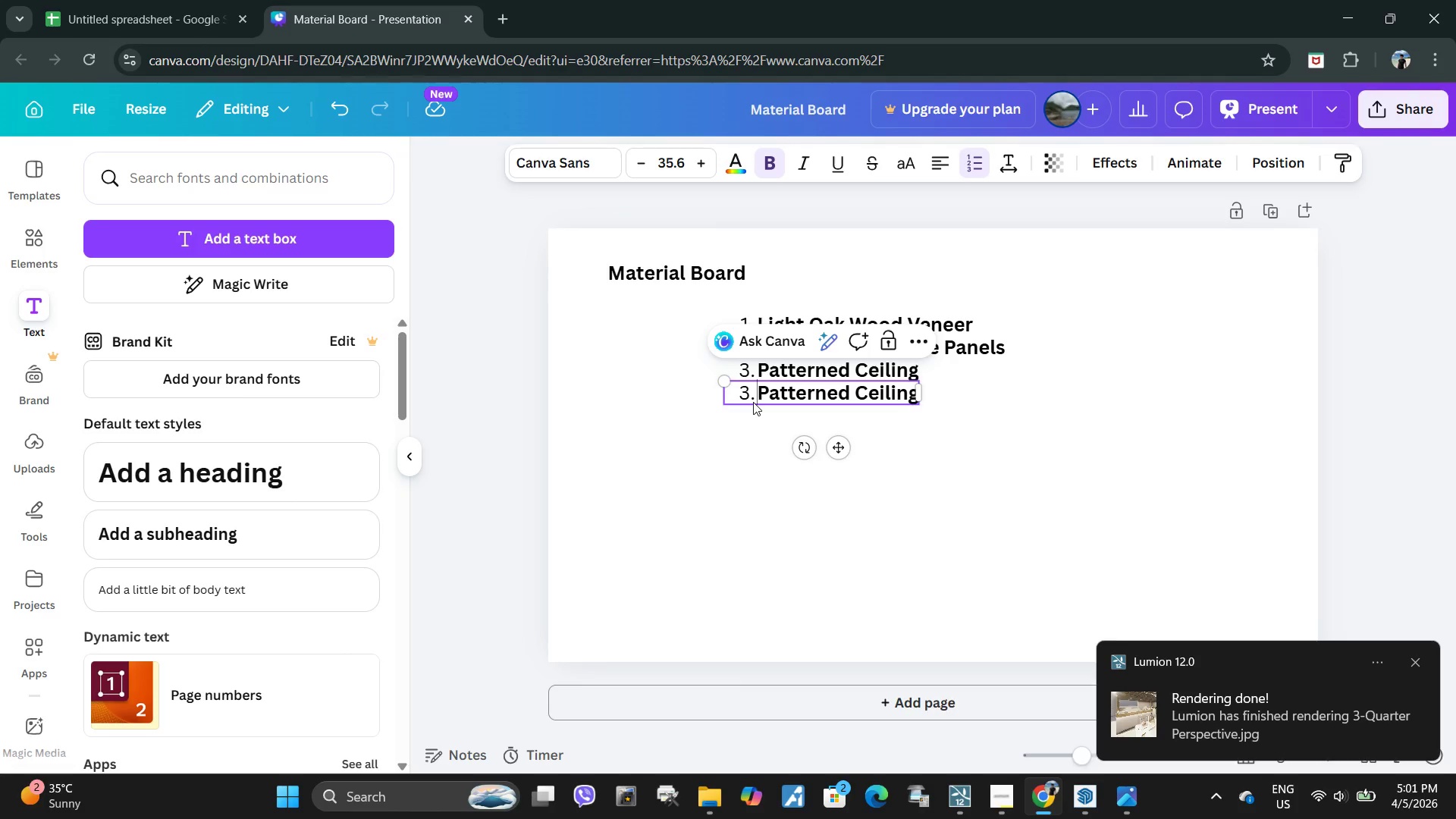 
key(Backspace)
 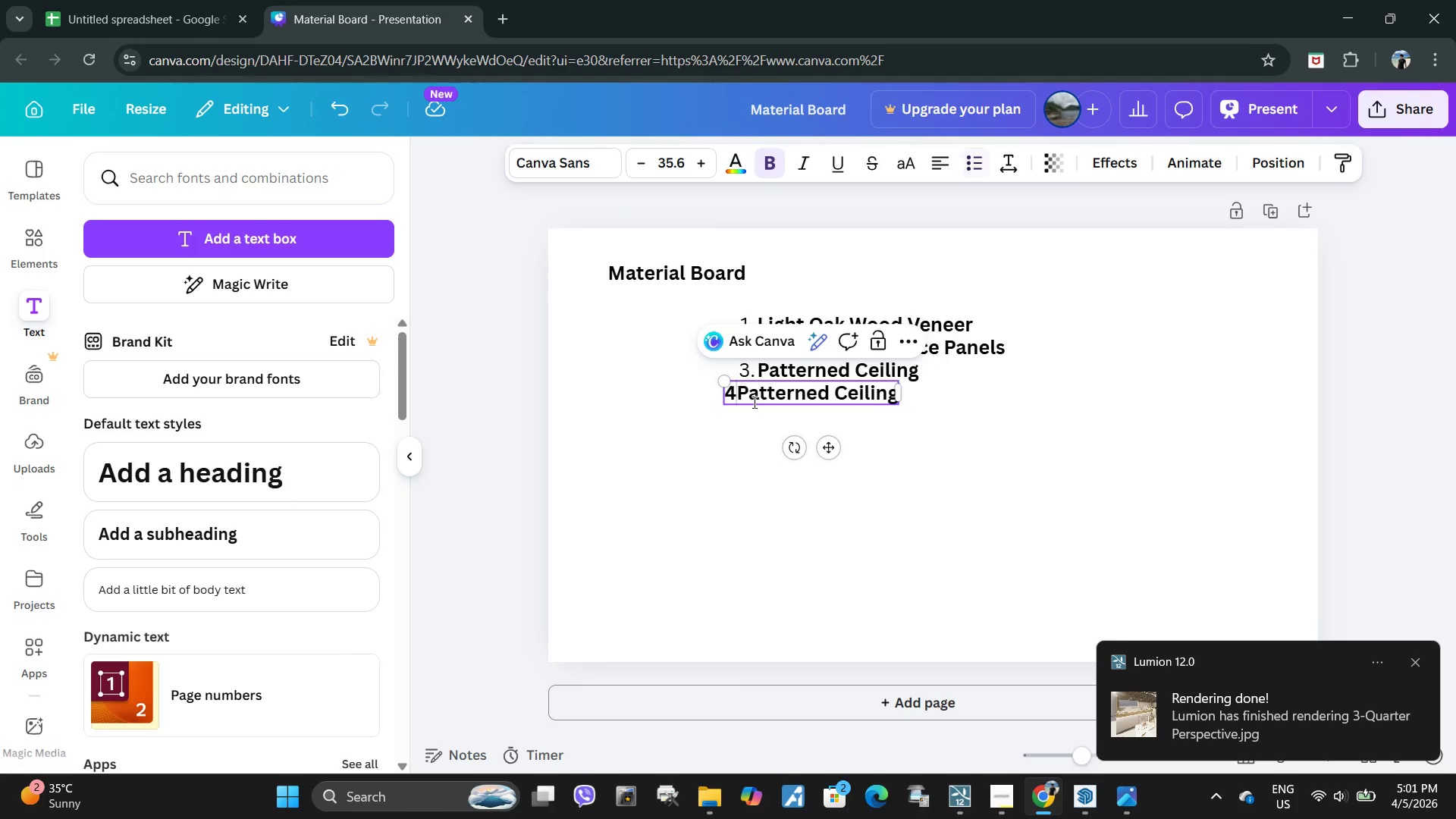 
key(4)
 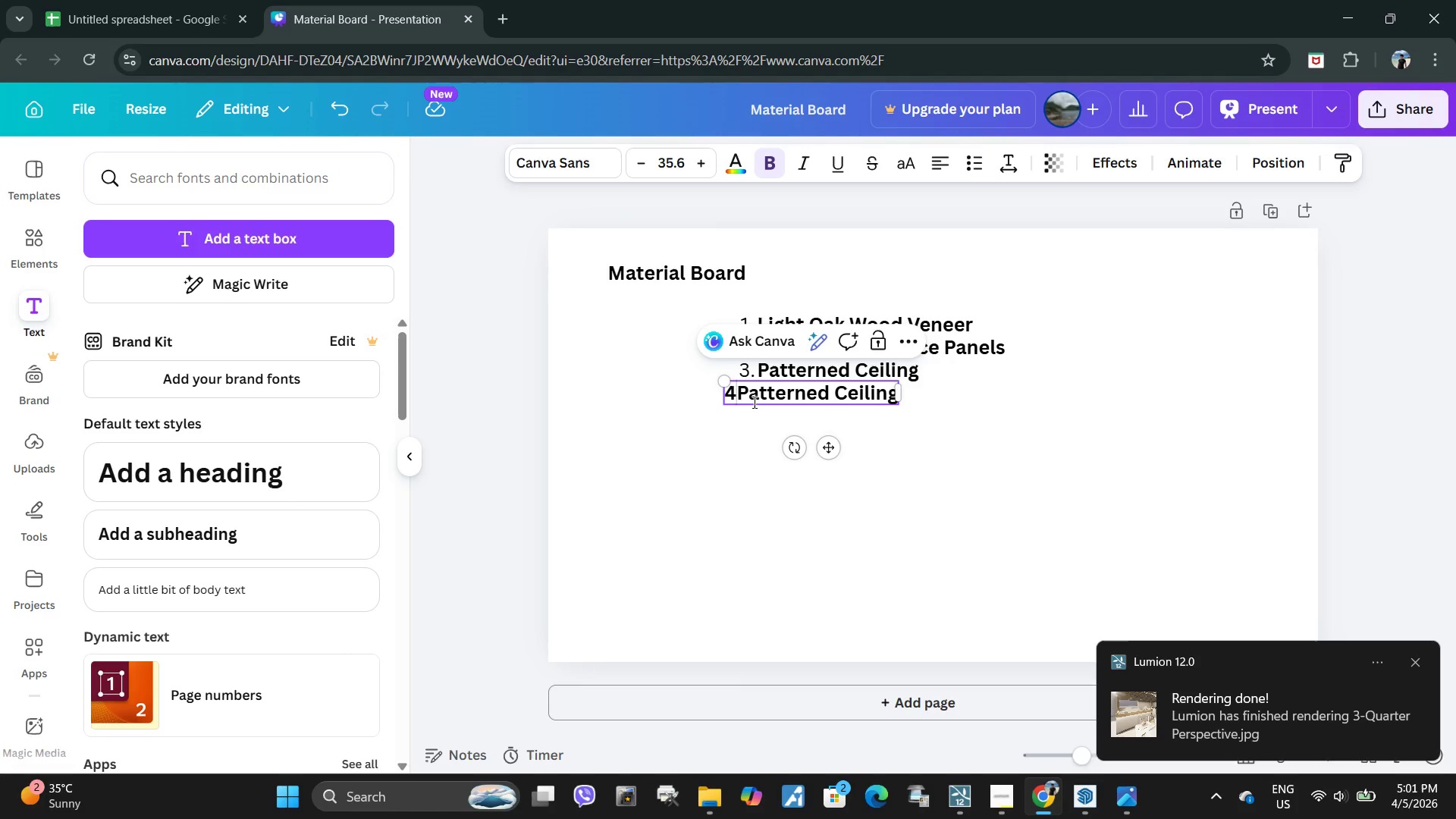 
key(Period)
 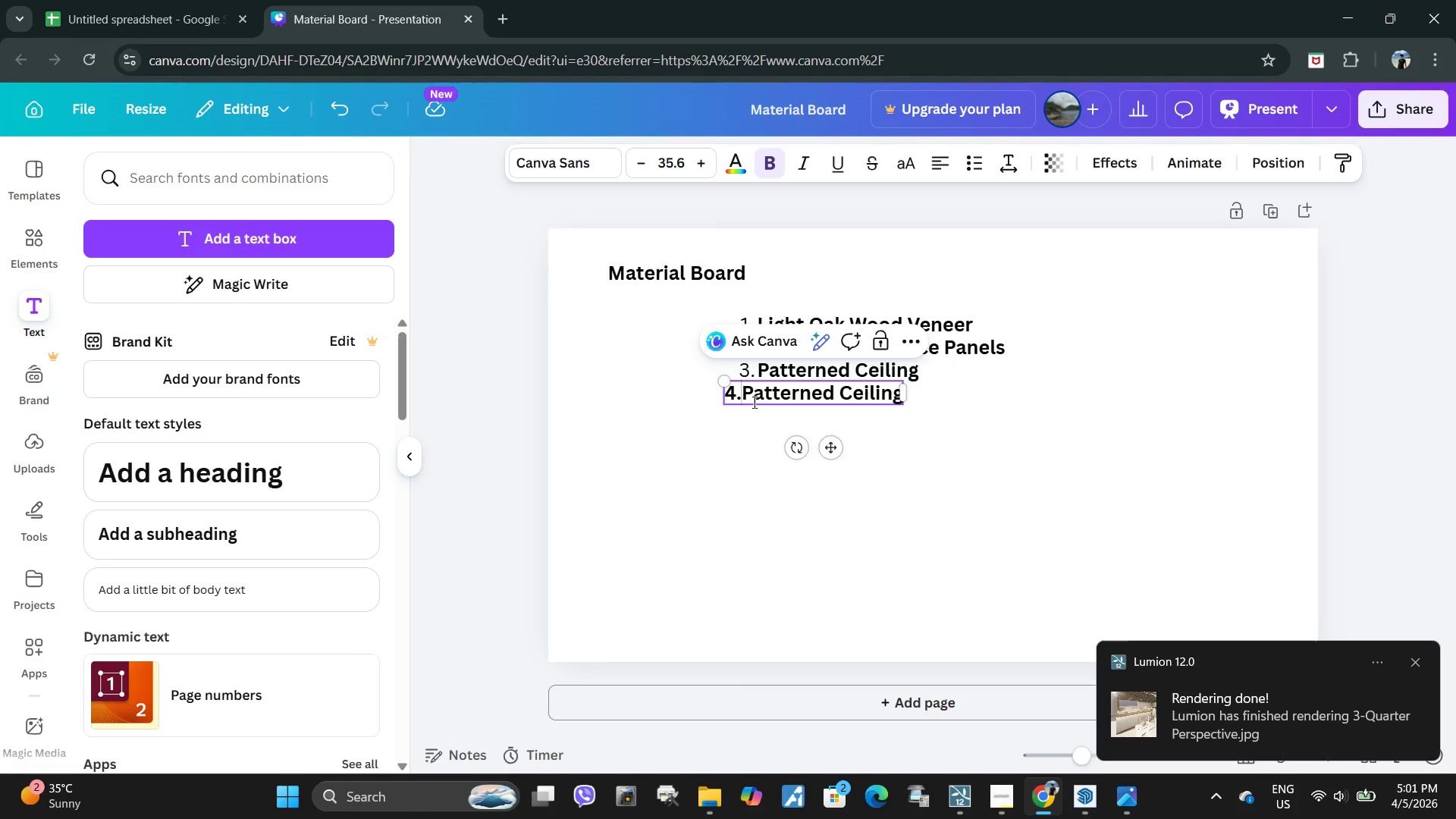 
key(Space)
 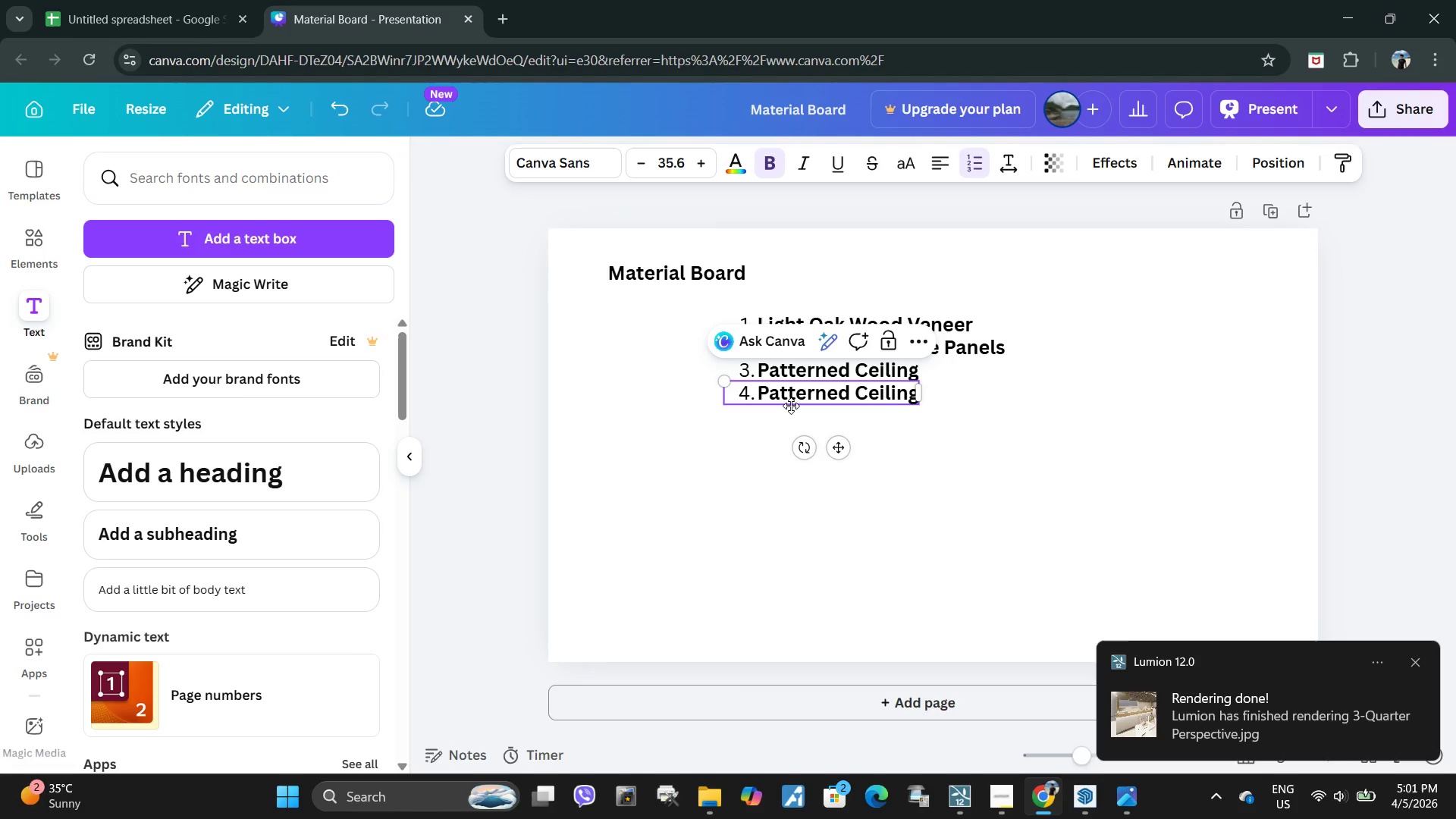 
left_click([791, 395])
 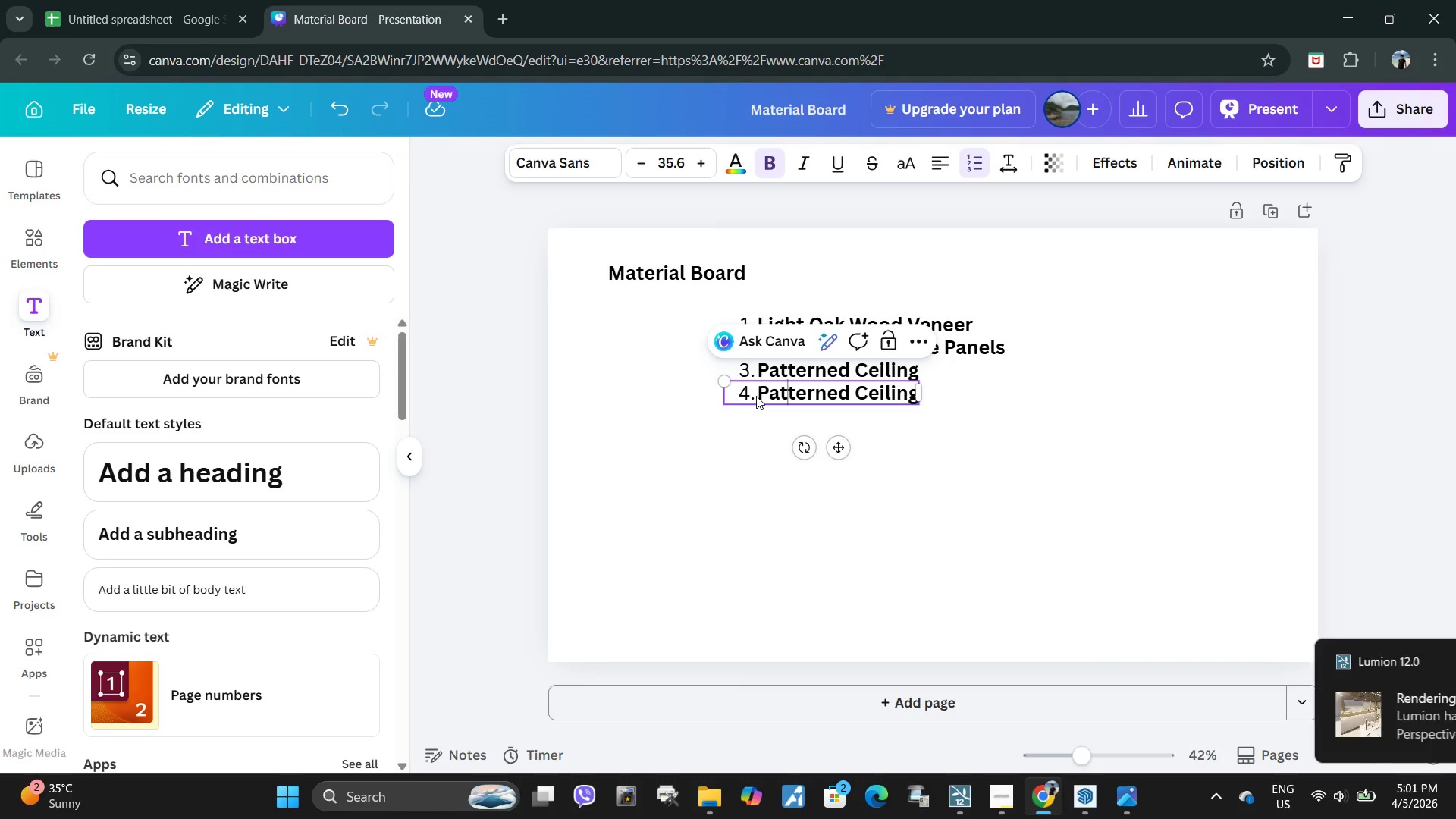 
left_click_drag(start_coordinate=[756, 396], to_coordinate=[955, 396])
 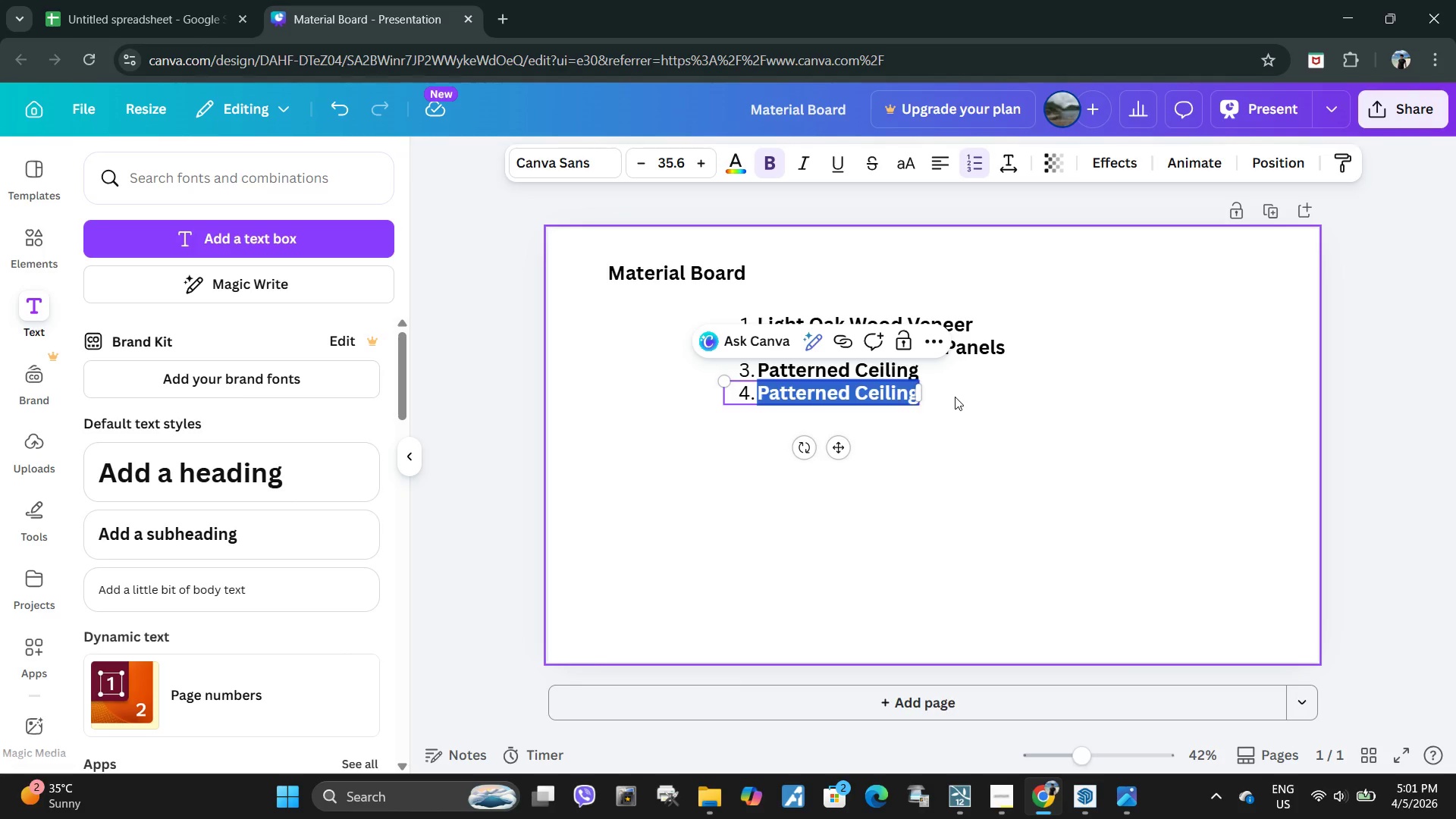 
type(Clear Tempered Glass)
 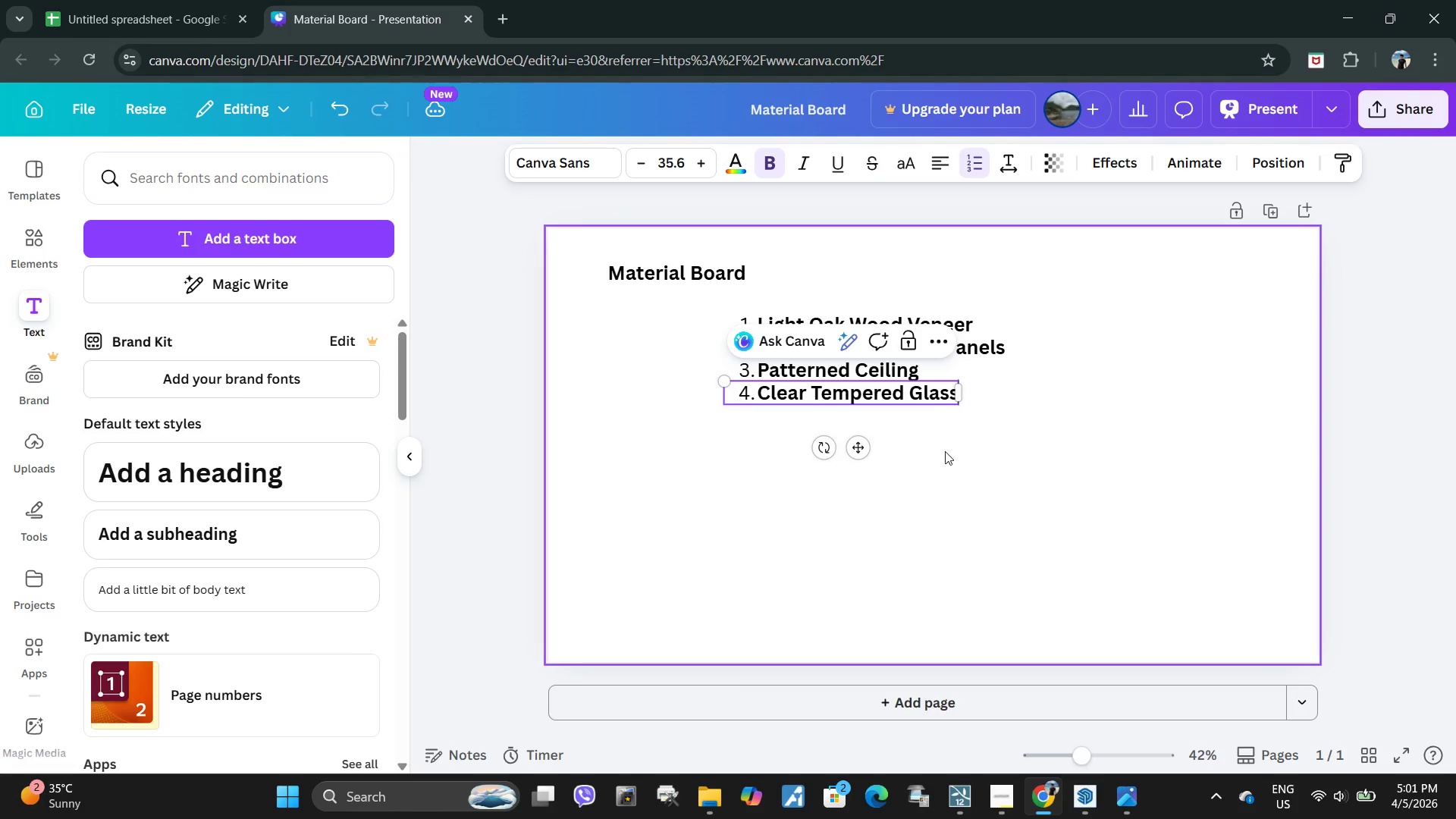 
left_click([945, 456])
 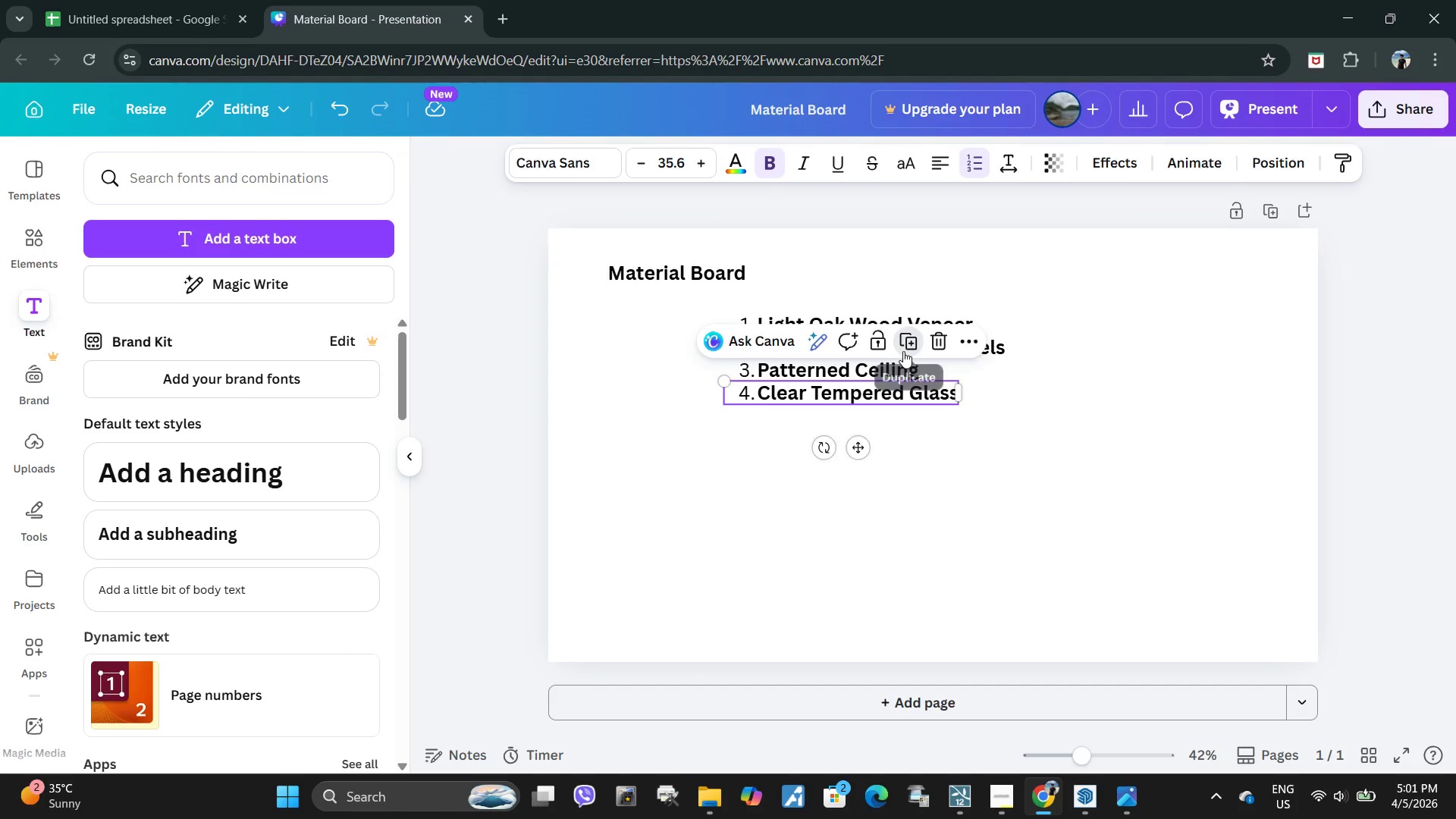 
left_click_drag(start_coordinate=[843, 394], to_coordinate=[839, 410])
 